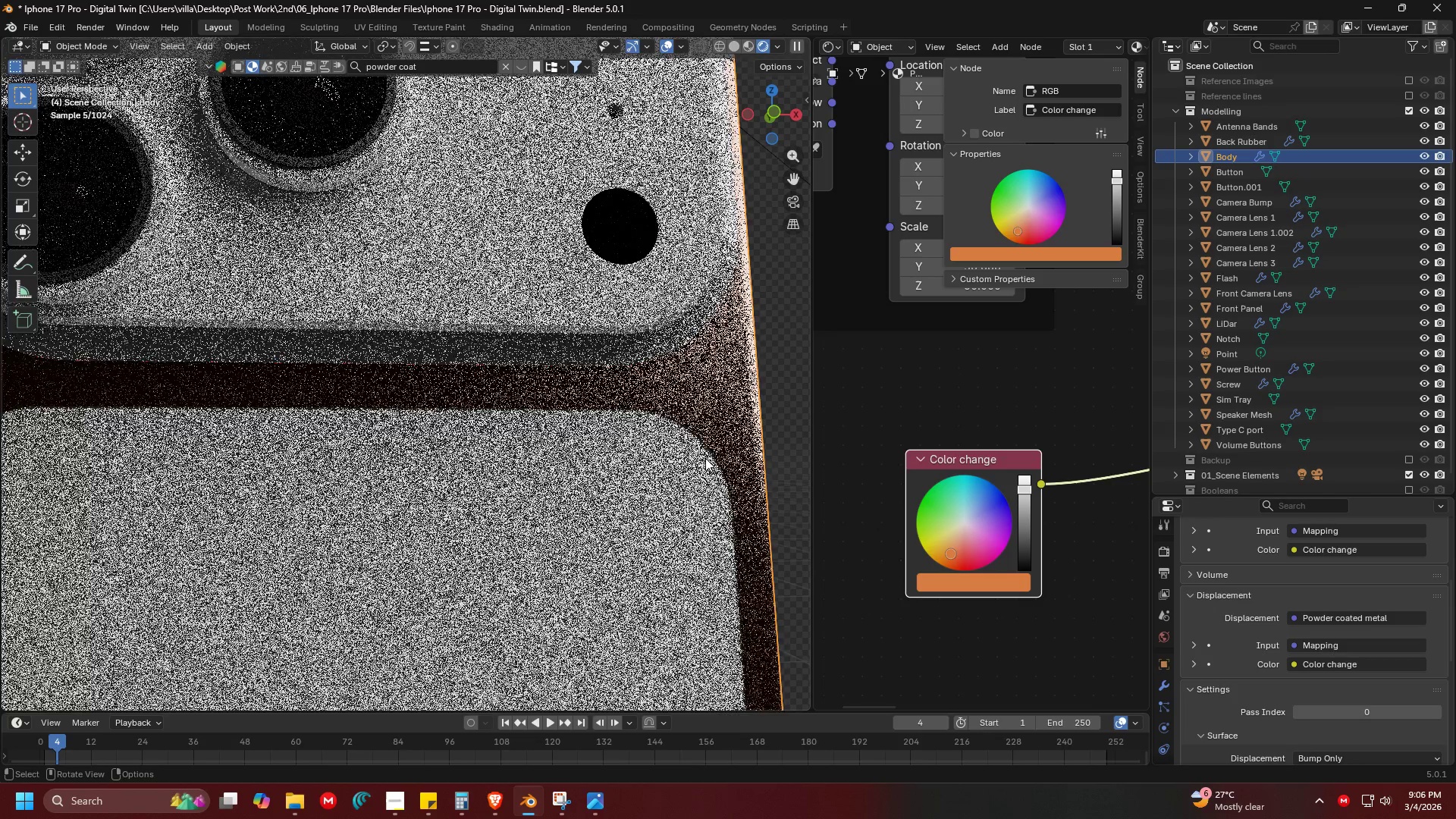 
scroll: coordinate [698, 458], scroll_direction: down, amount: 4.0
 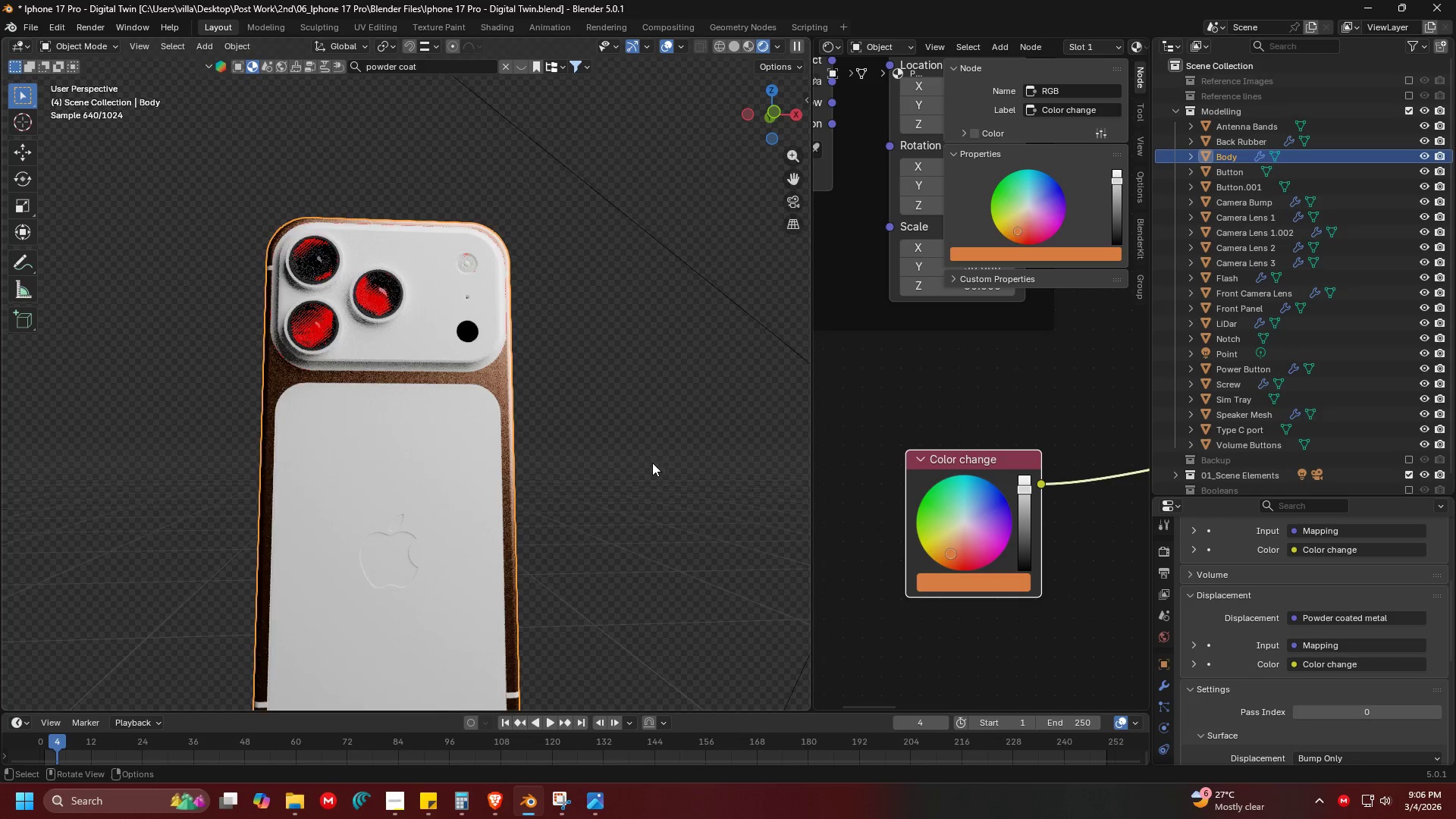 
scroll: coordinate [994, 532], scroll_direction: up, amount: 2.0
 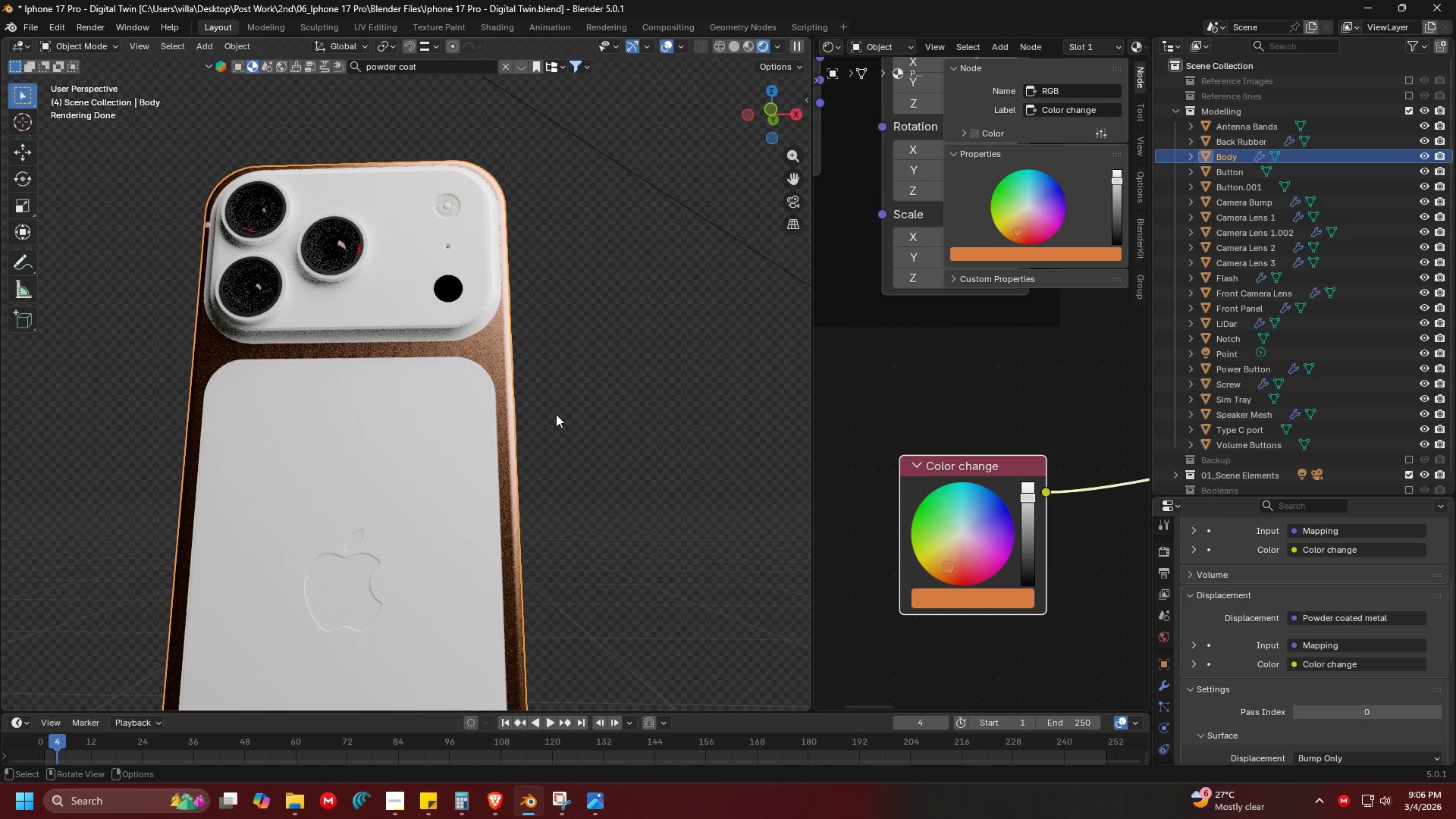 
key(Shift+ShiftLeft)
 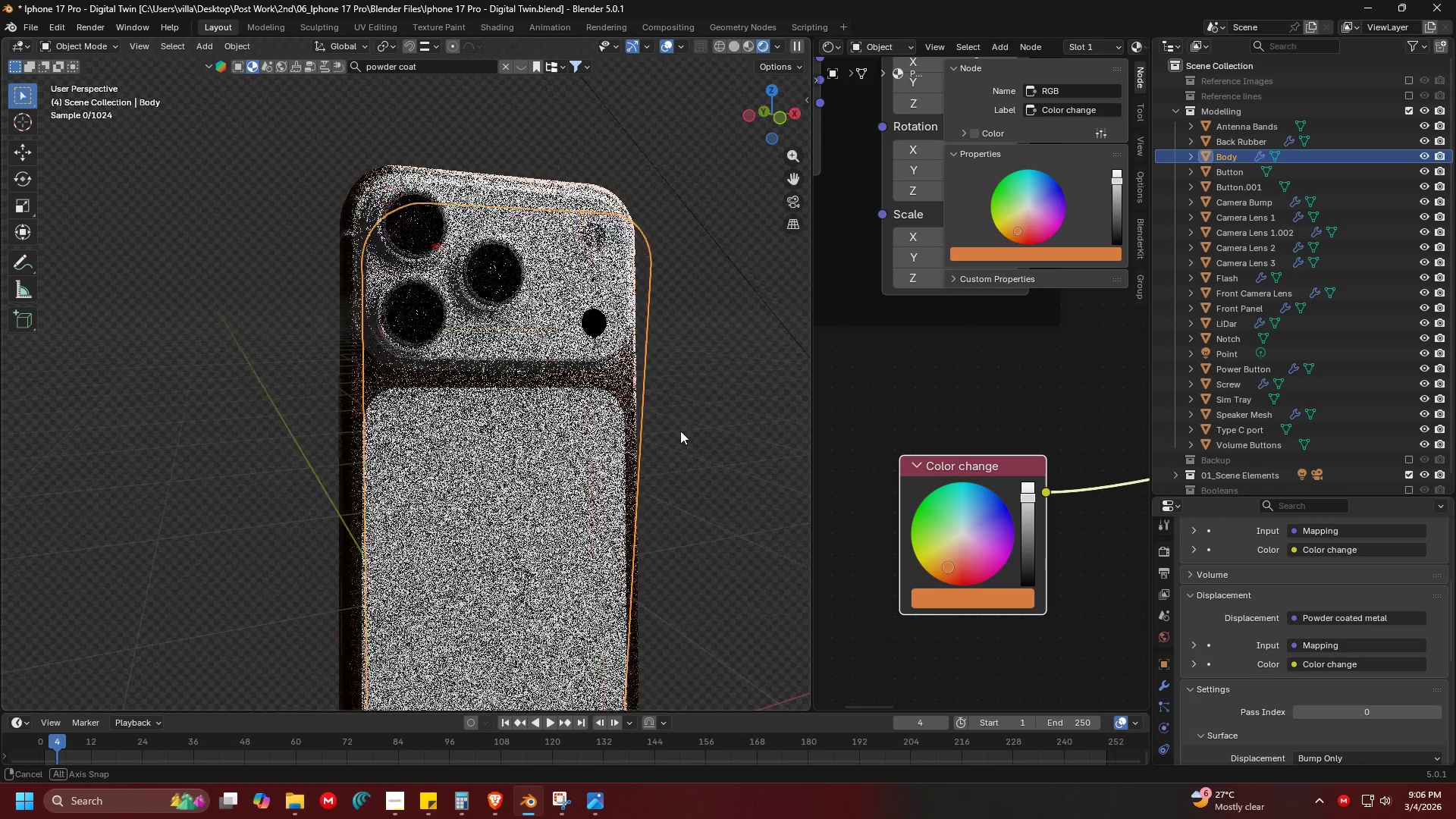 
key(Shift+ShiftLeft)
 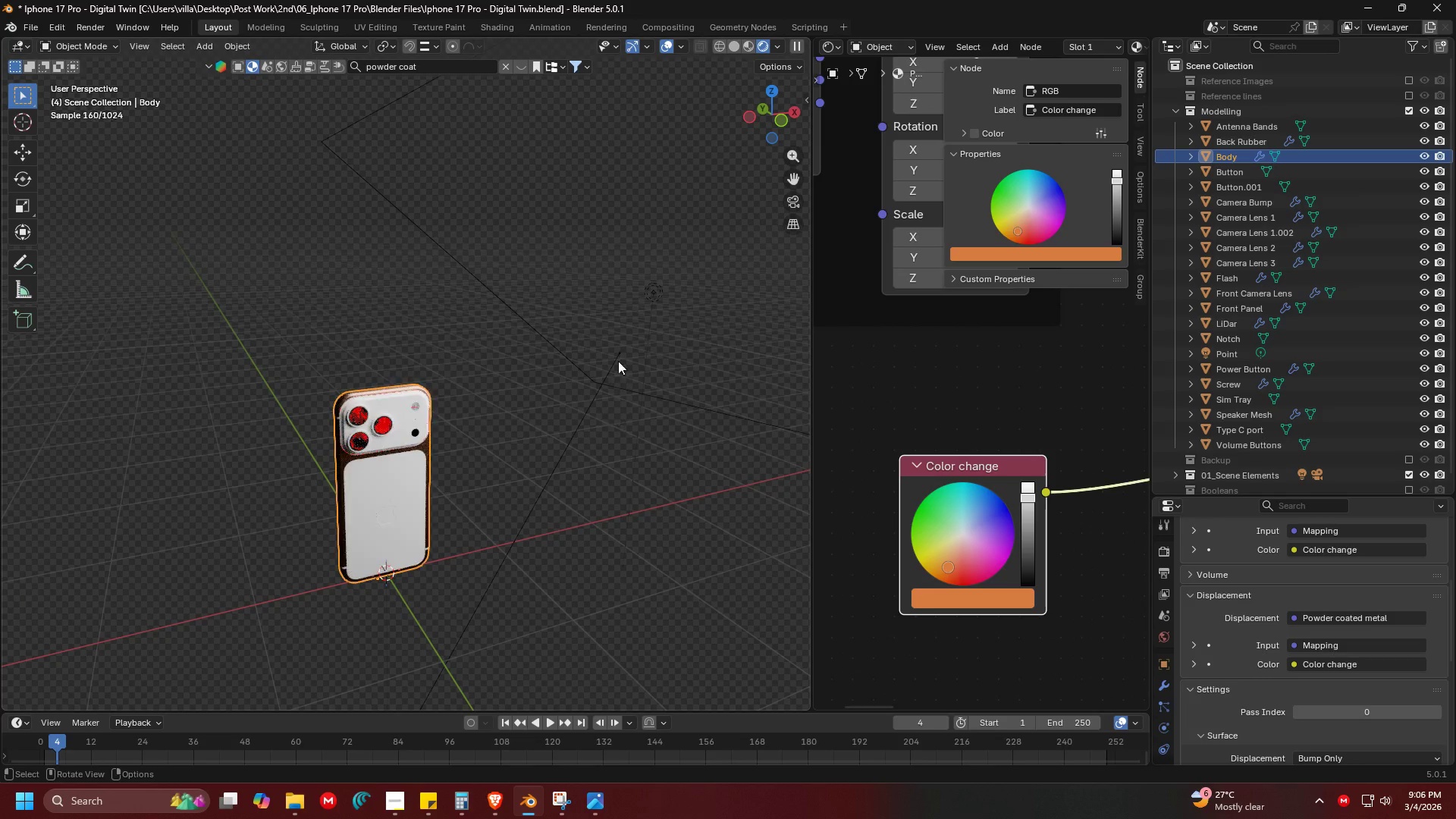 
scroll: coordinate [683, 444], scroll_direction: down, amount: 5.0
 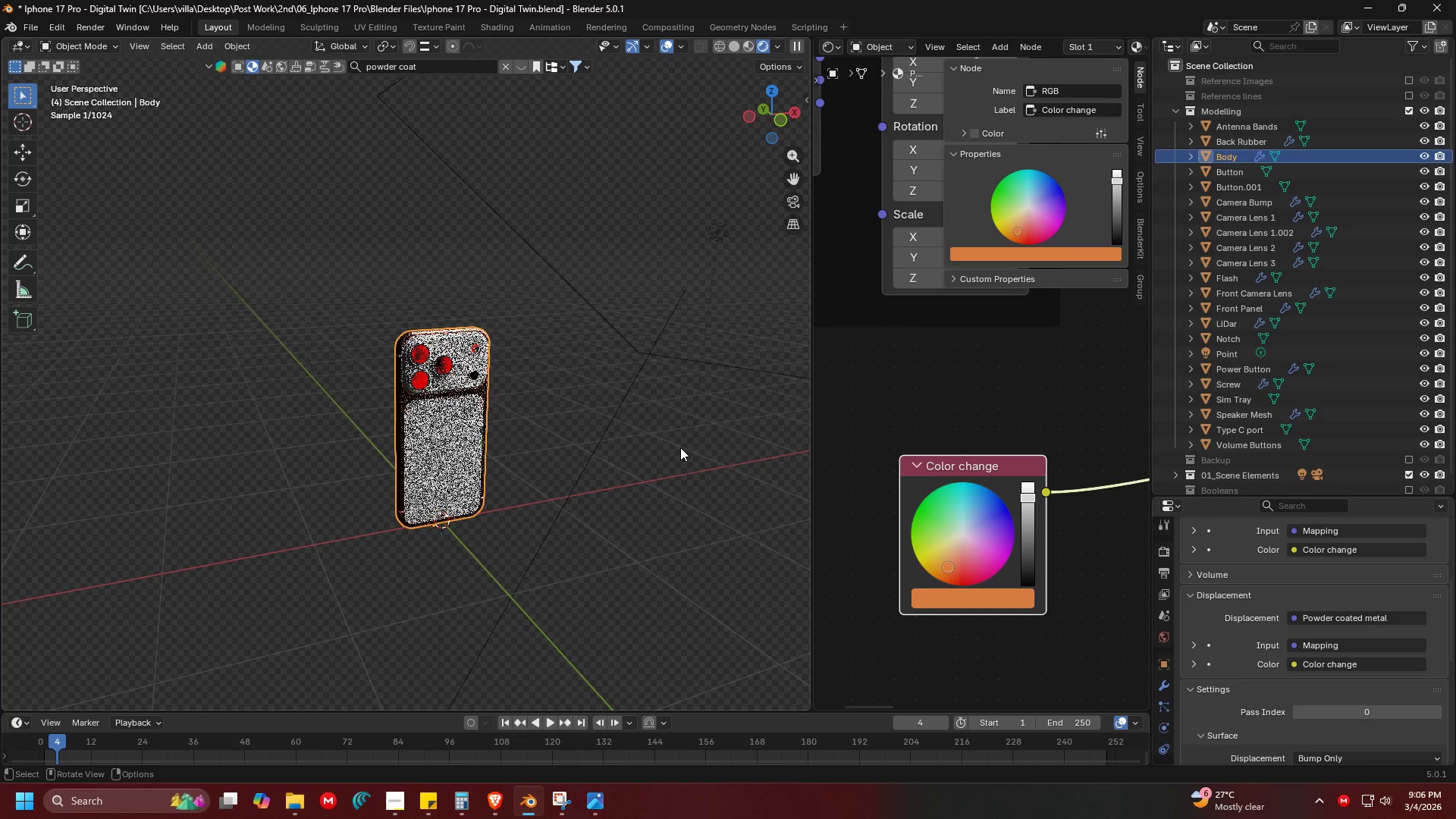 
left_click([664, 303])
 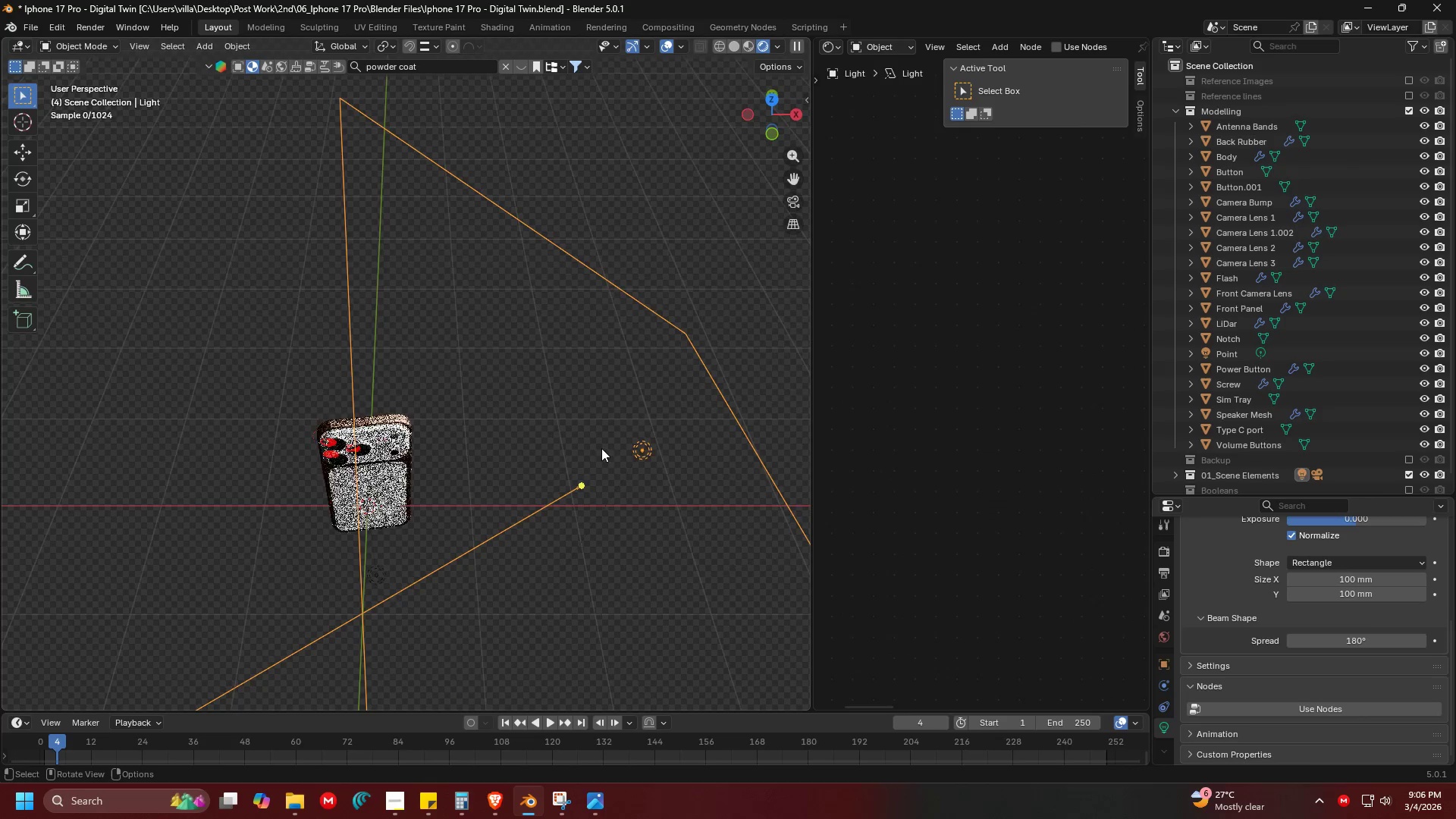 
type(rz)
 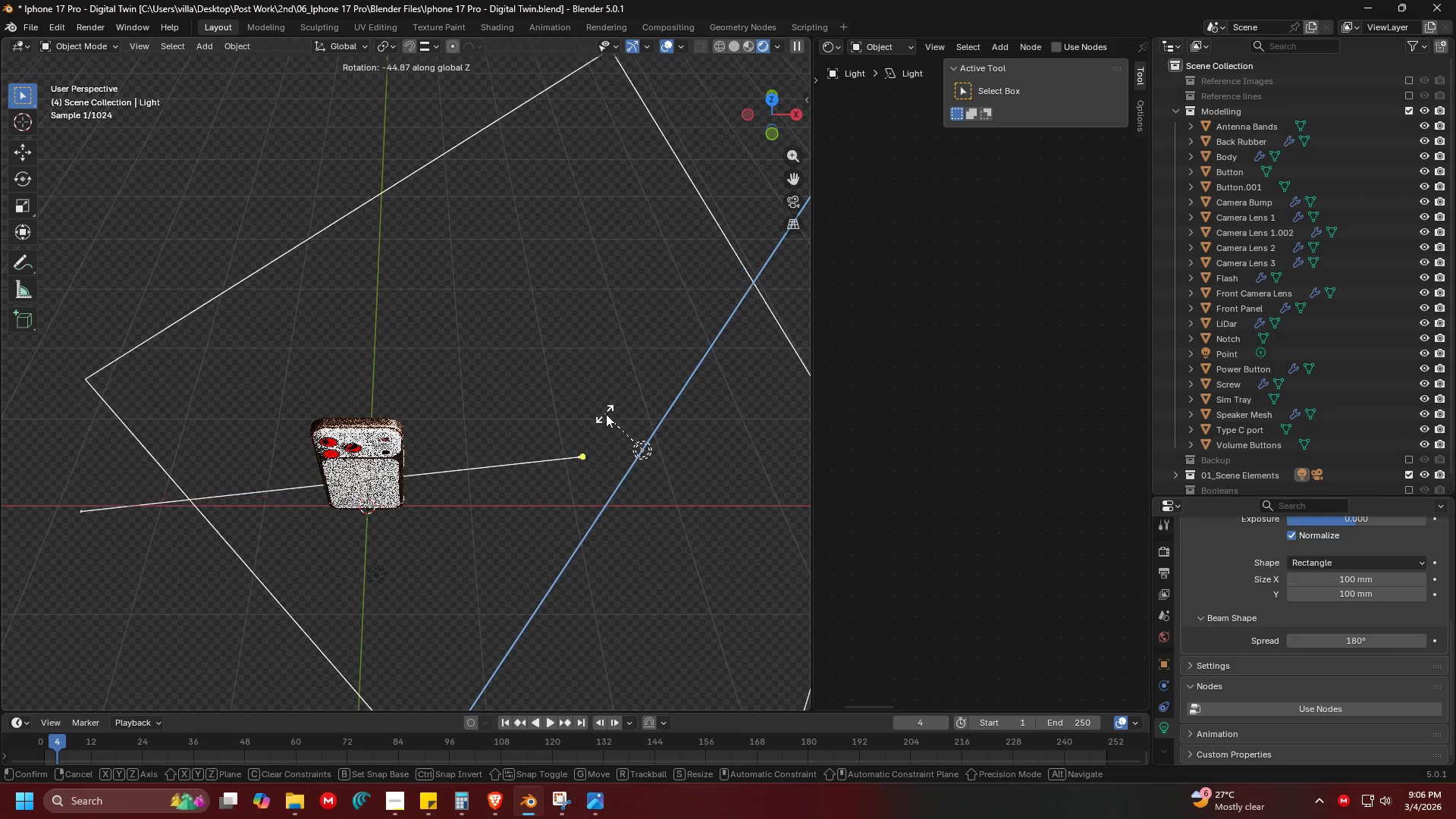 
left_click([612, 410])
 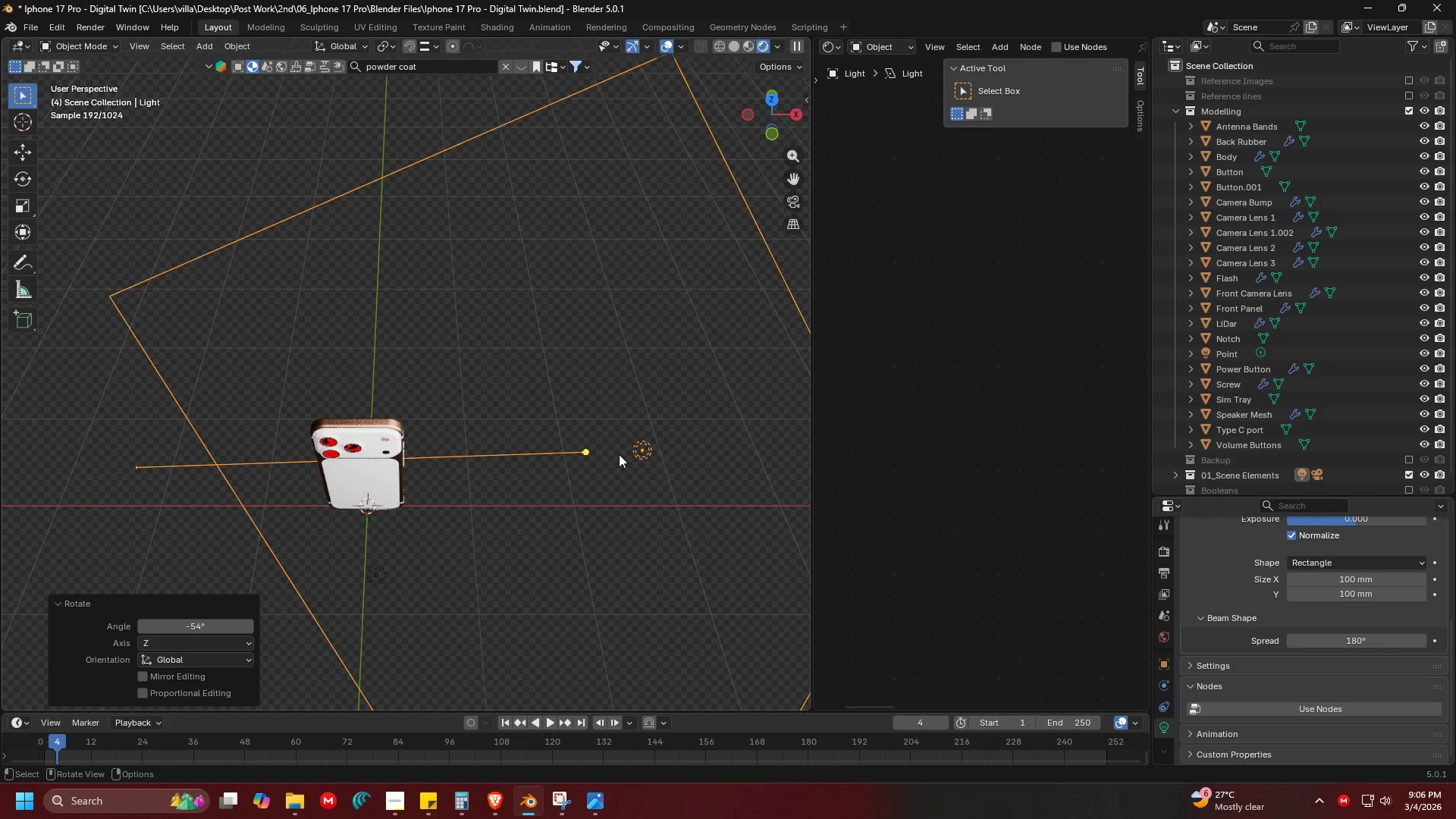 
key(G)
 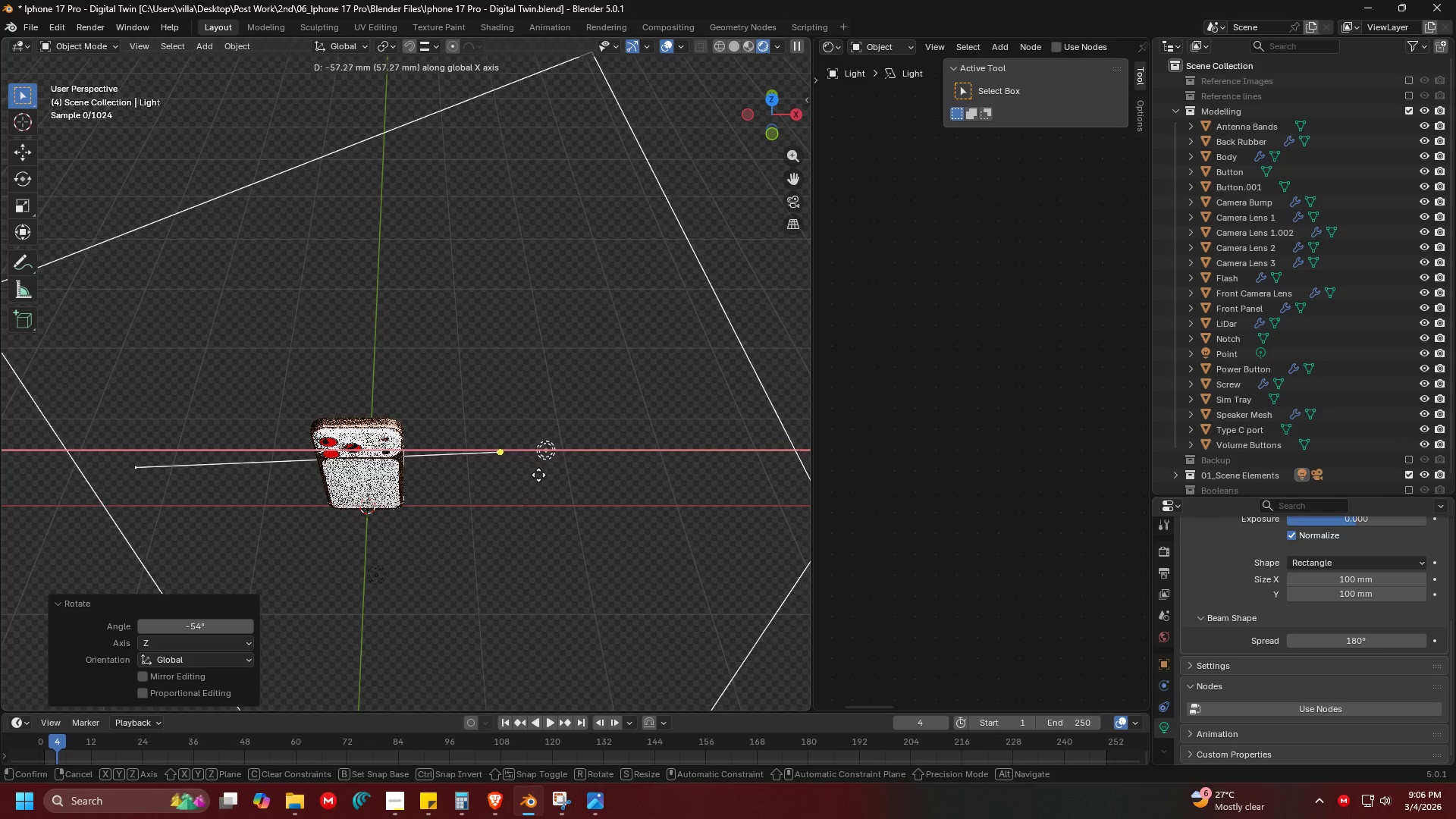 
left_click([498, 481])
 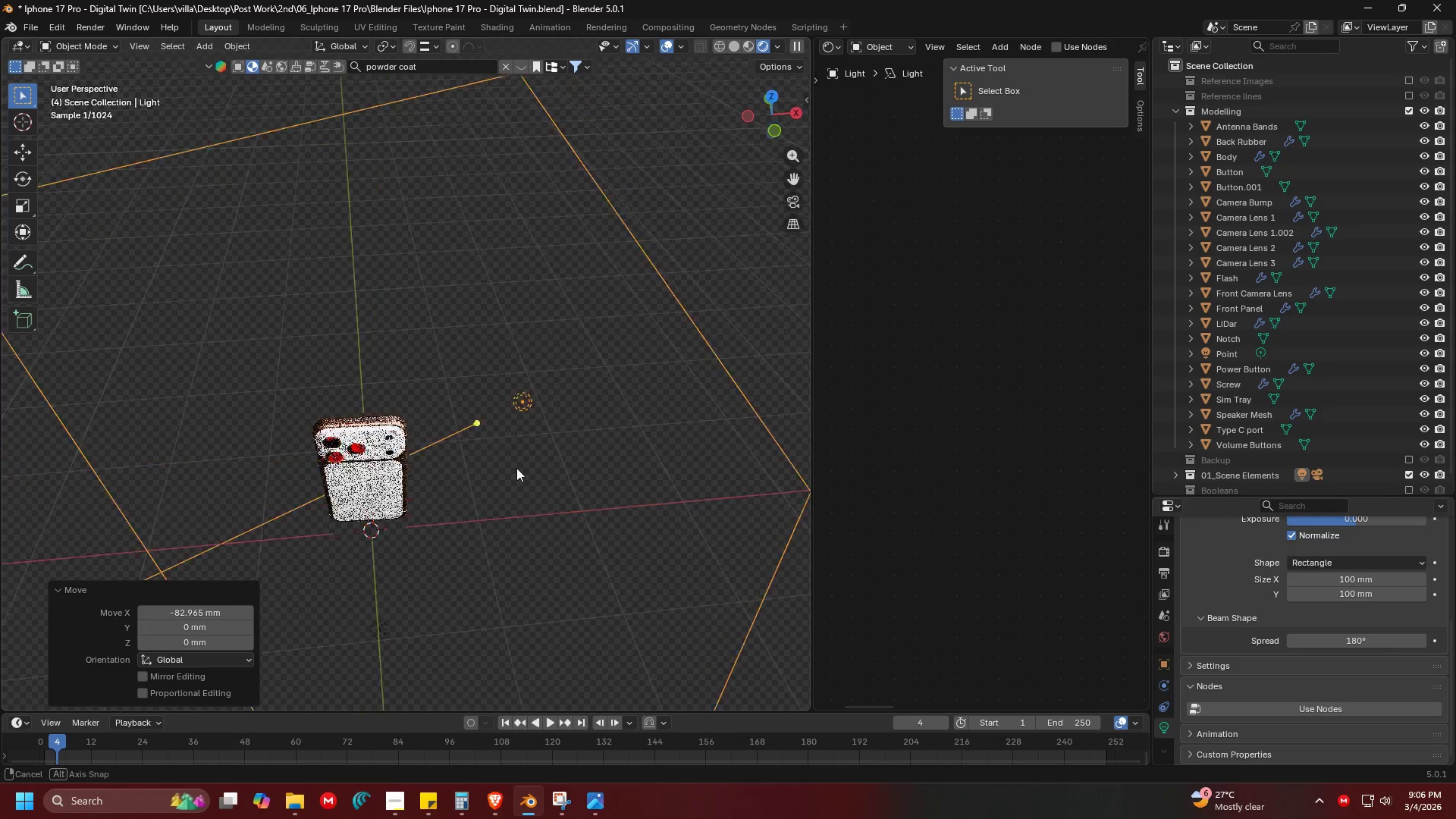 
key(Shift+ShiftLeft)
 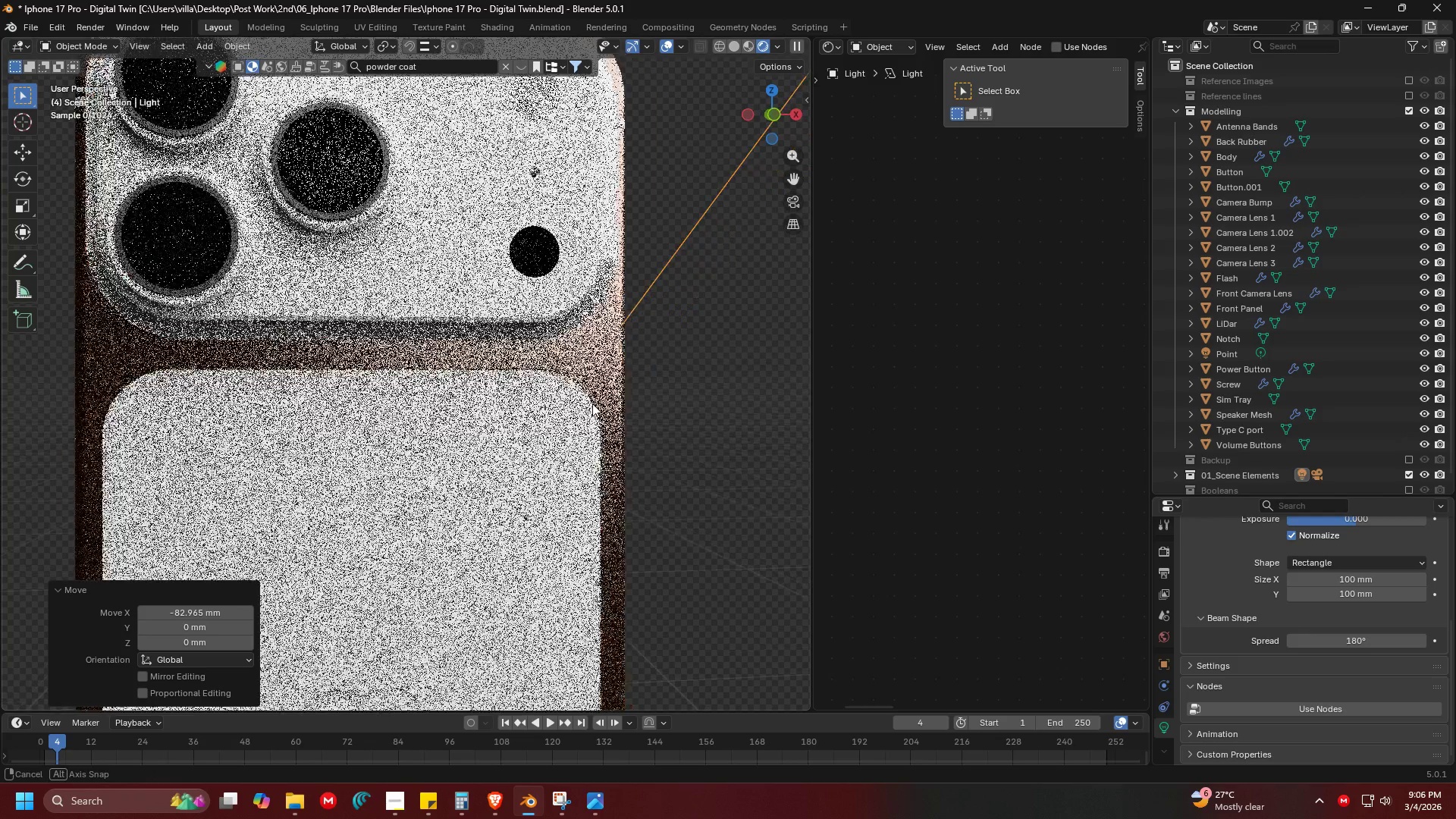 
scroll: coordinate [553, 350], scroll_direction: up, amount: 7.0
 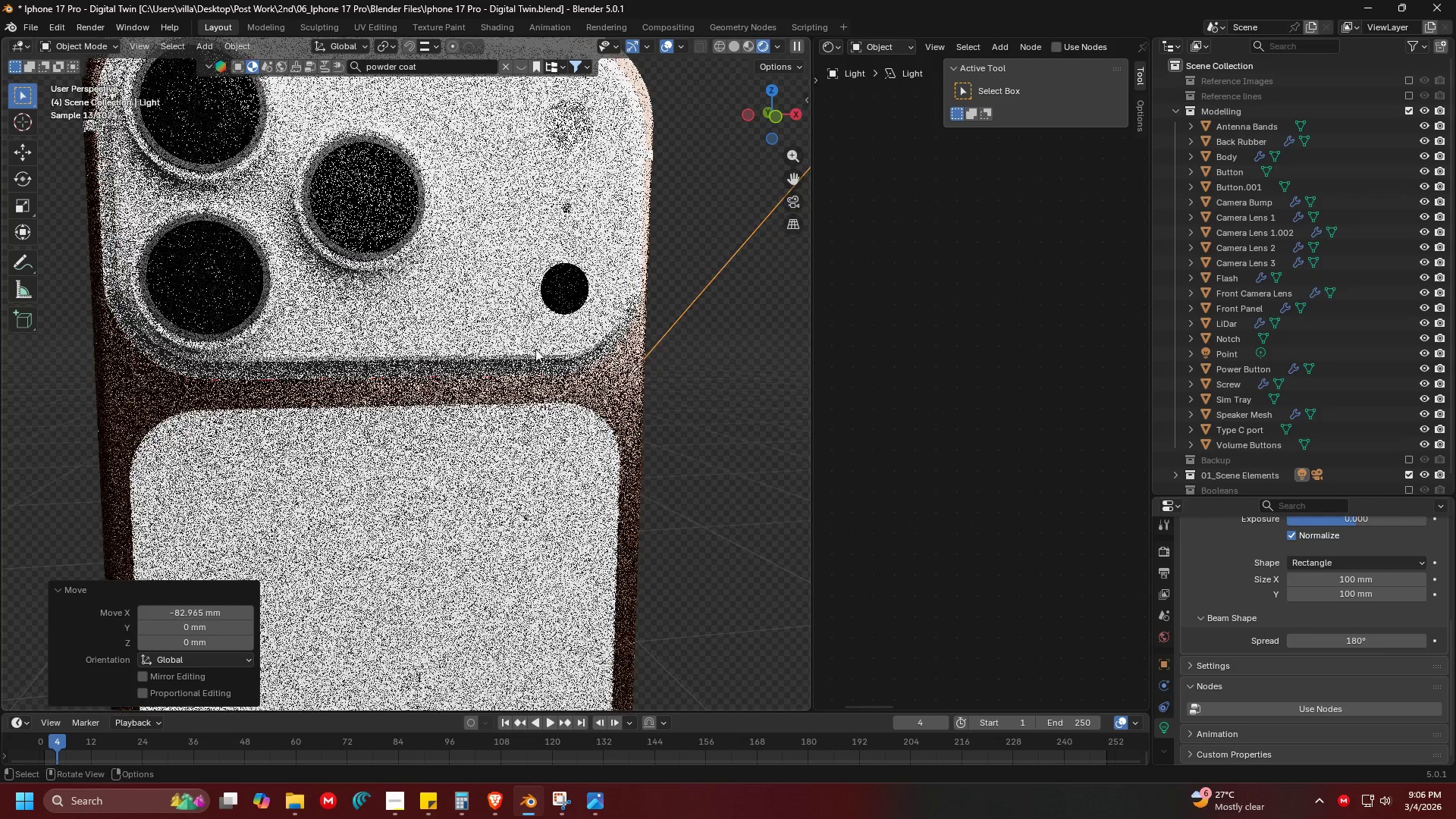 
left_click([602, 362])
 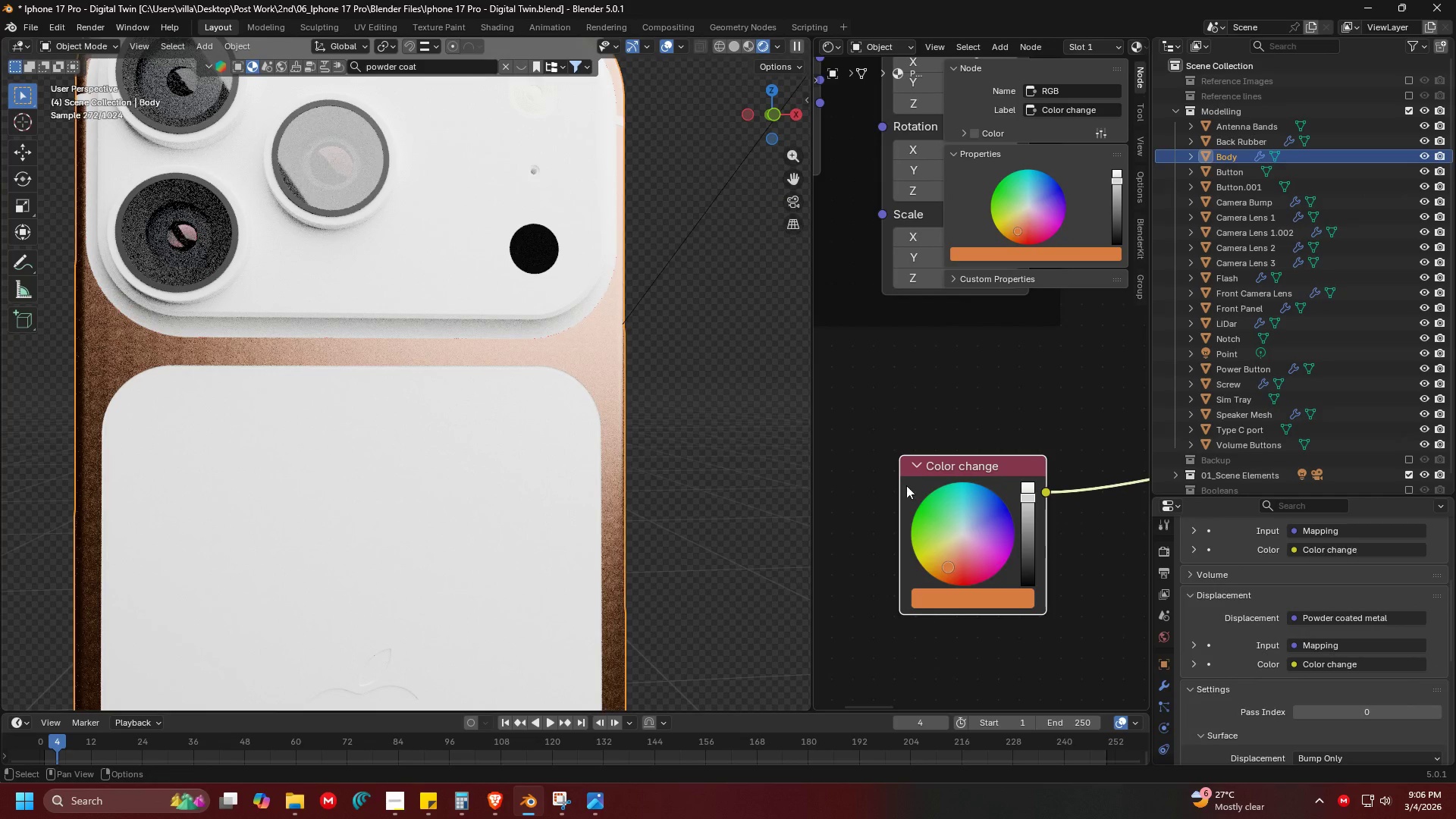 
scroll: coordinate [887, 456], scroll_direction: down, amount: 10.0
 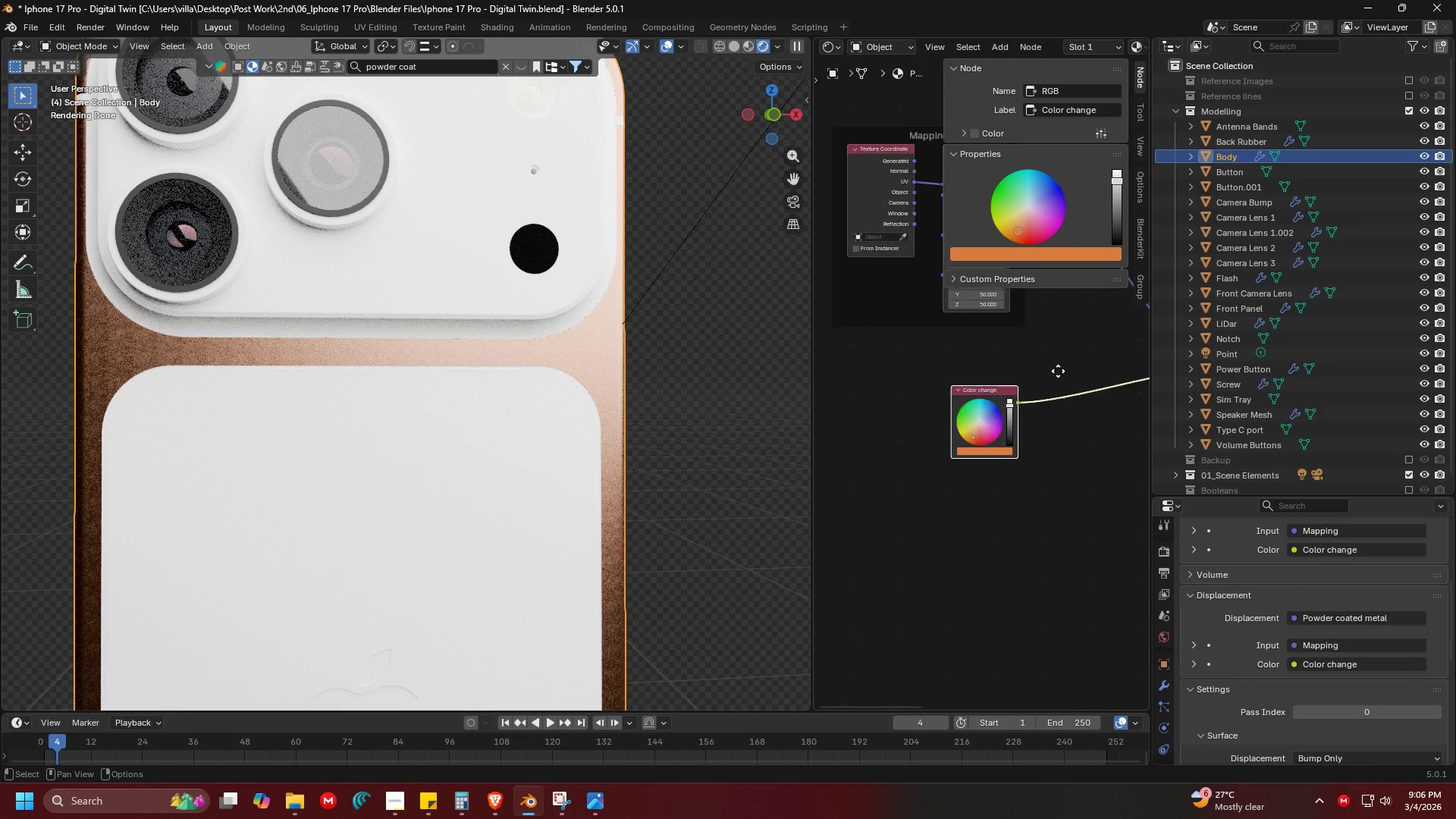 
scroll: coordinate [997, 365], scroll_direction: up, amount: 15.0
 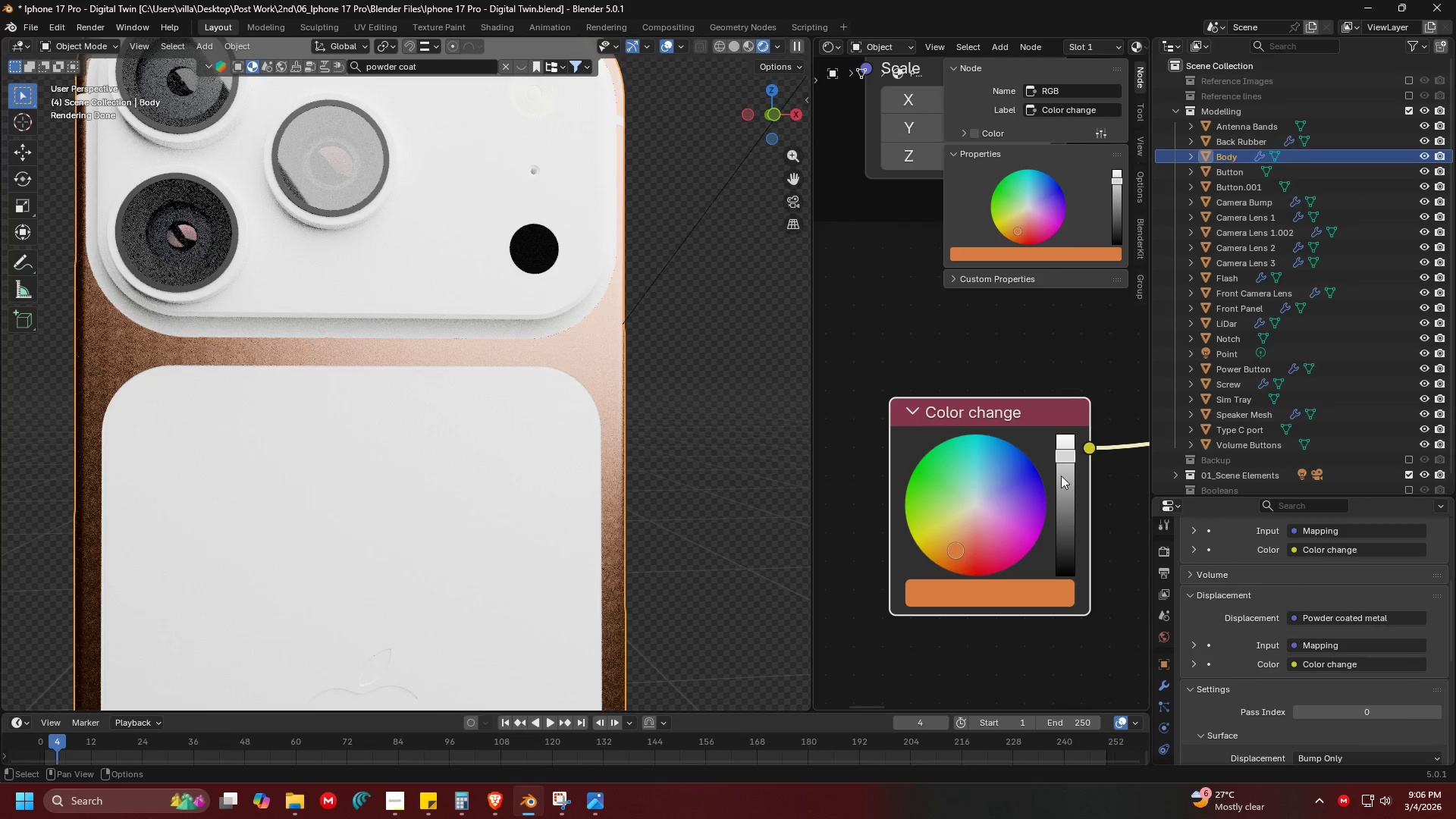 
left_click_drag(start_coordinate=[1068, 463], to_coordinate=[1066, 470])
 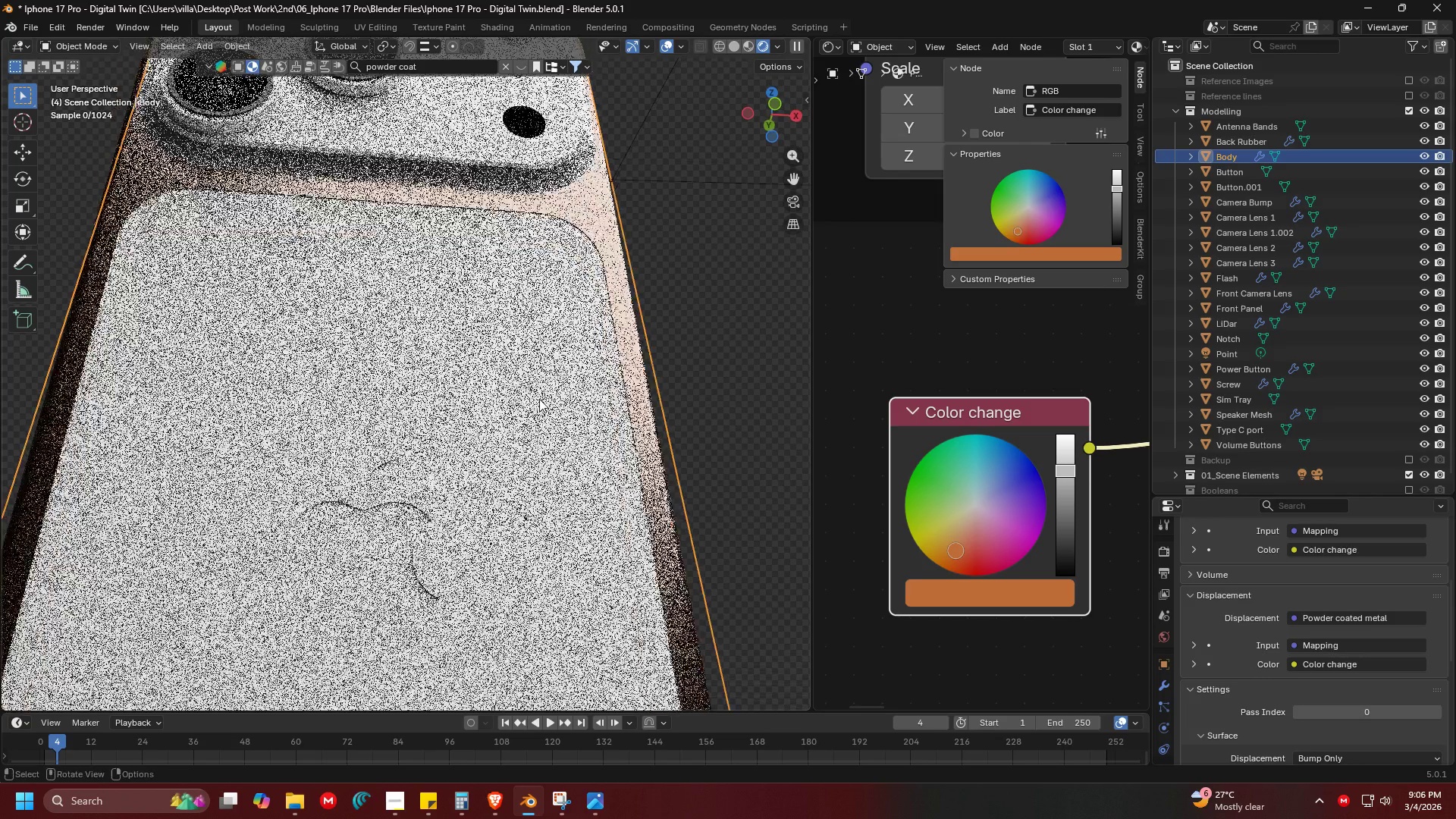 
hold_key(key=ShiftLeft, duration=0.31)
 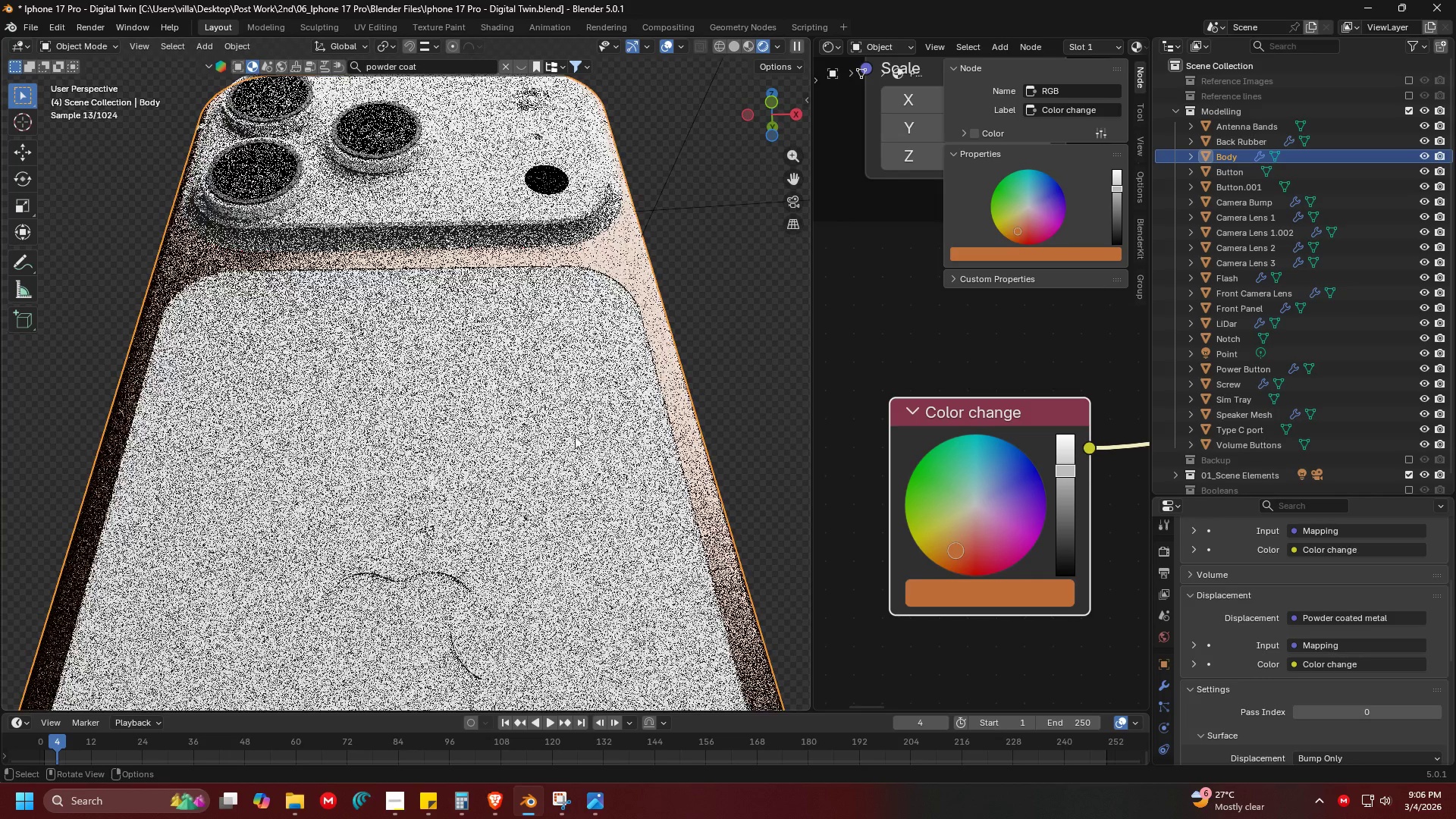 
left_click([555, 428])
 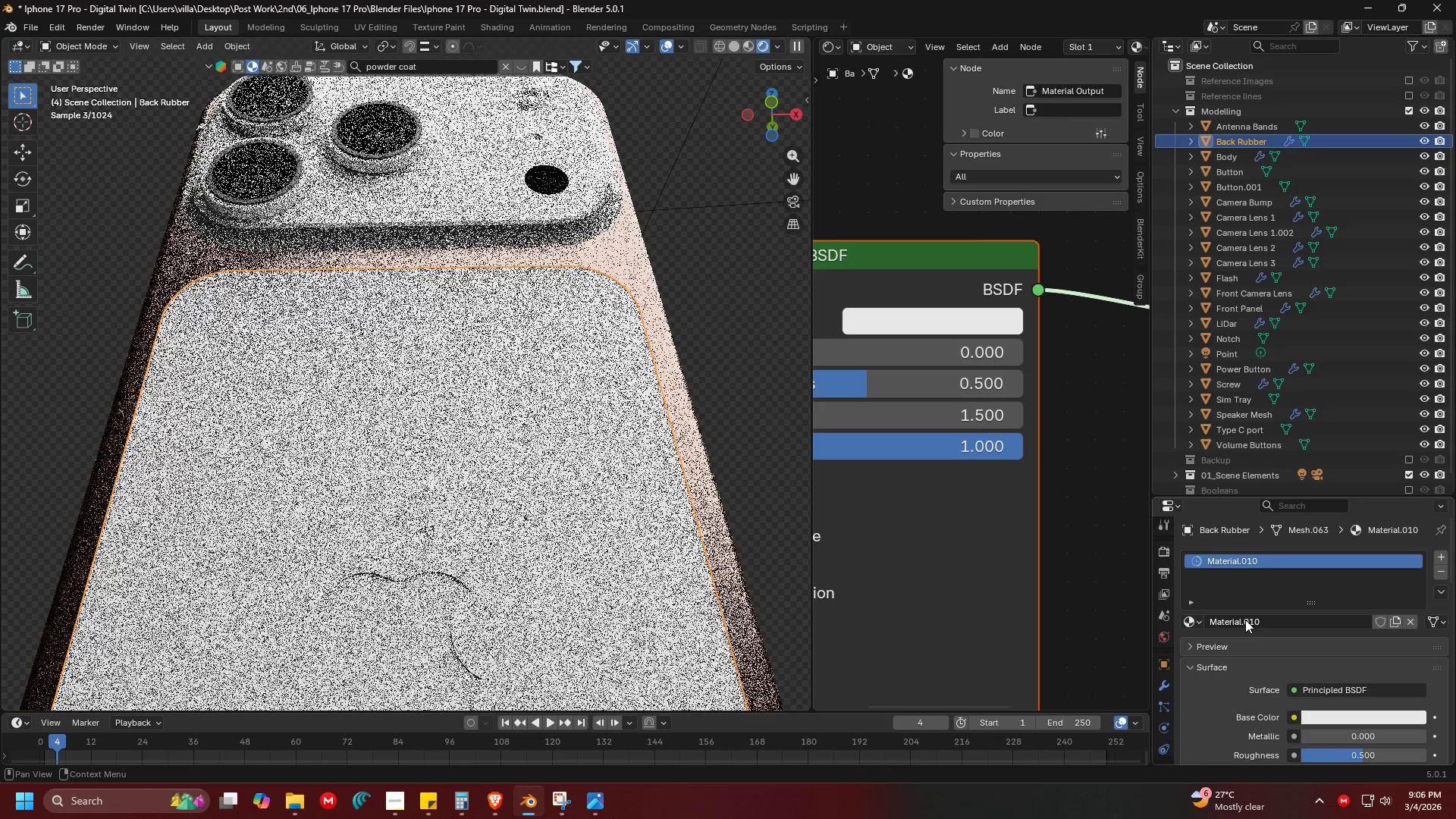 
left_click([1323, 720])
 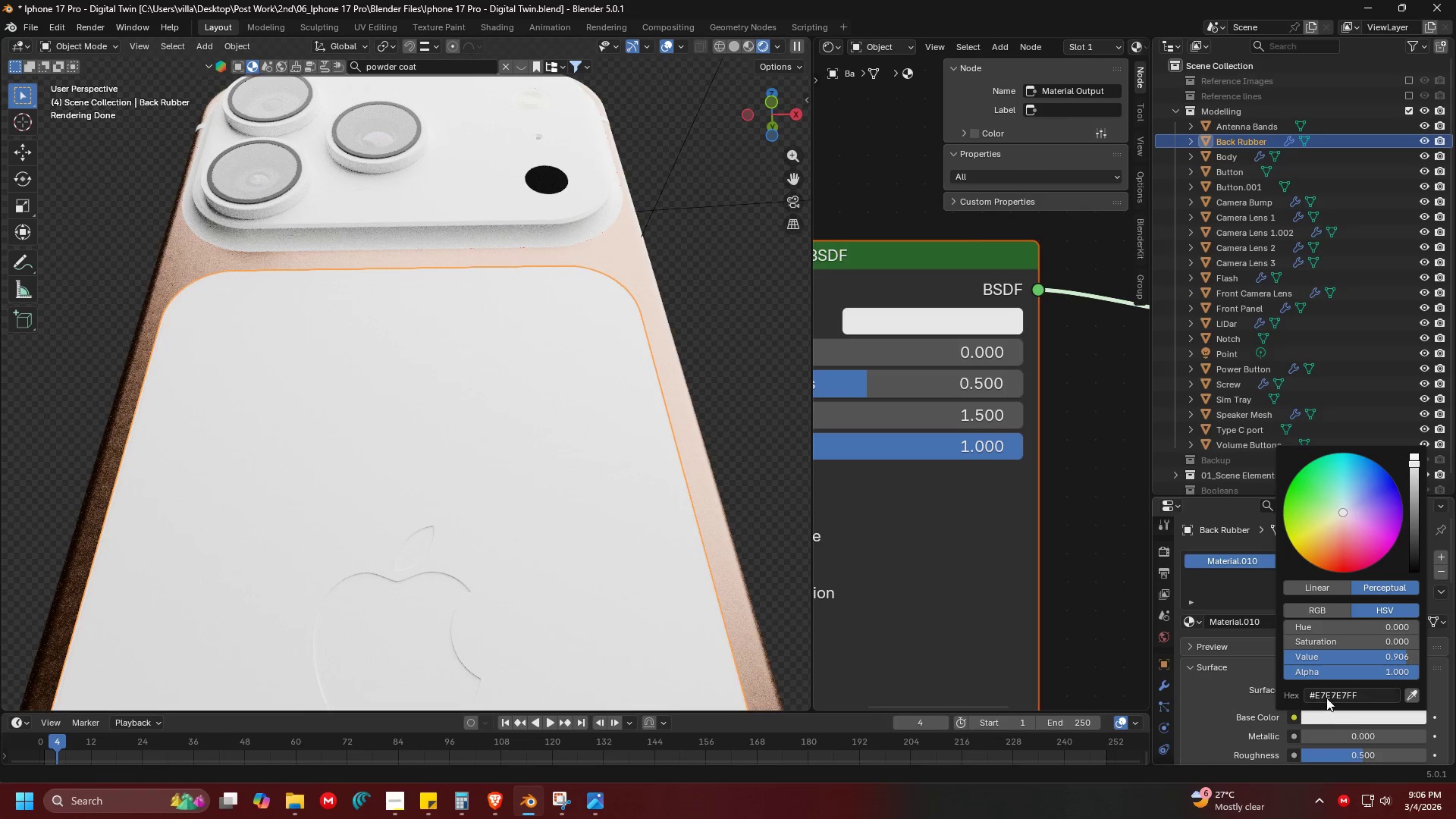 
left_click([1332, 692])
 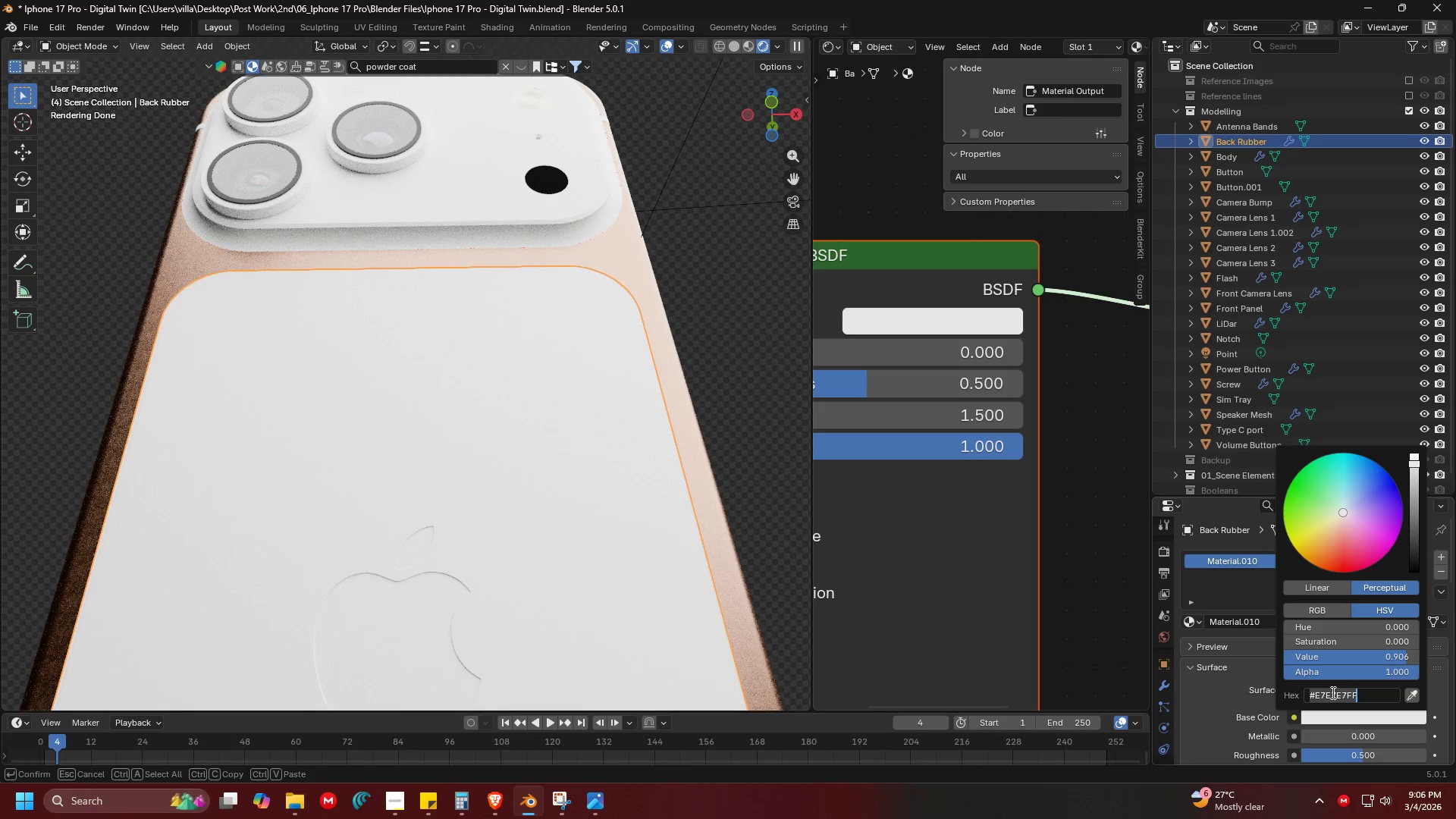 
key(Control+B)
 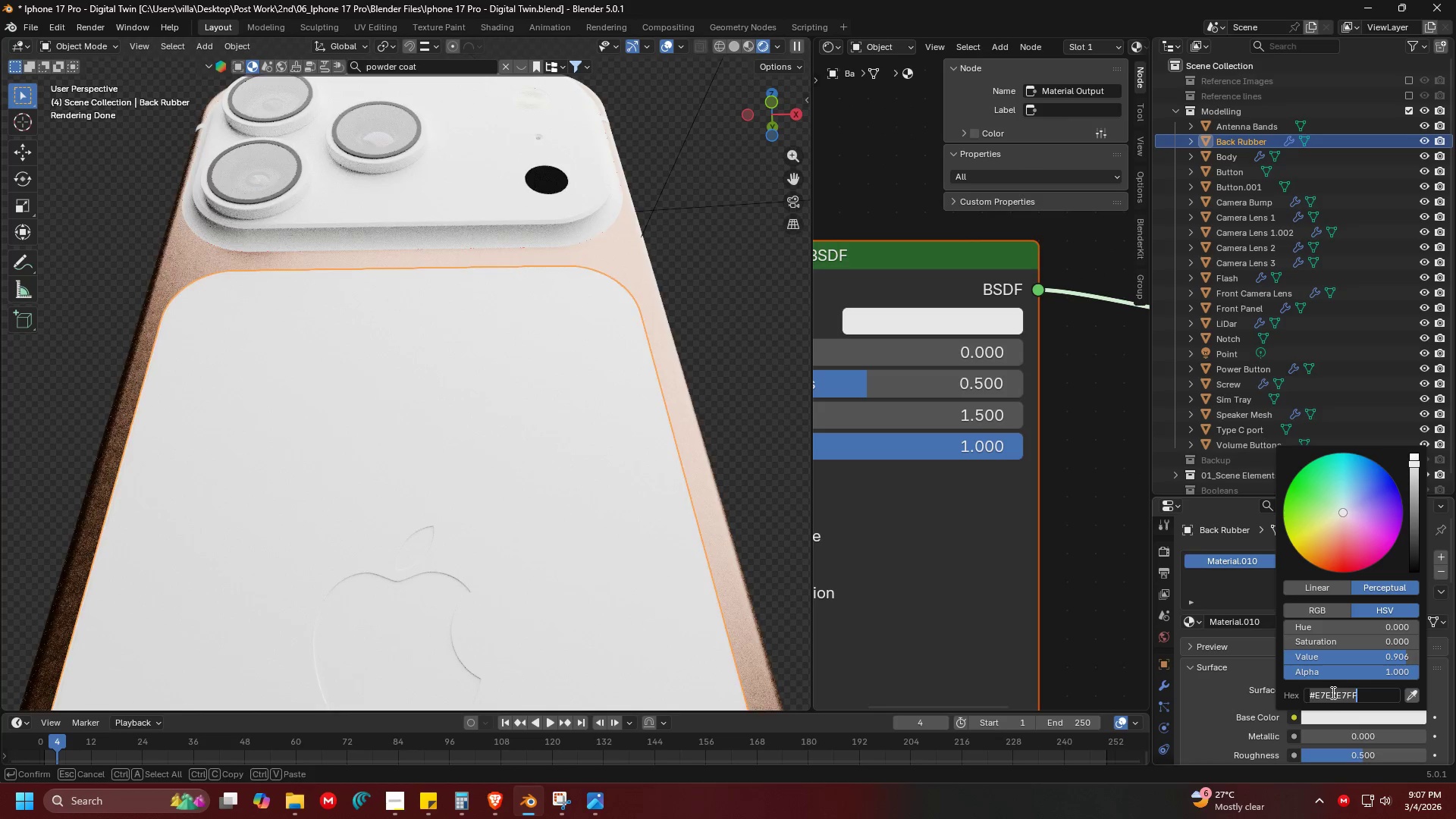 
key(Enter)
 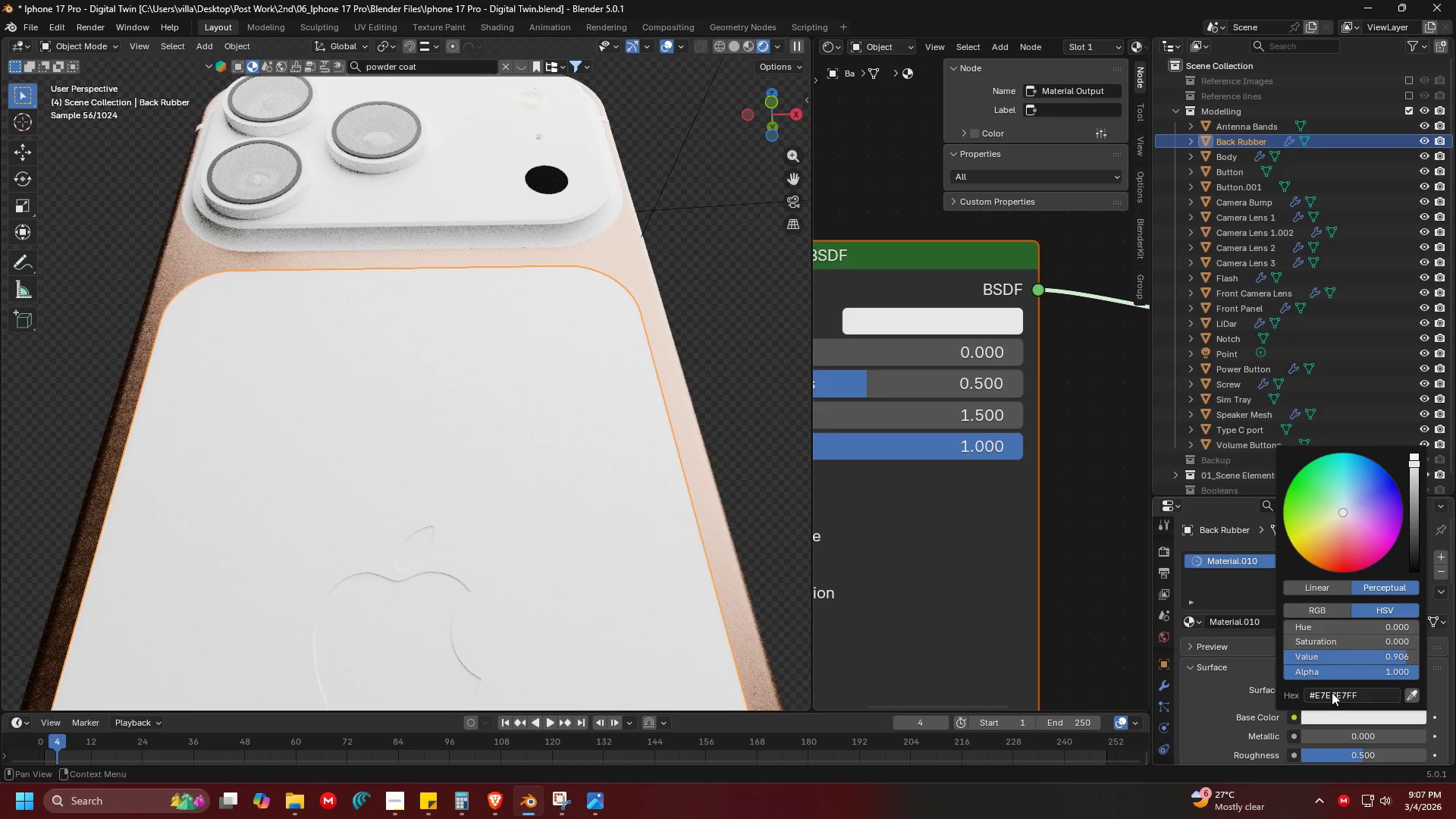 
left_click([1332, 692])
 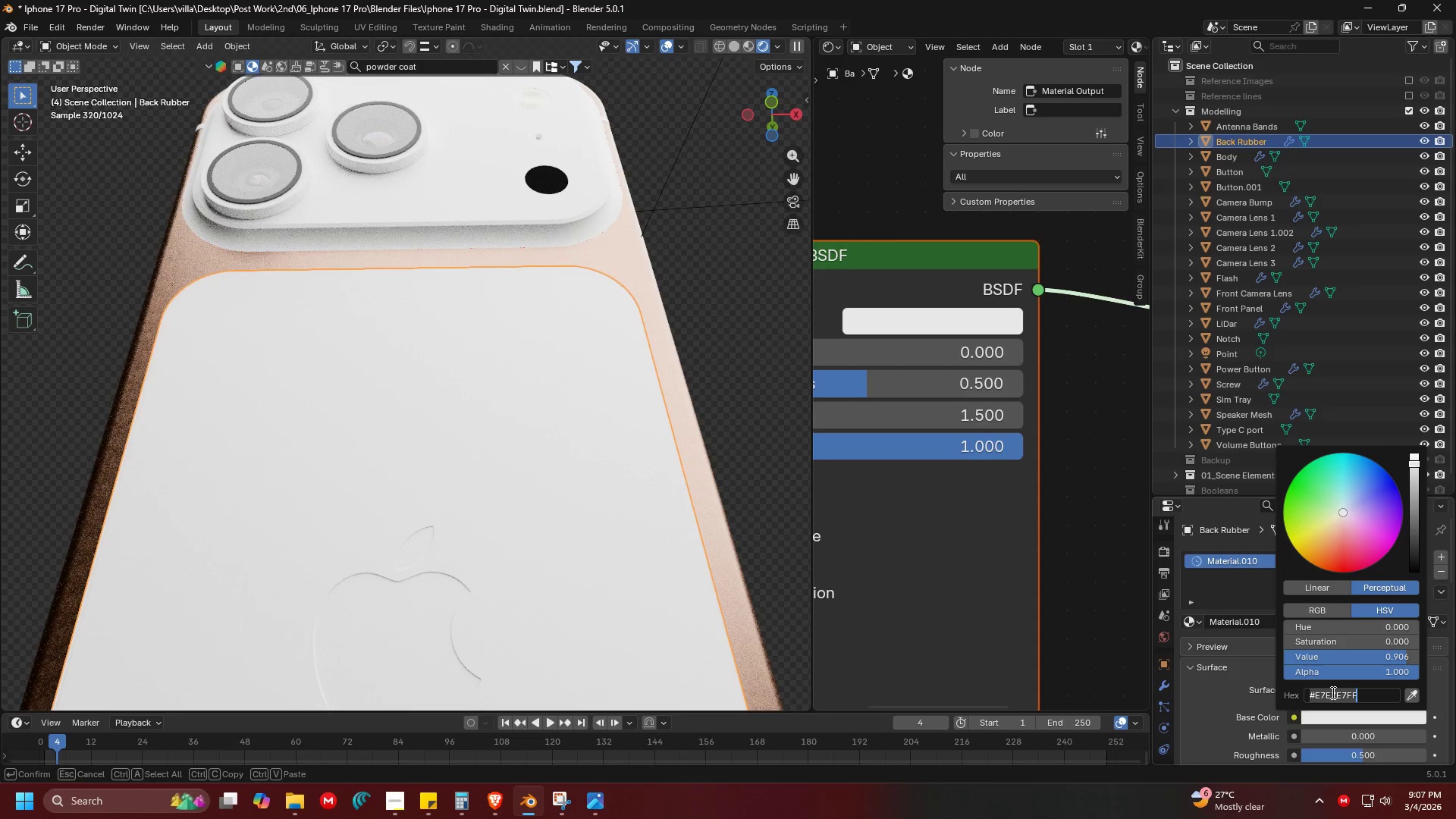 
key(Control+ControlLeft)
 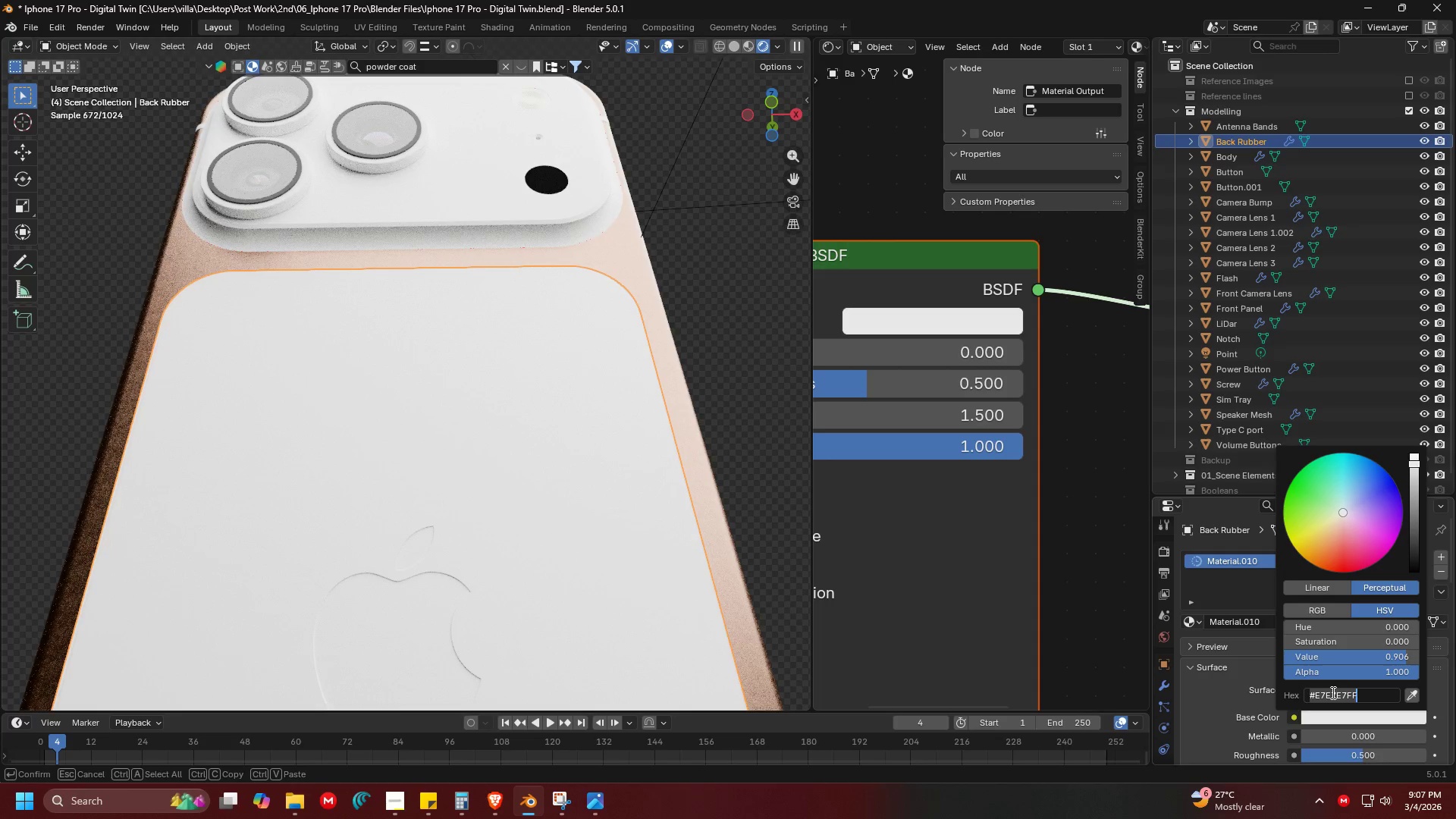 
key(Control+V)
 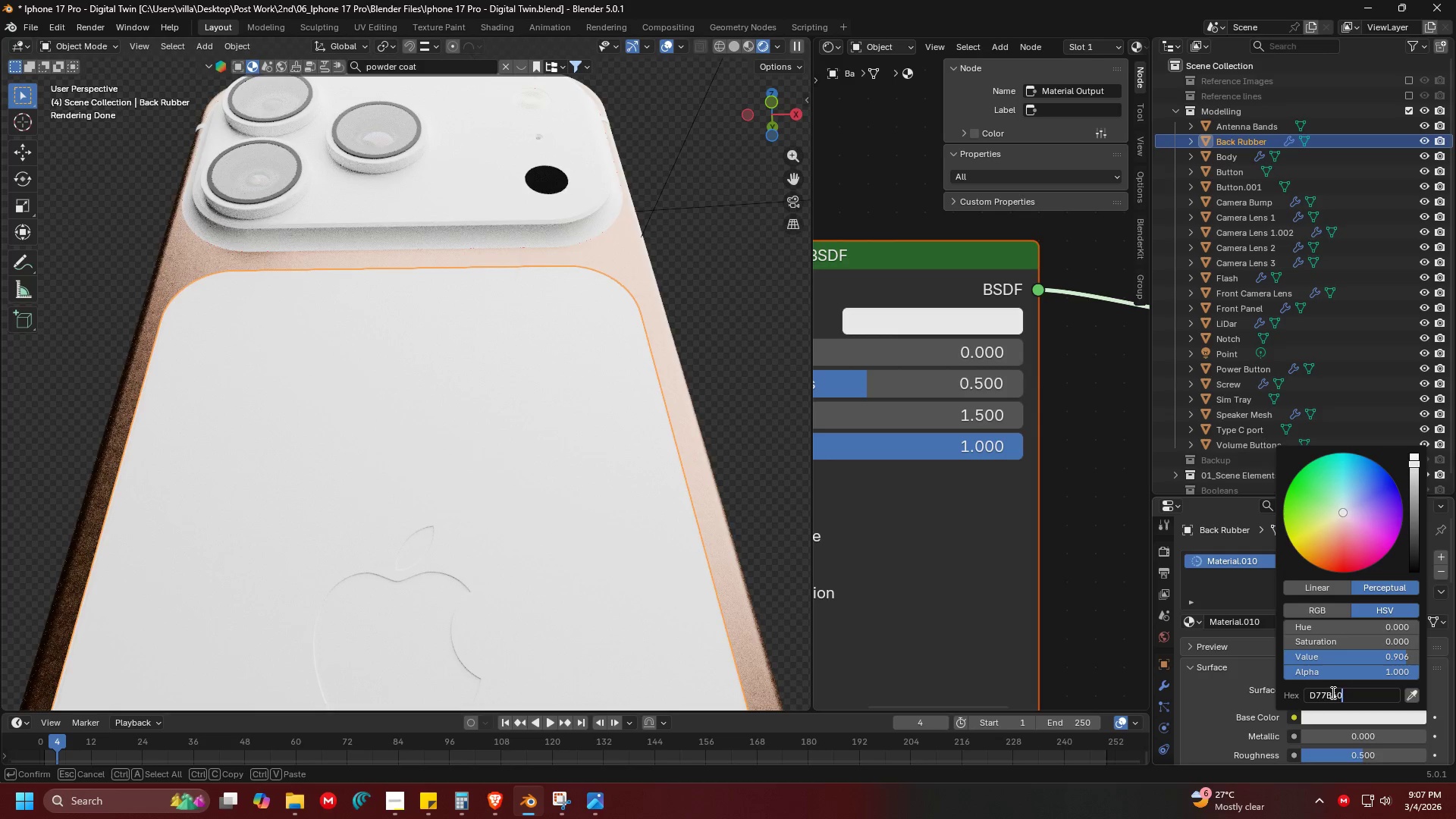 
key(Enter)
 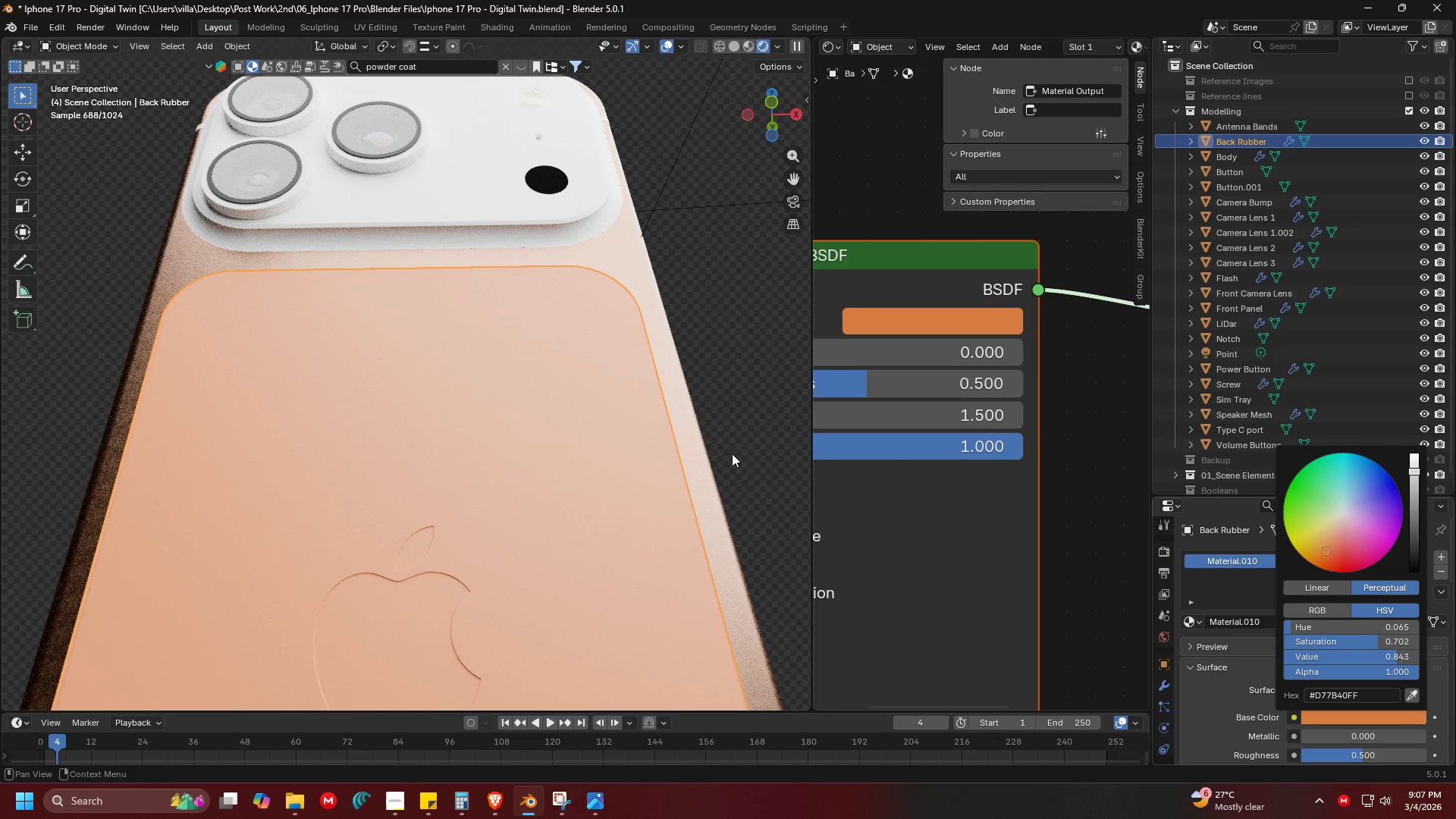 
left_click([742, 415])
 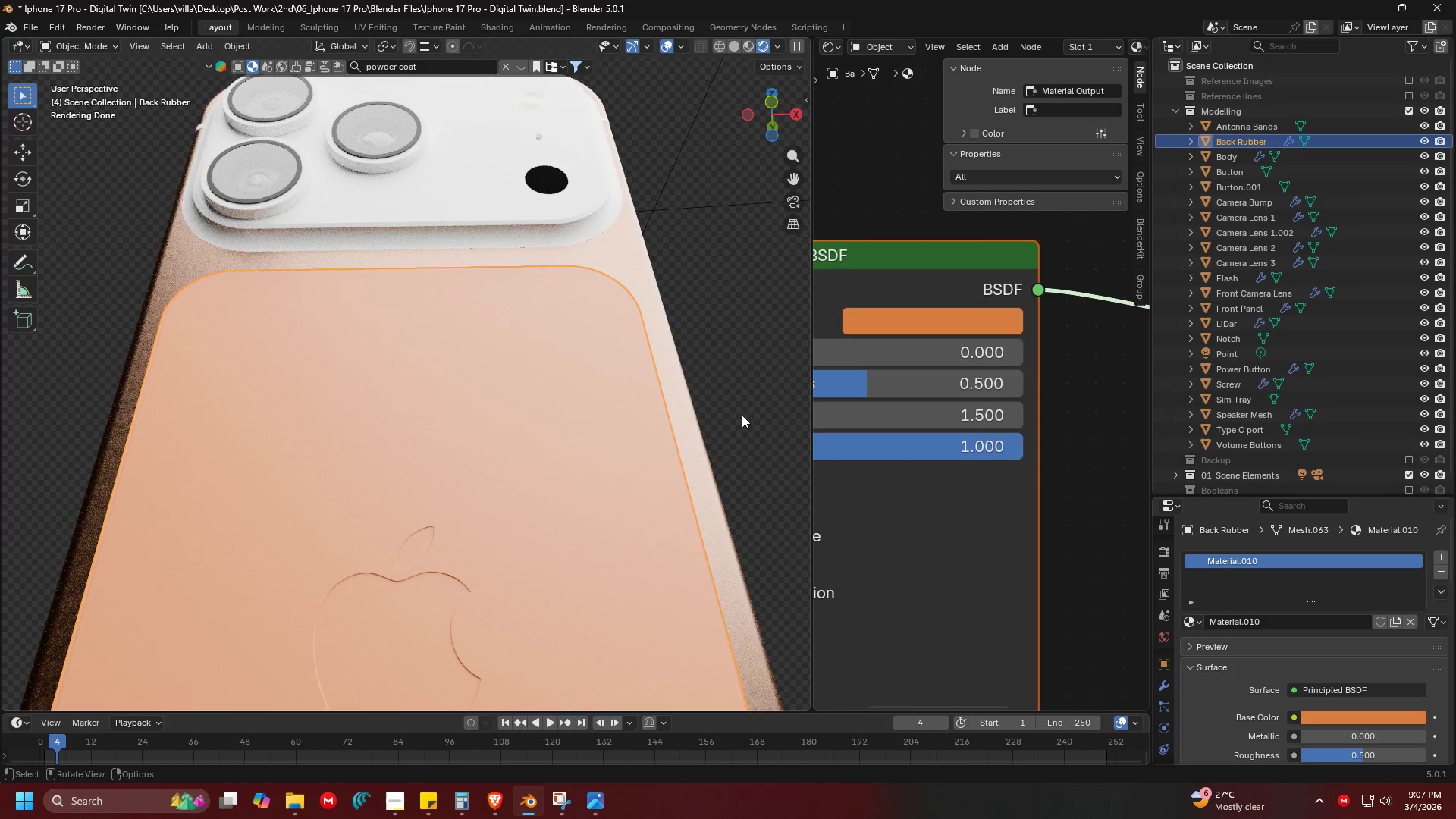 
key(Shift+ShiftLeft)
 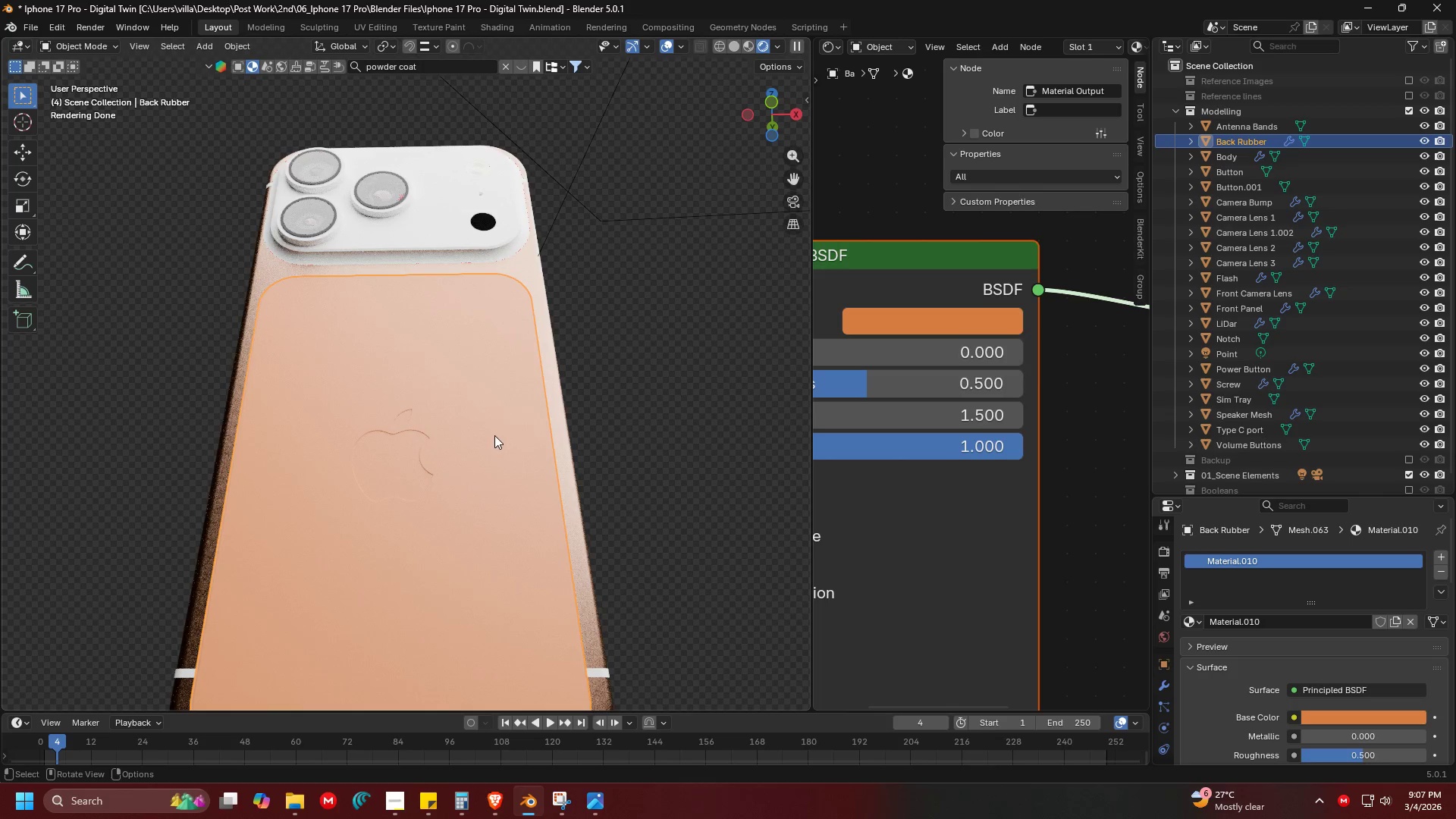 
scroll: coordinate [729, 446], scroll_direction: down, amount: 2.0
 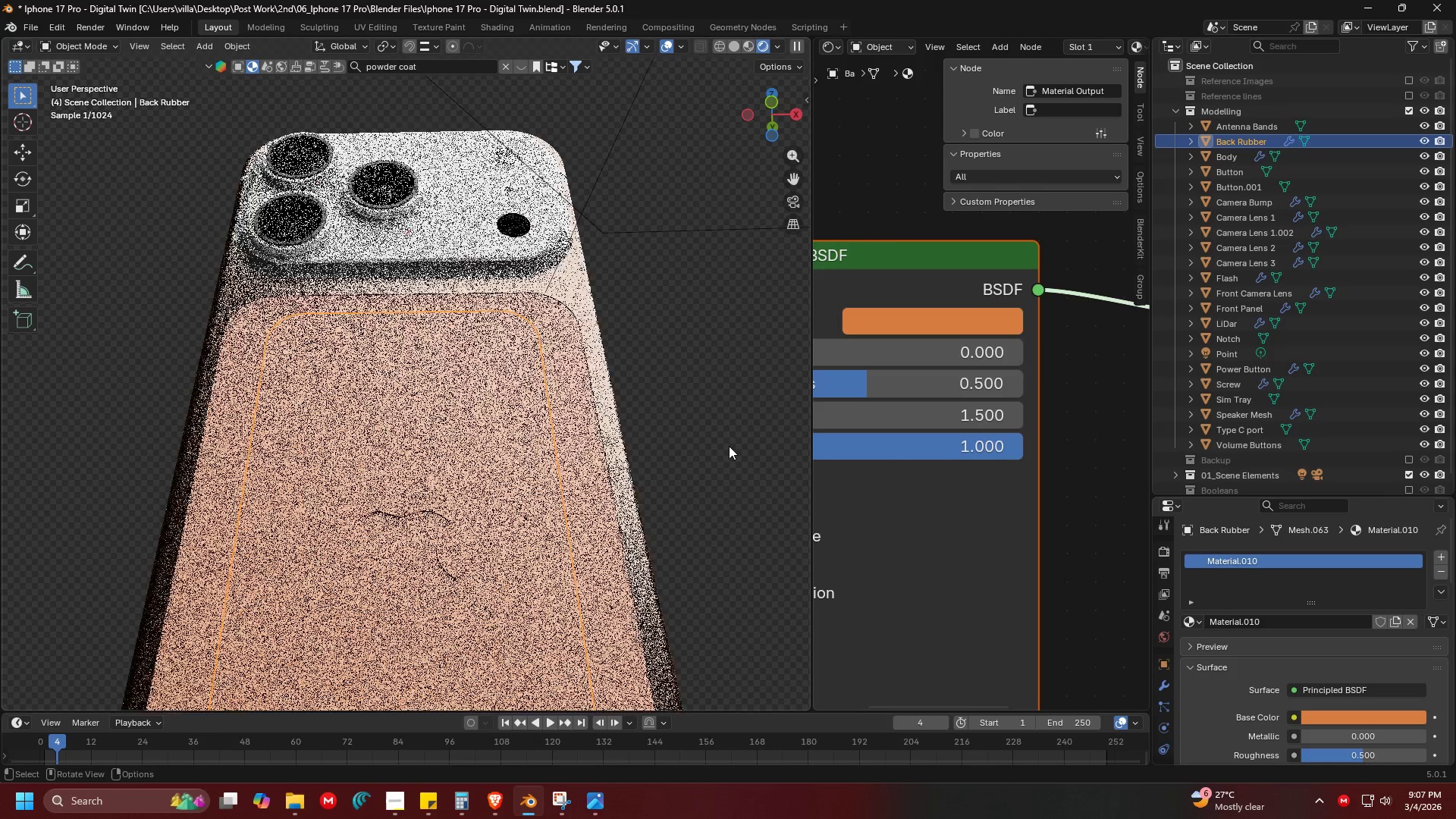 
left_click([607, 302])
 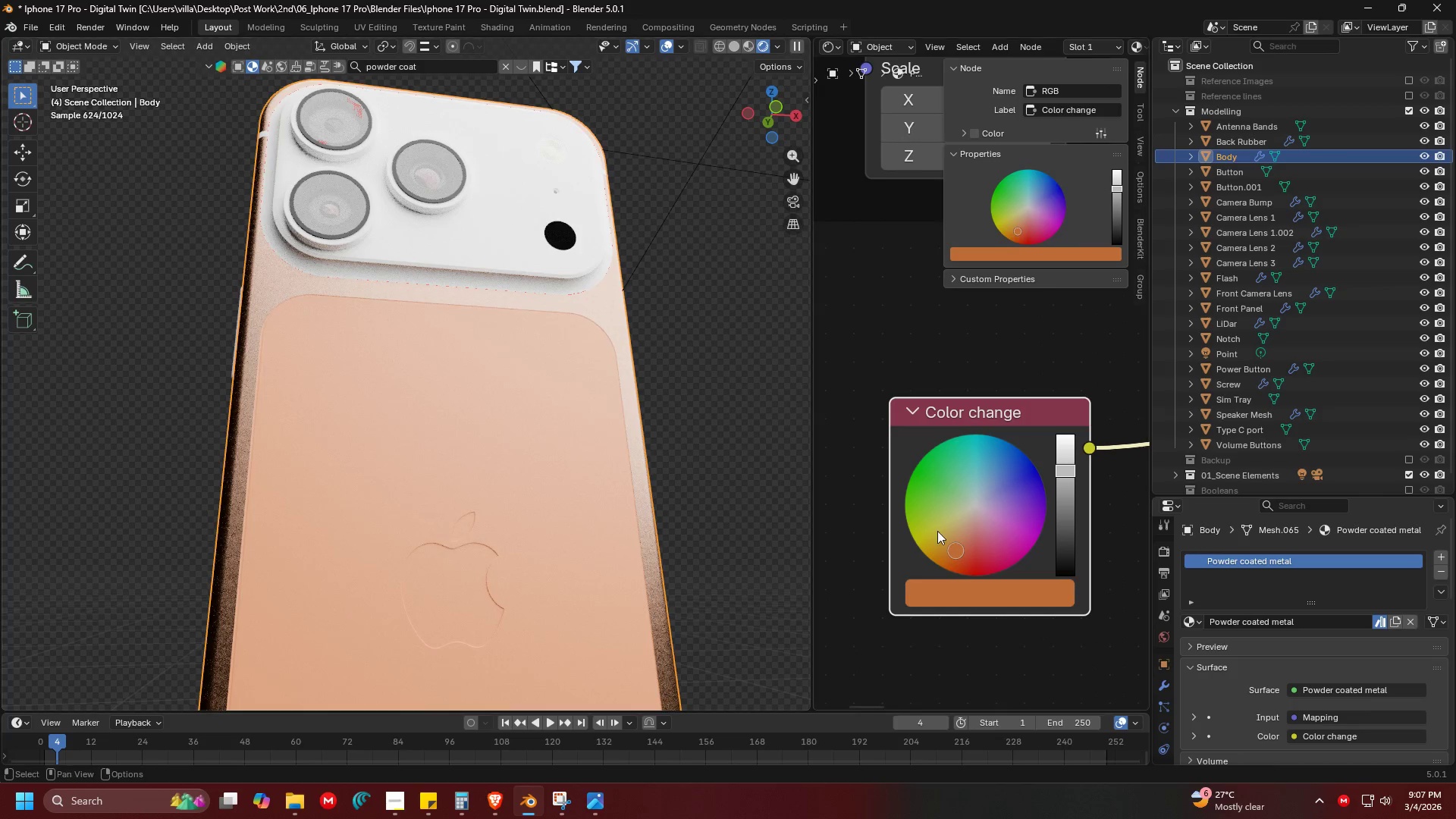 
scroll: coordinate [528, 463], scroll_direction: up, amount: 1.0
 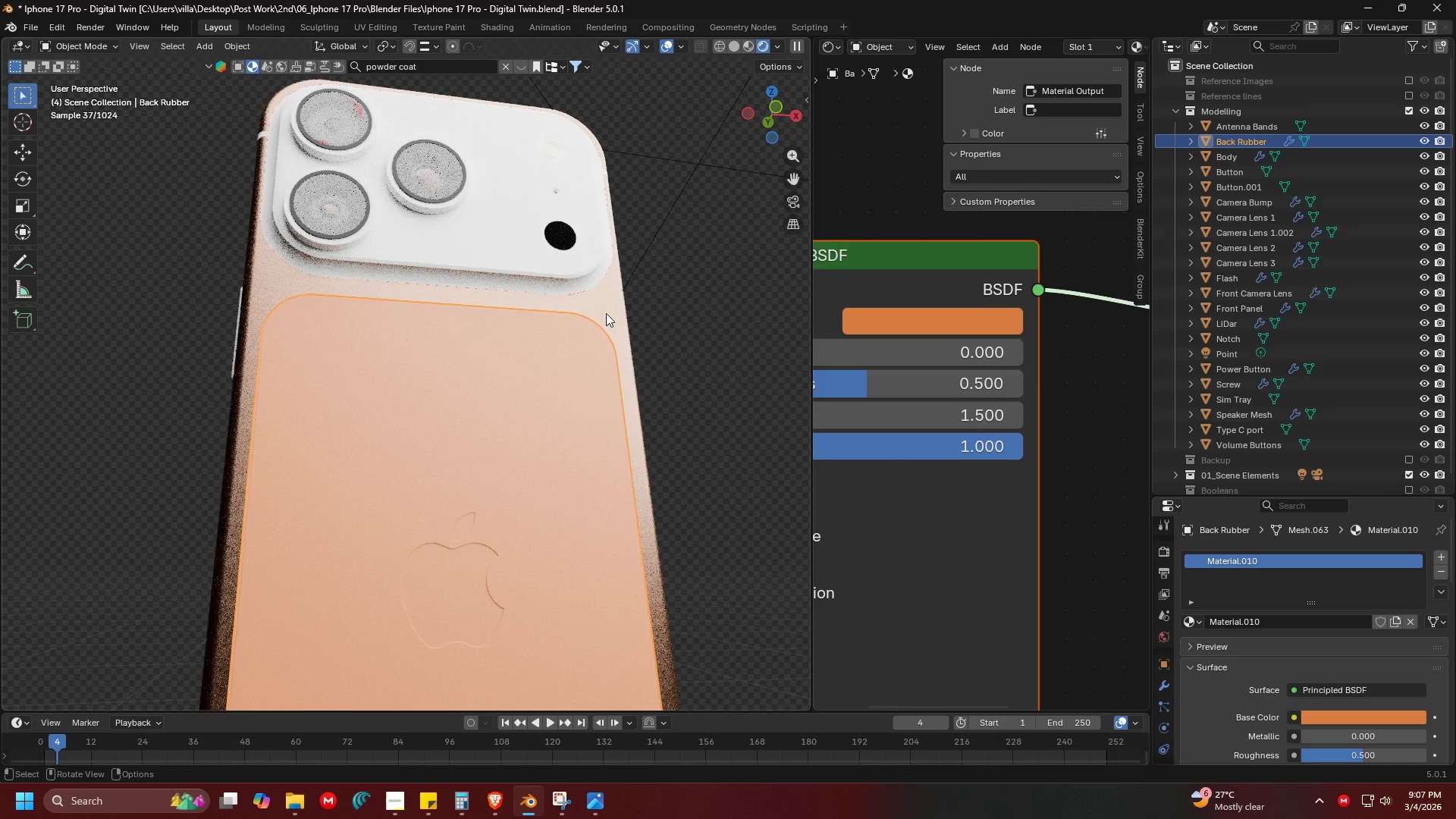 
hold_key(key=ShiftLeft, duration=0.45)
 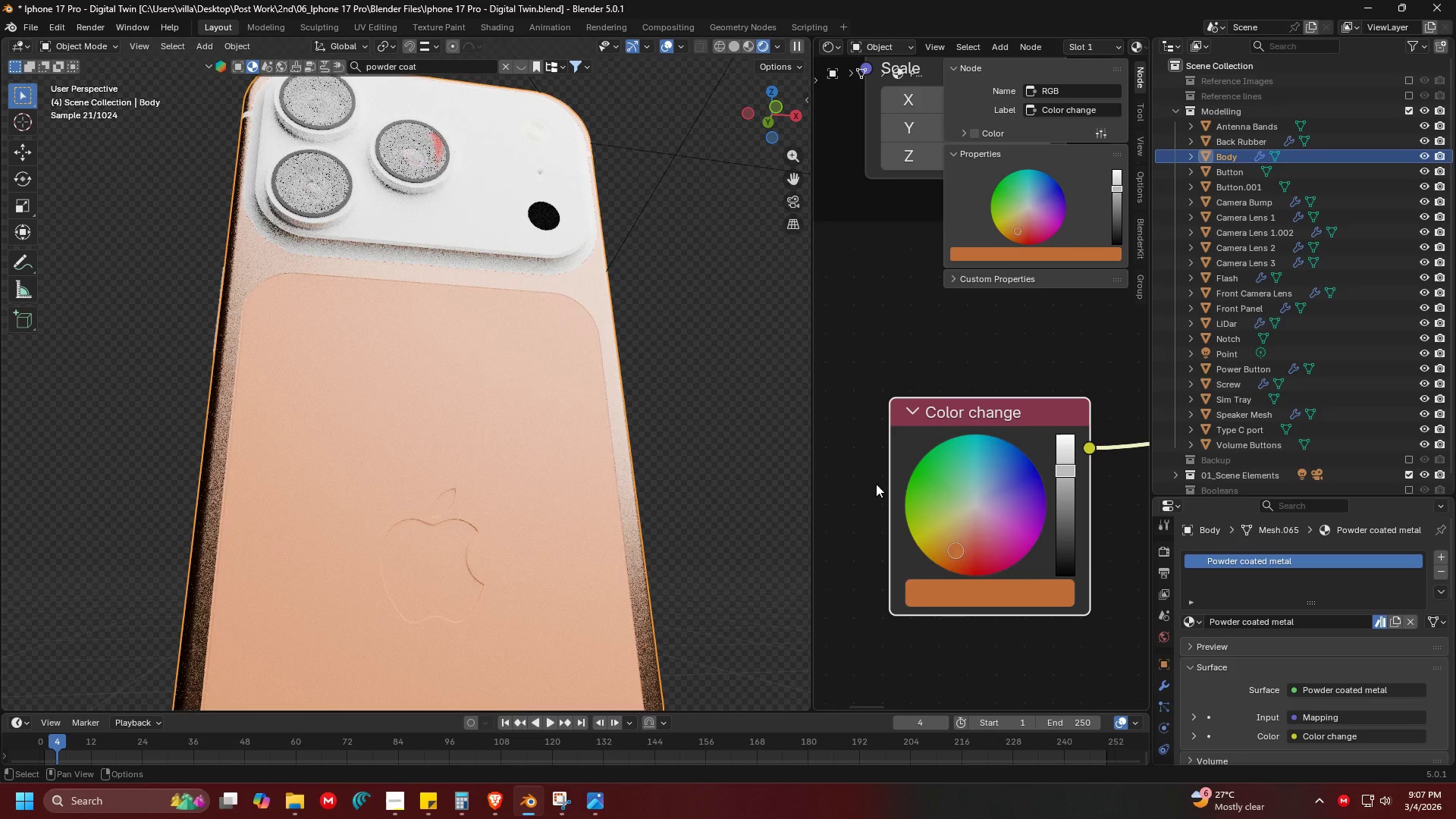 
scroll: coordinate [1003, 431], scroll_direction: down, amount: 12.0
 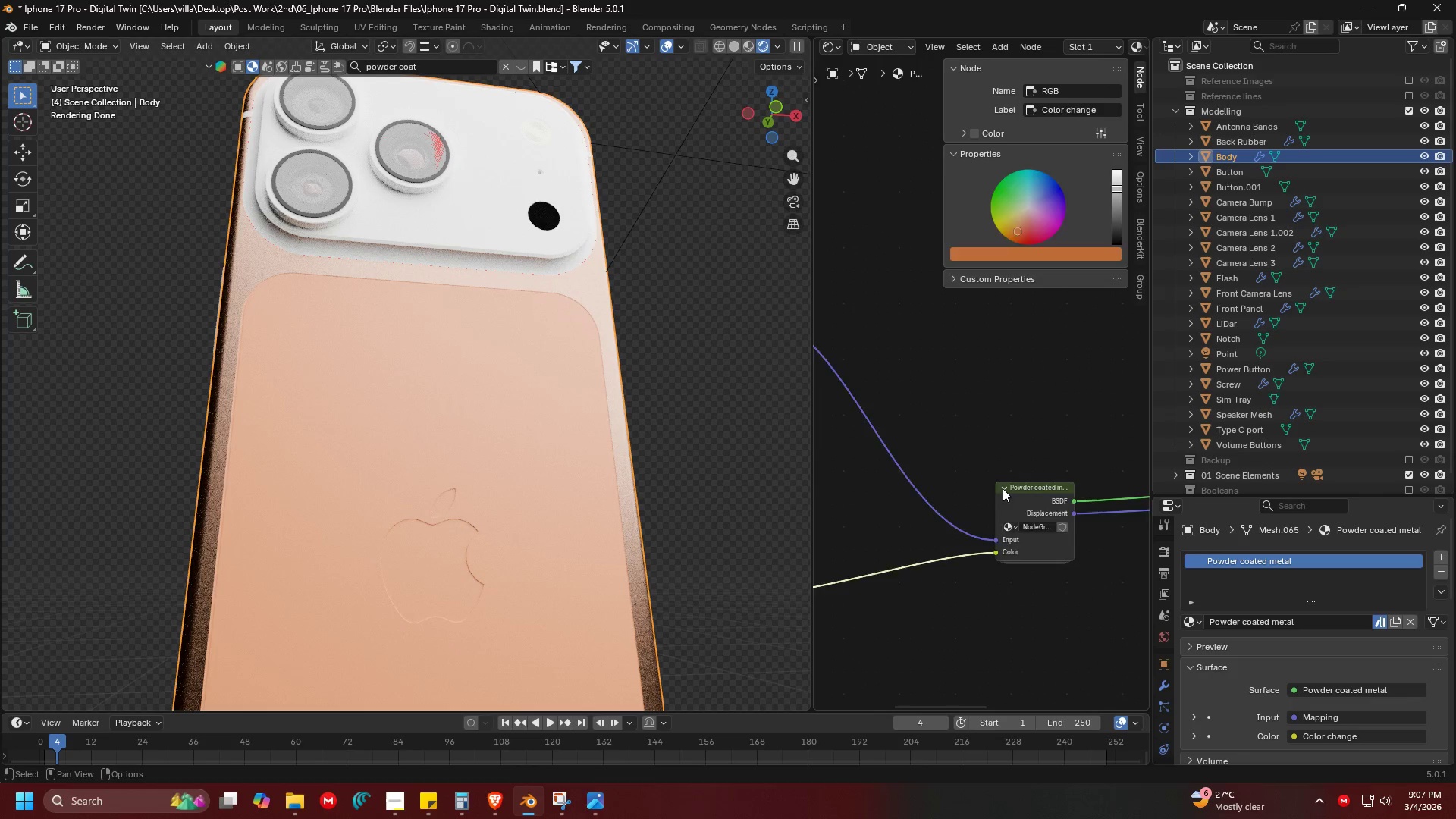 
double_click([1003, 488])
 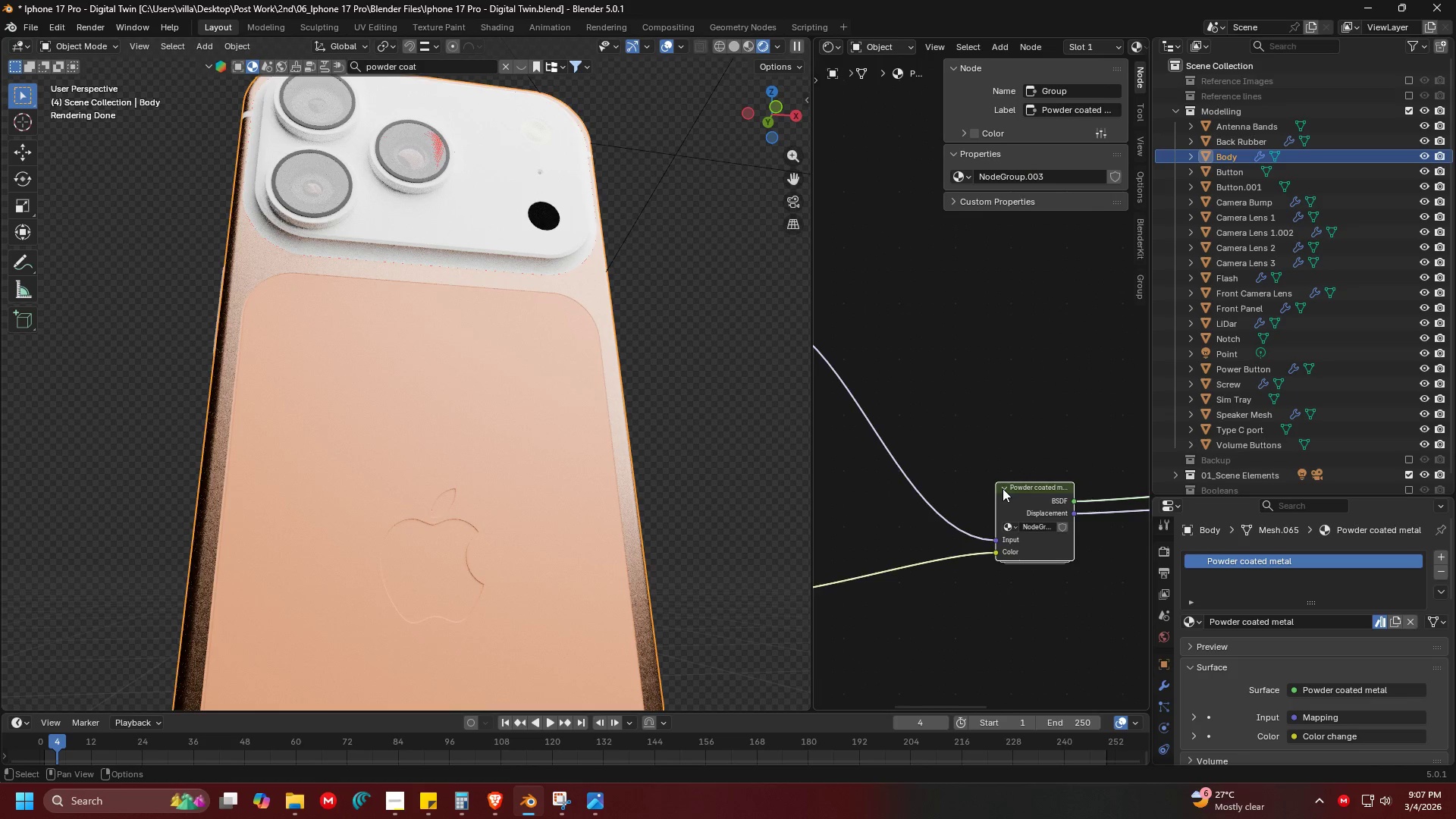 
triple_click([1003, 488])
 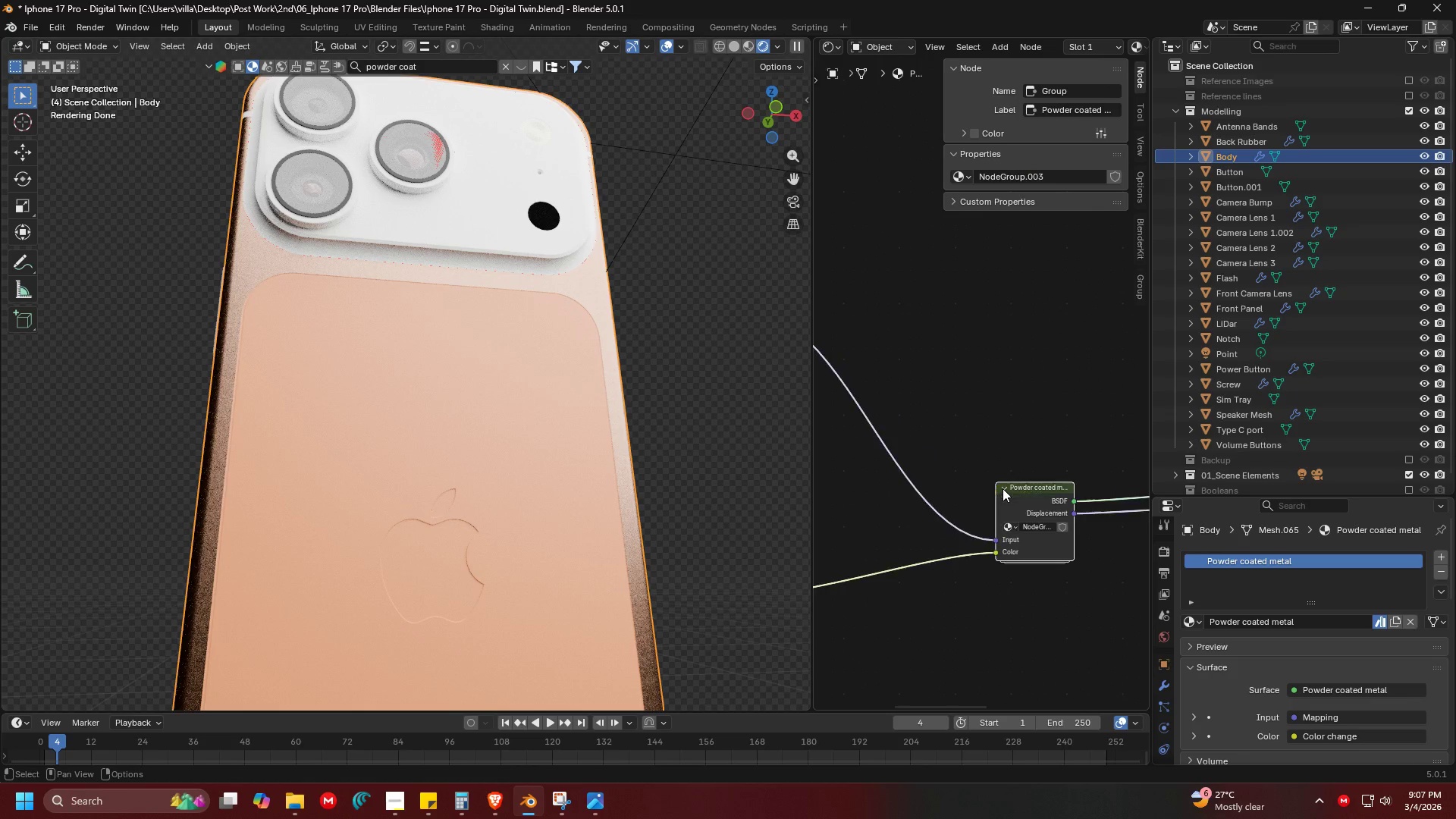 
triple_click([1003, 488])
 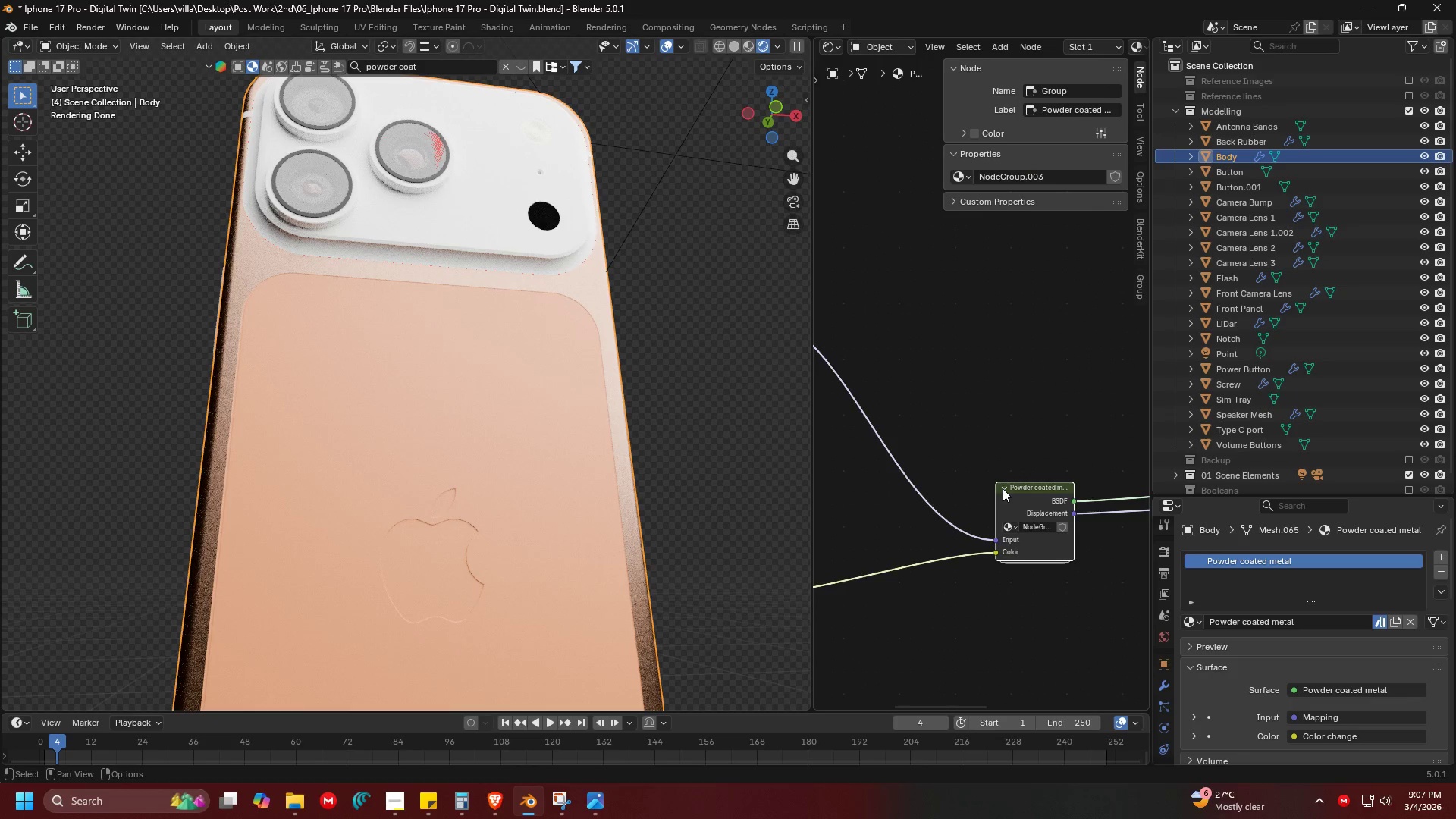 
triple_click([1003, 488])
 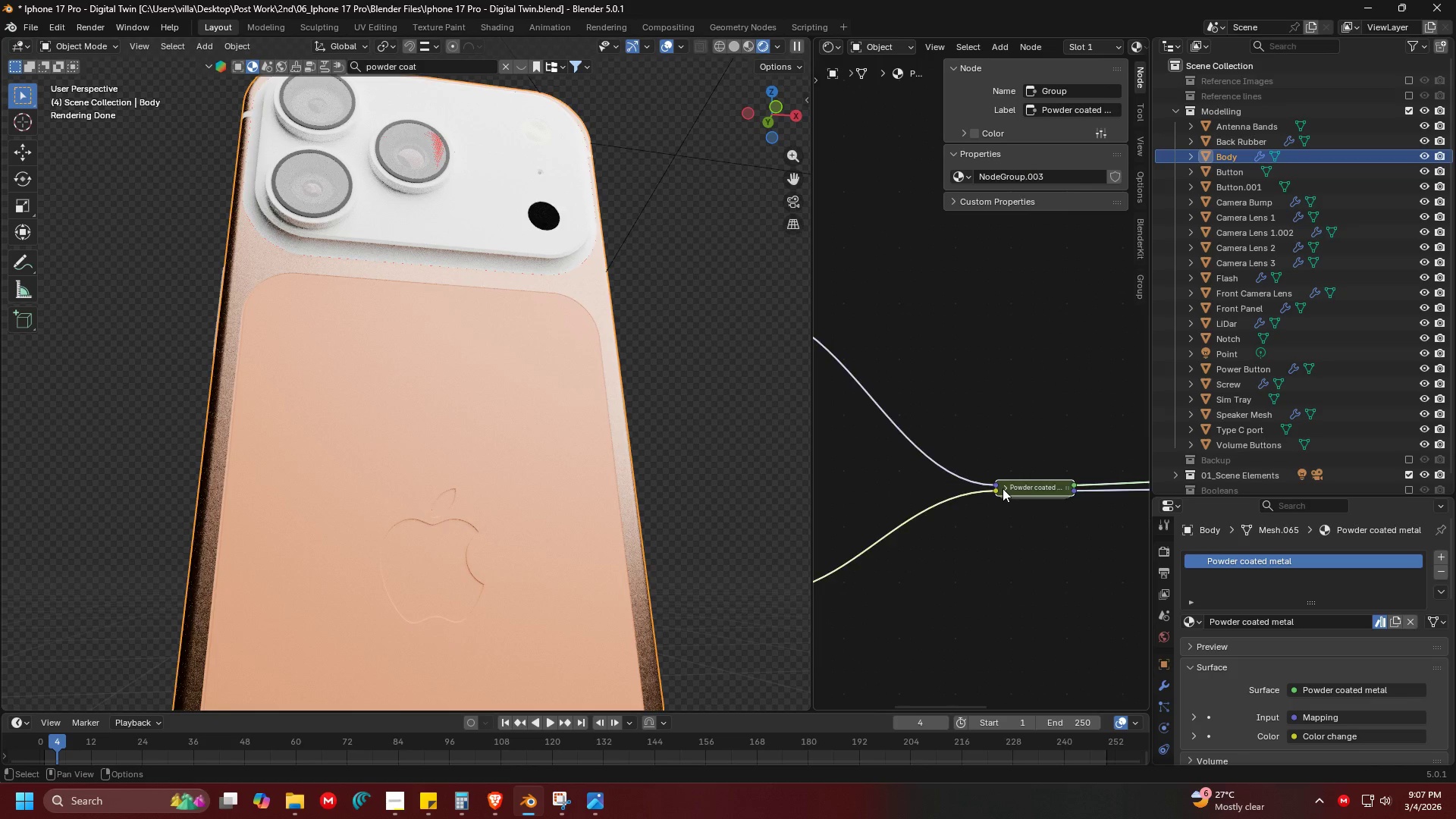 
triple_click([1003, 488])
 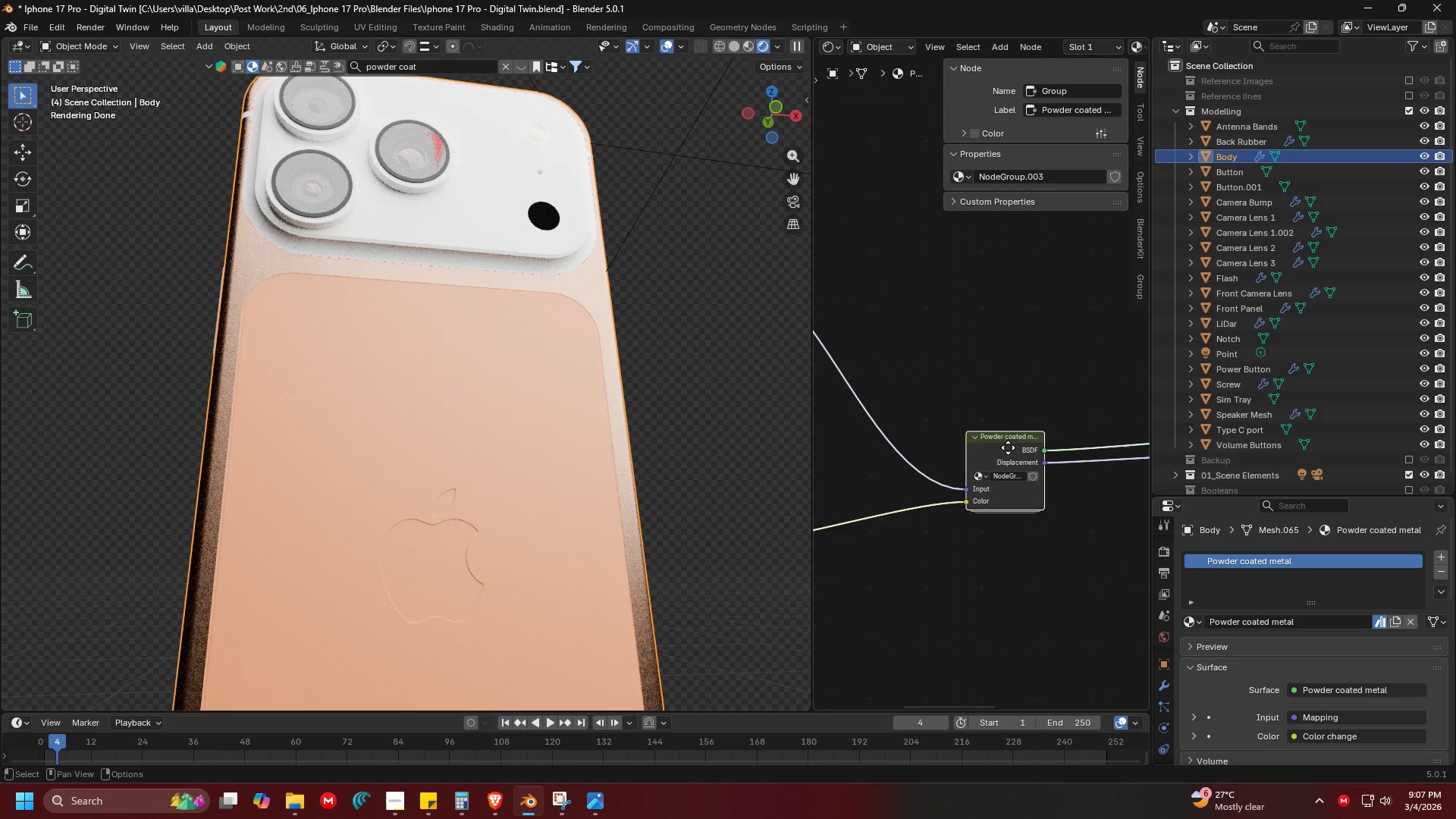 
double_click([974, 429])
 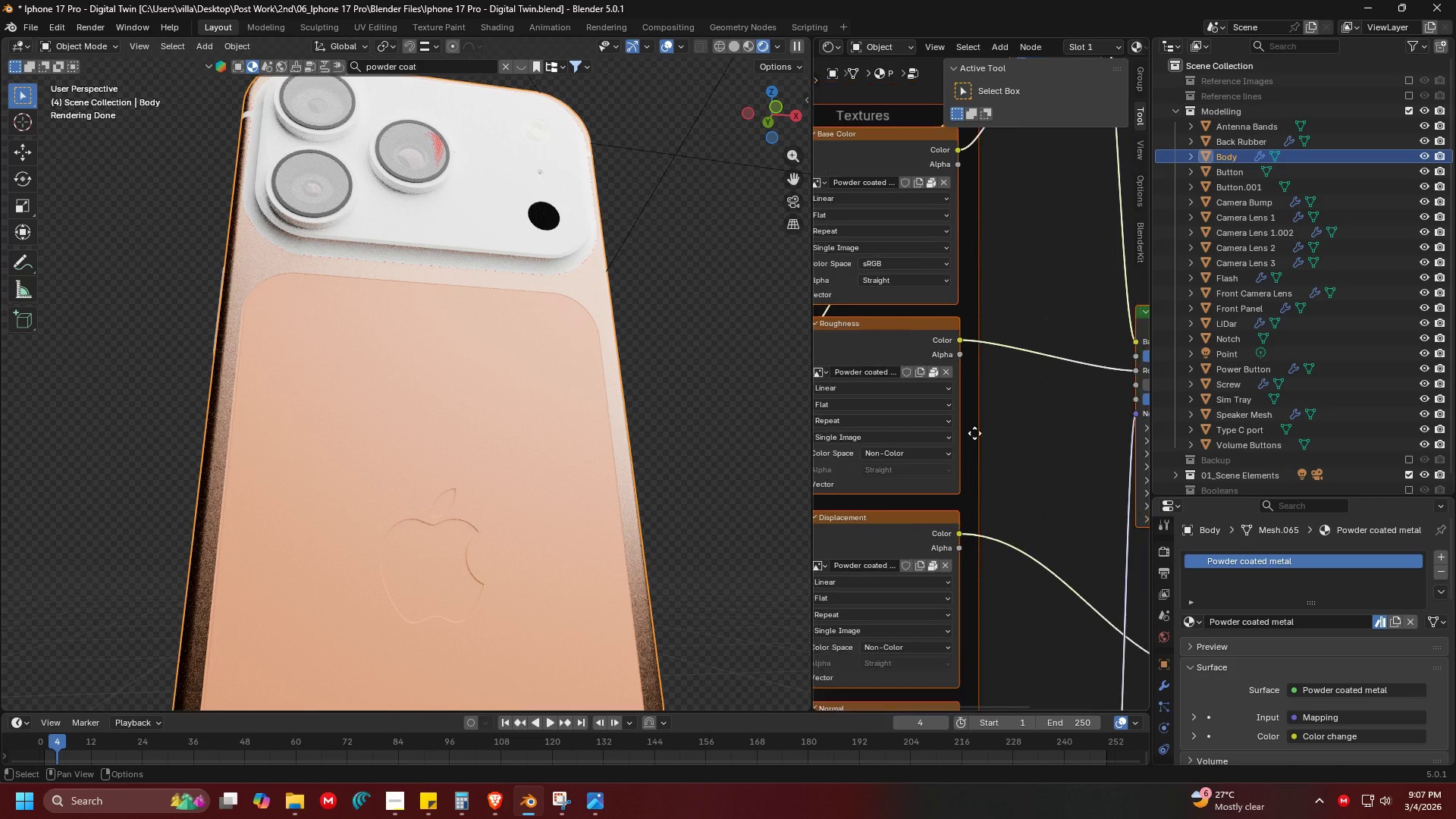 
scroll: coordinate [990, 416], scroll_direction: up, amount: 4.0
 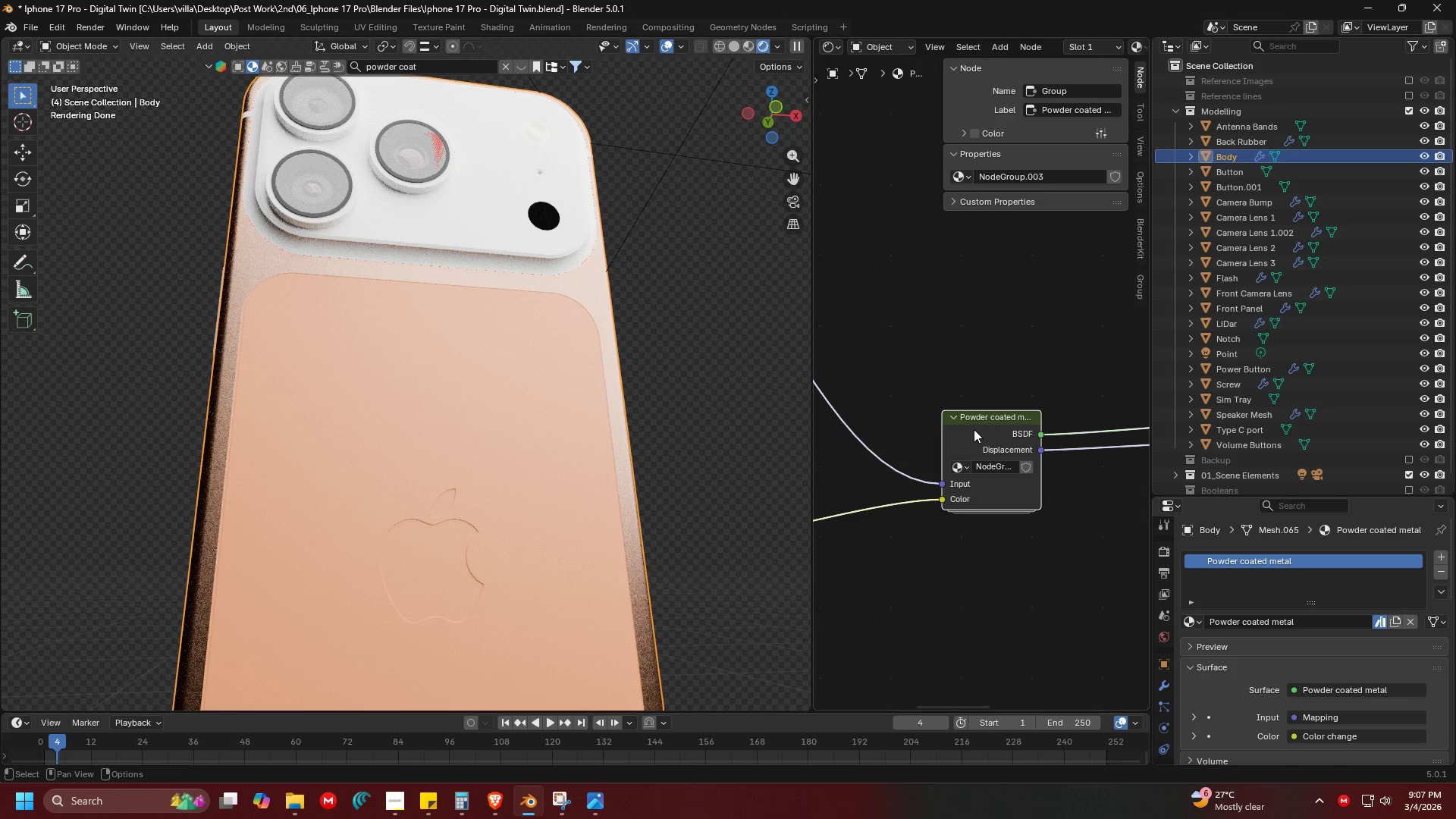 
scroll: coordinate [975, 415], scroll_direction: down, amount: 11.0
 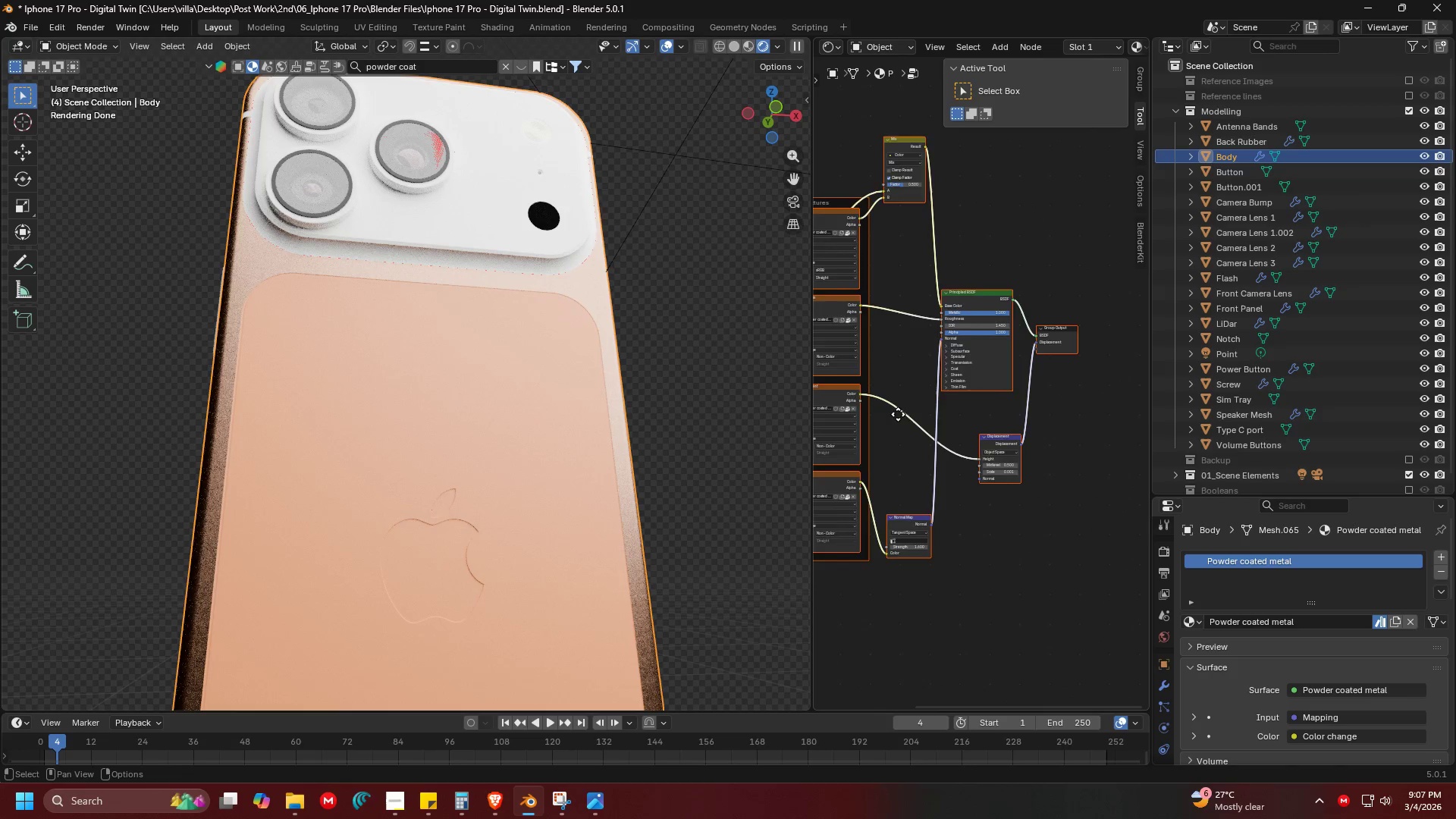 
scroll: coordinate [929, 345], scroll_direction: up, amount: 8.0
 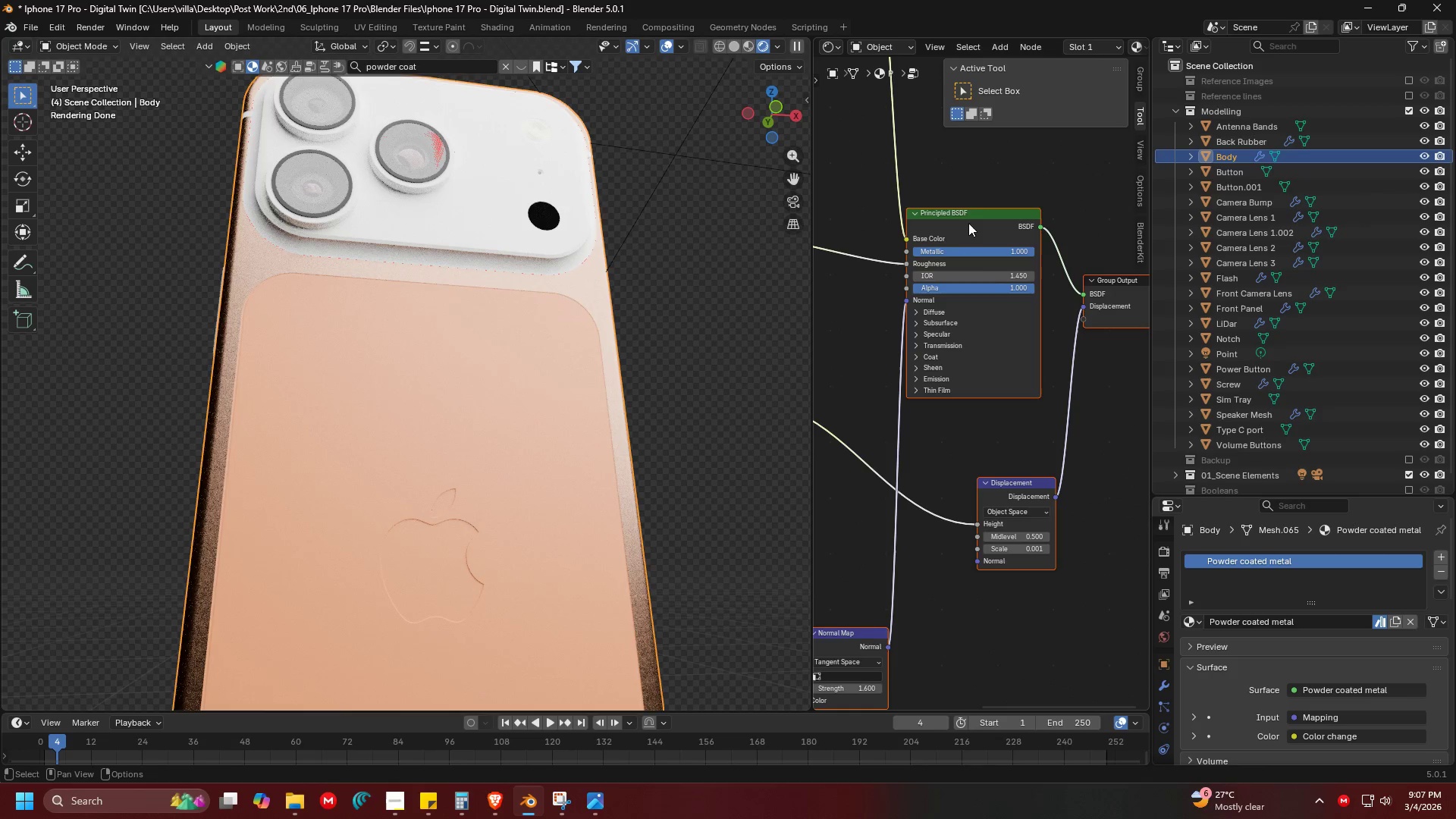 
left_click_drag(start_coordinate=[970, 218], to_coordinate=[995, 223])
 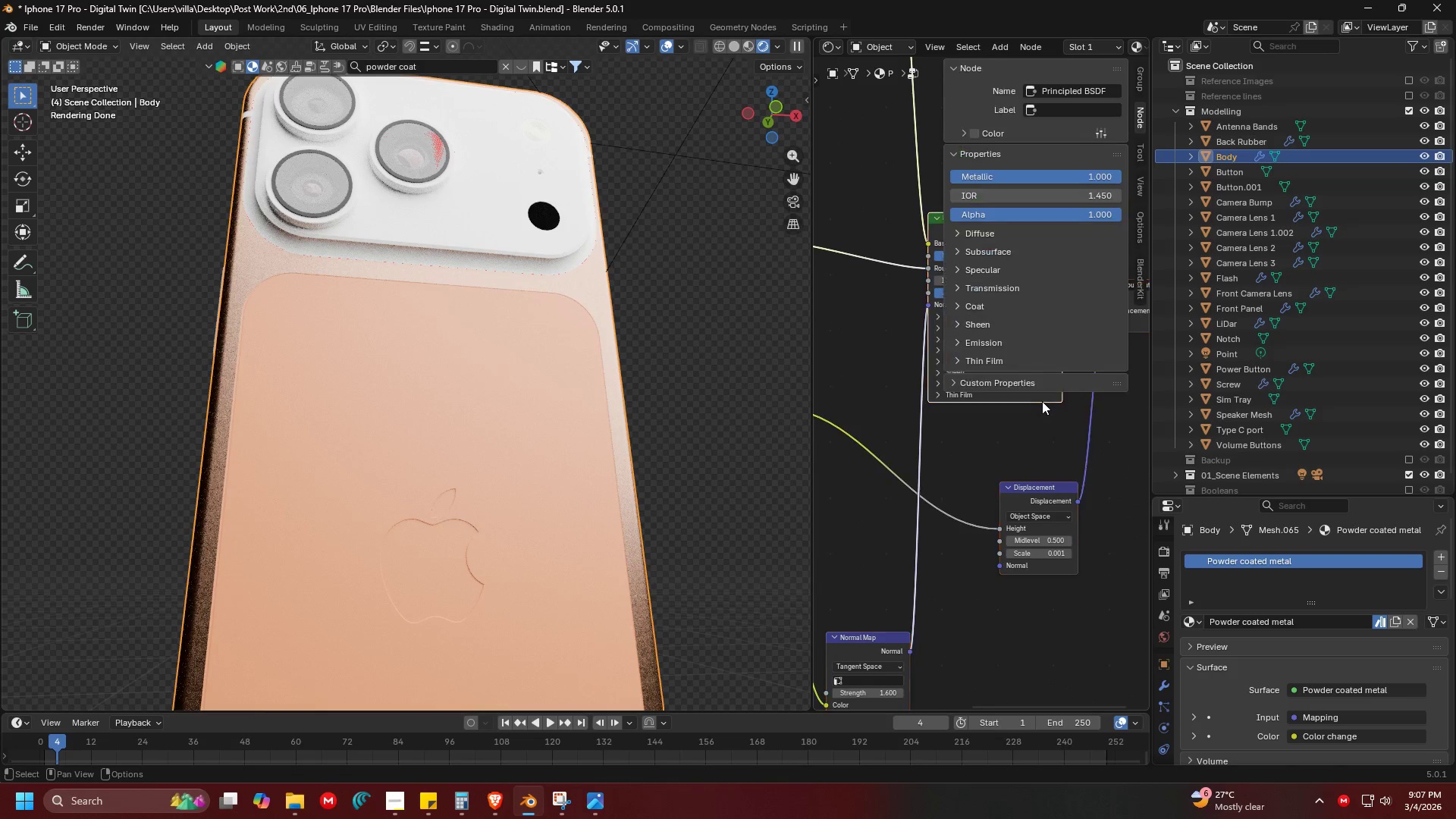 
left_click([1003, 428])
 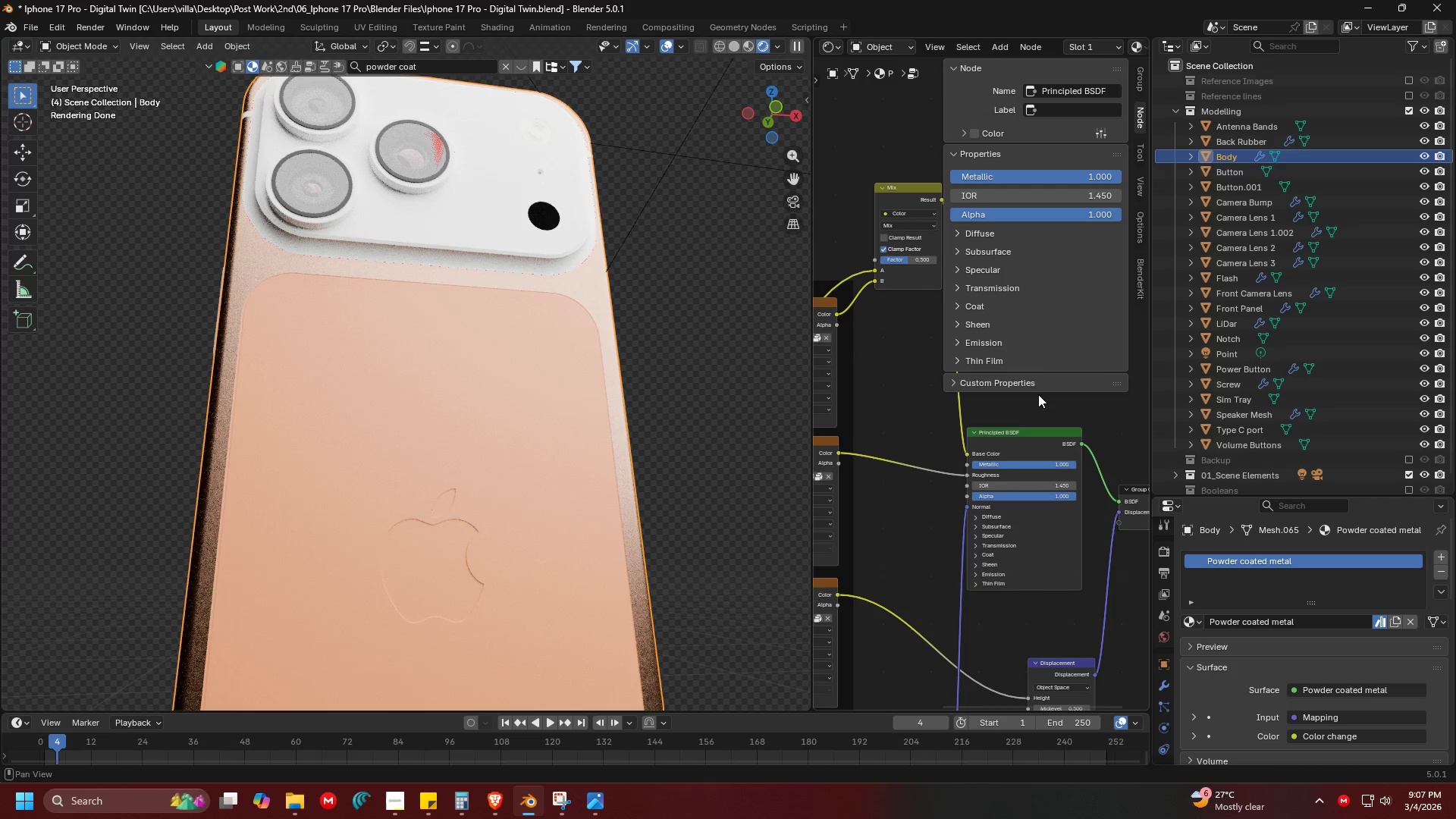 
scroll: coordinate [1011, 424], scroll_direction: down, amount: 2.0
 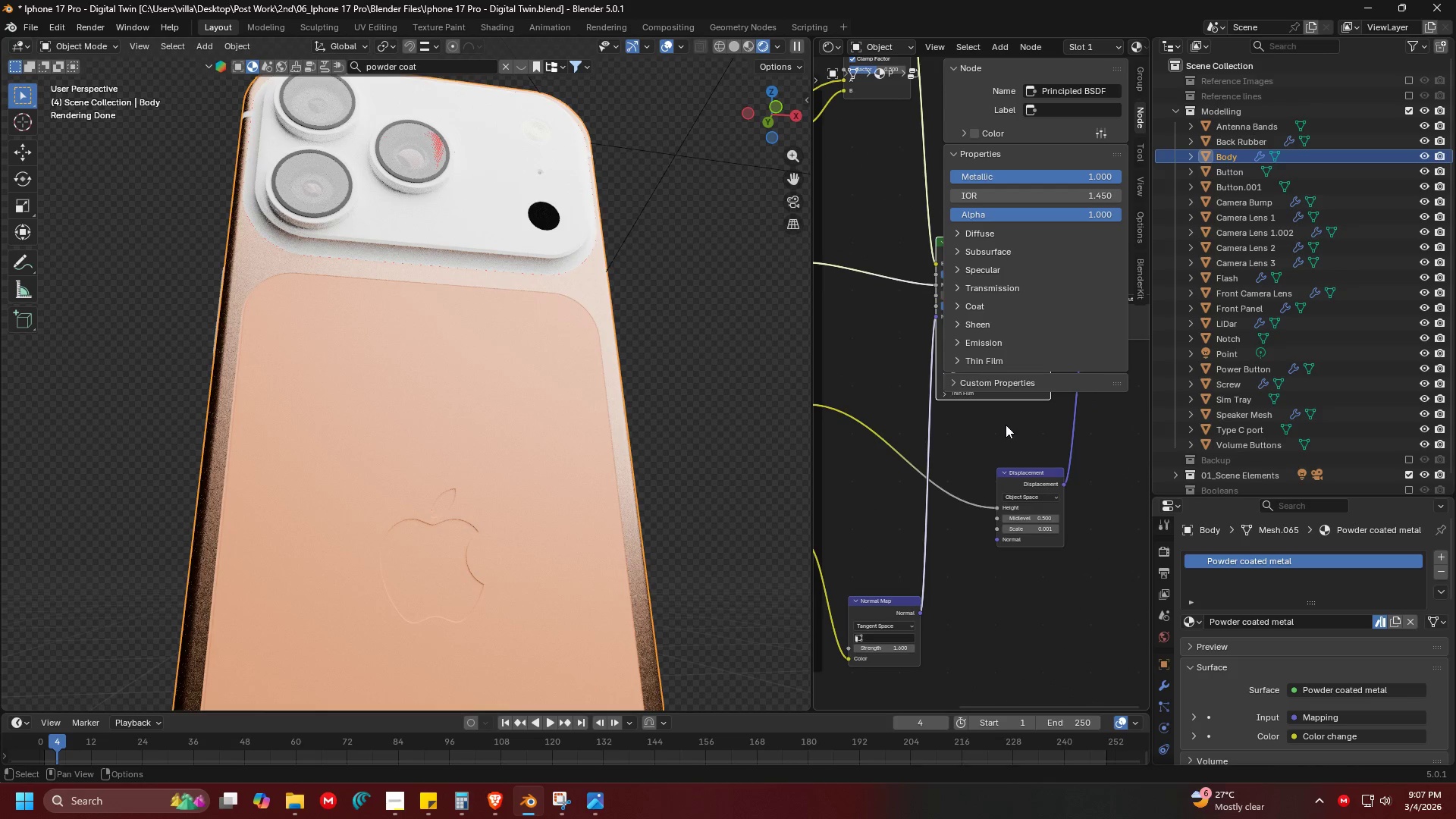 
left_click([1027, 412])
 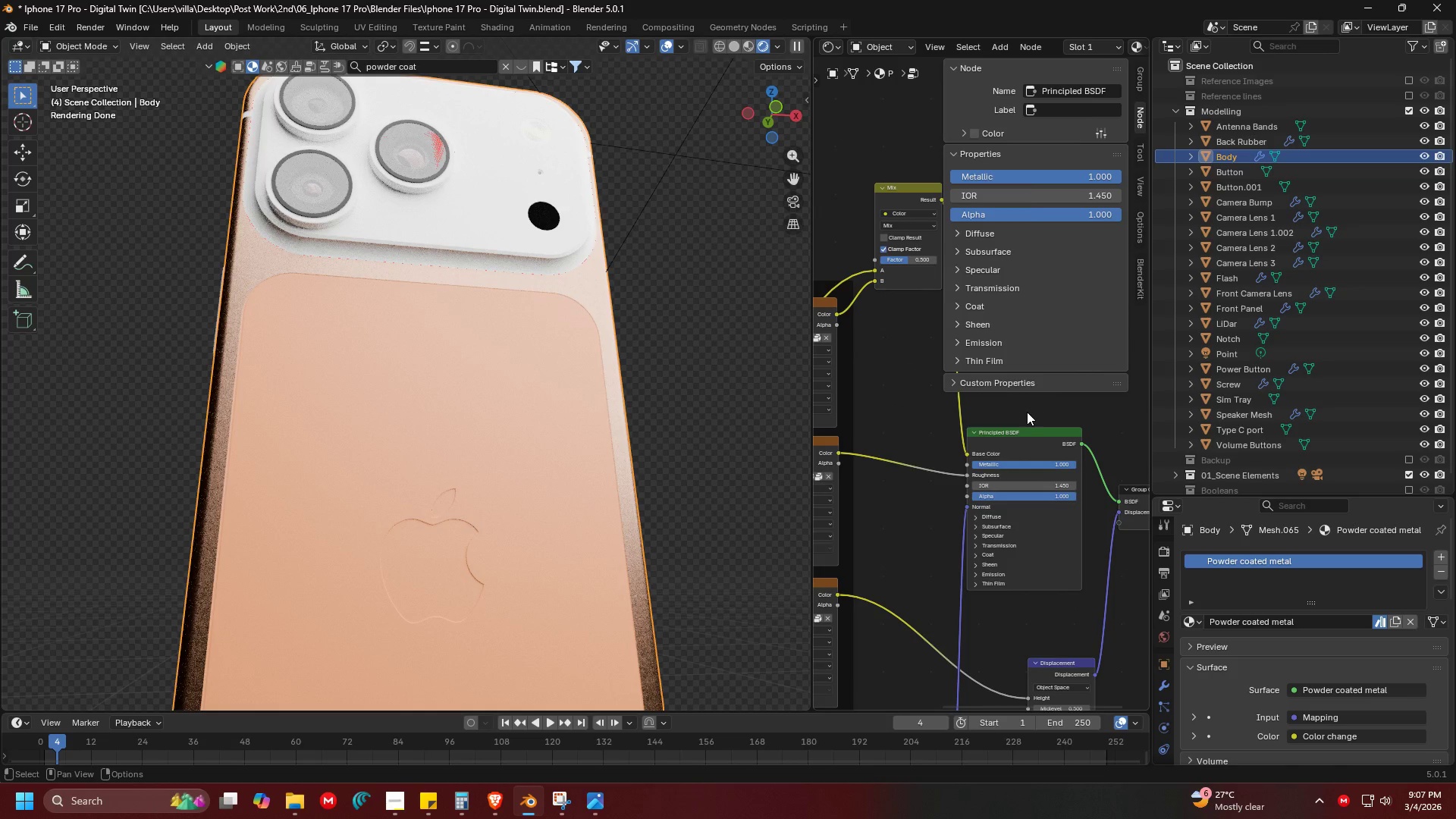 
key(N)
 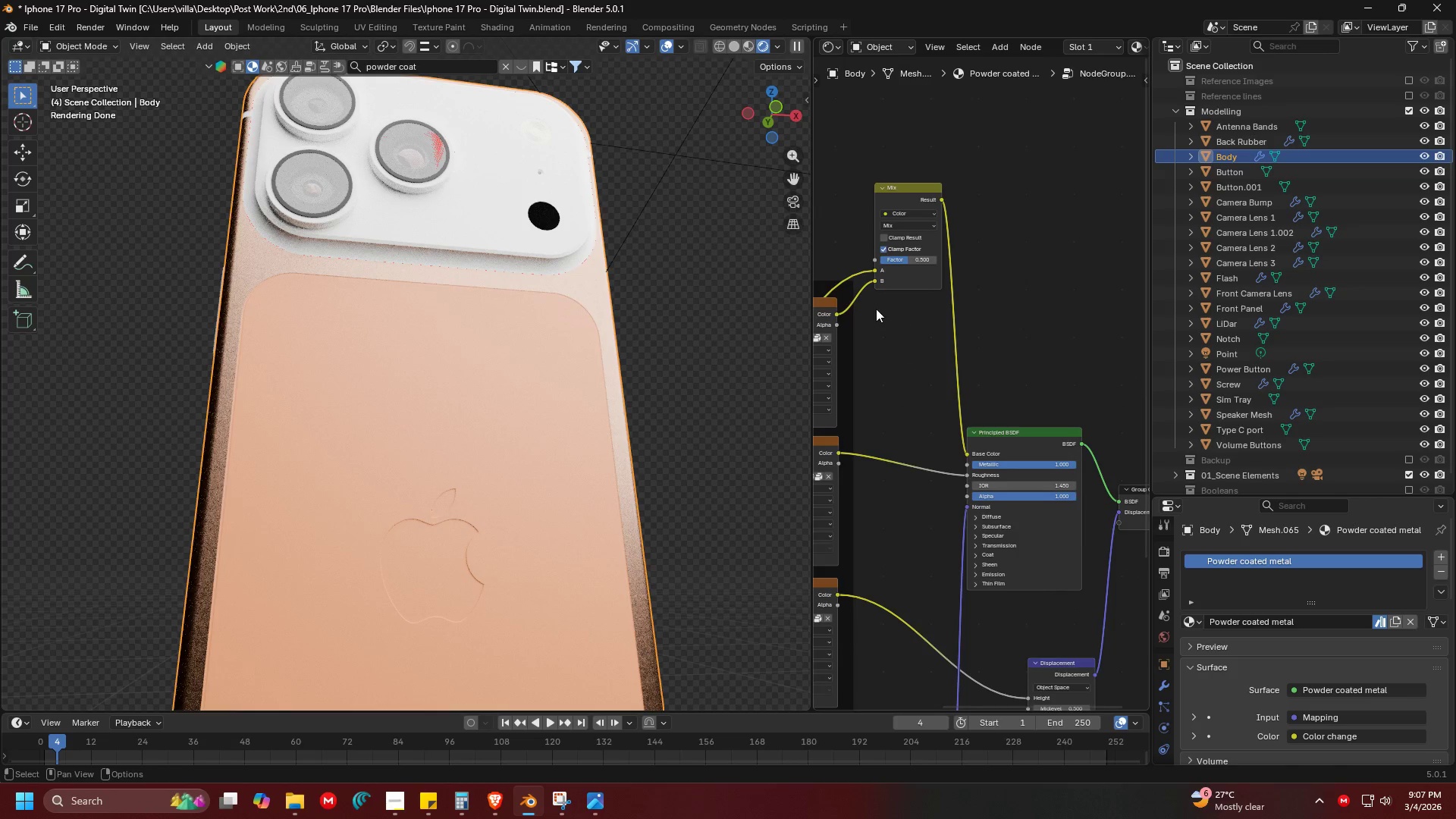 
key(Shift+ShiftLeft)
 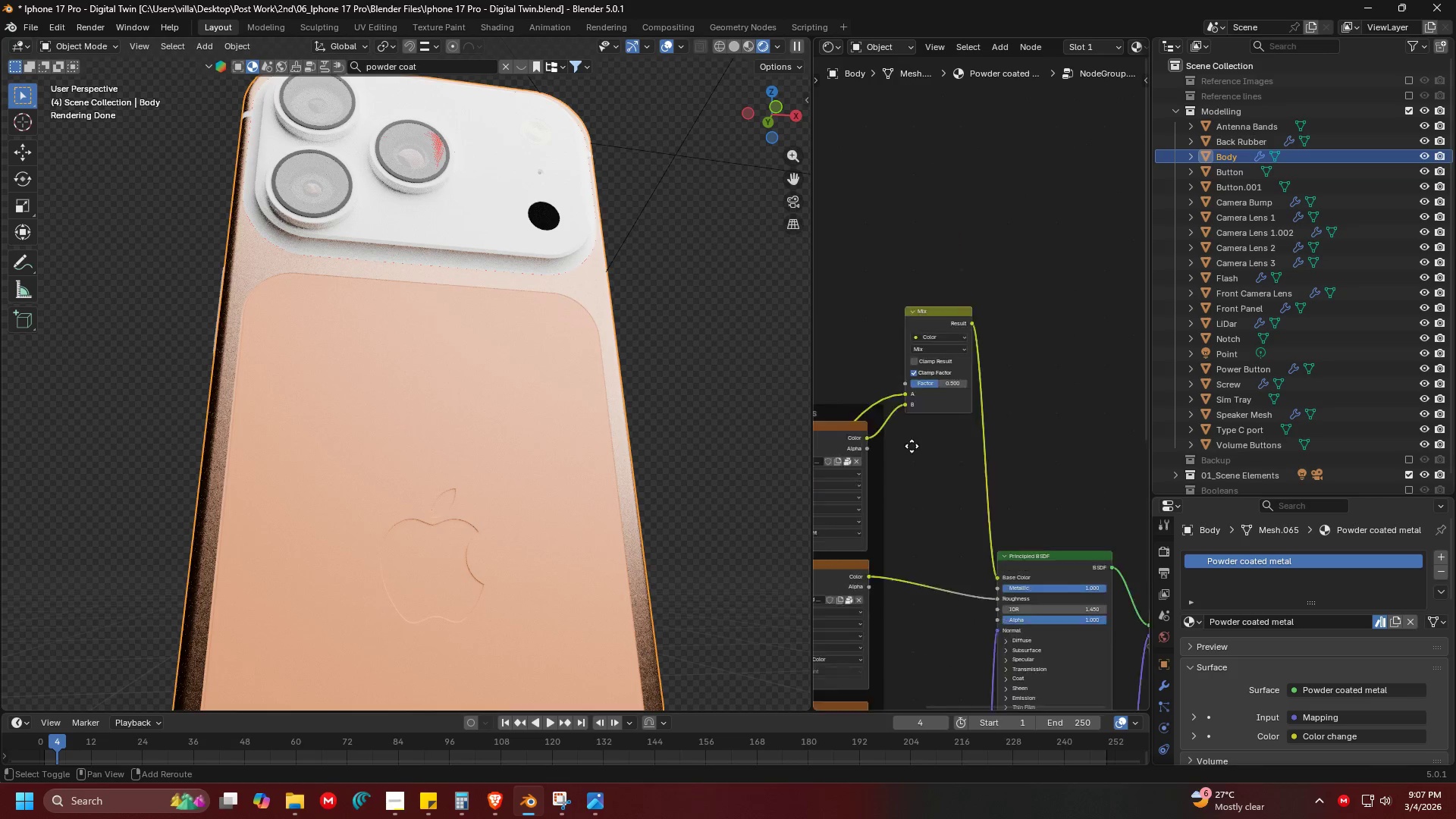 
left_click_drag(start_coordinate=[918, 488], to_coordinate=[861, 487])
 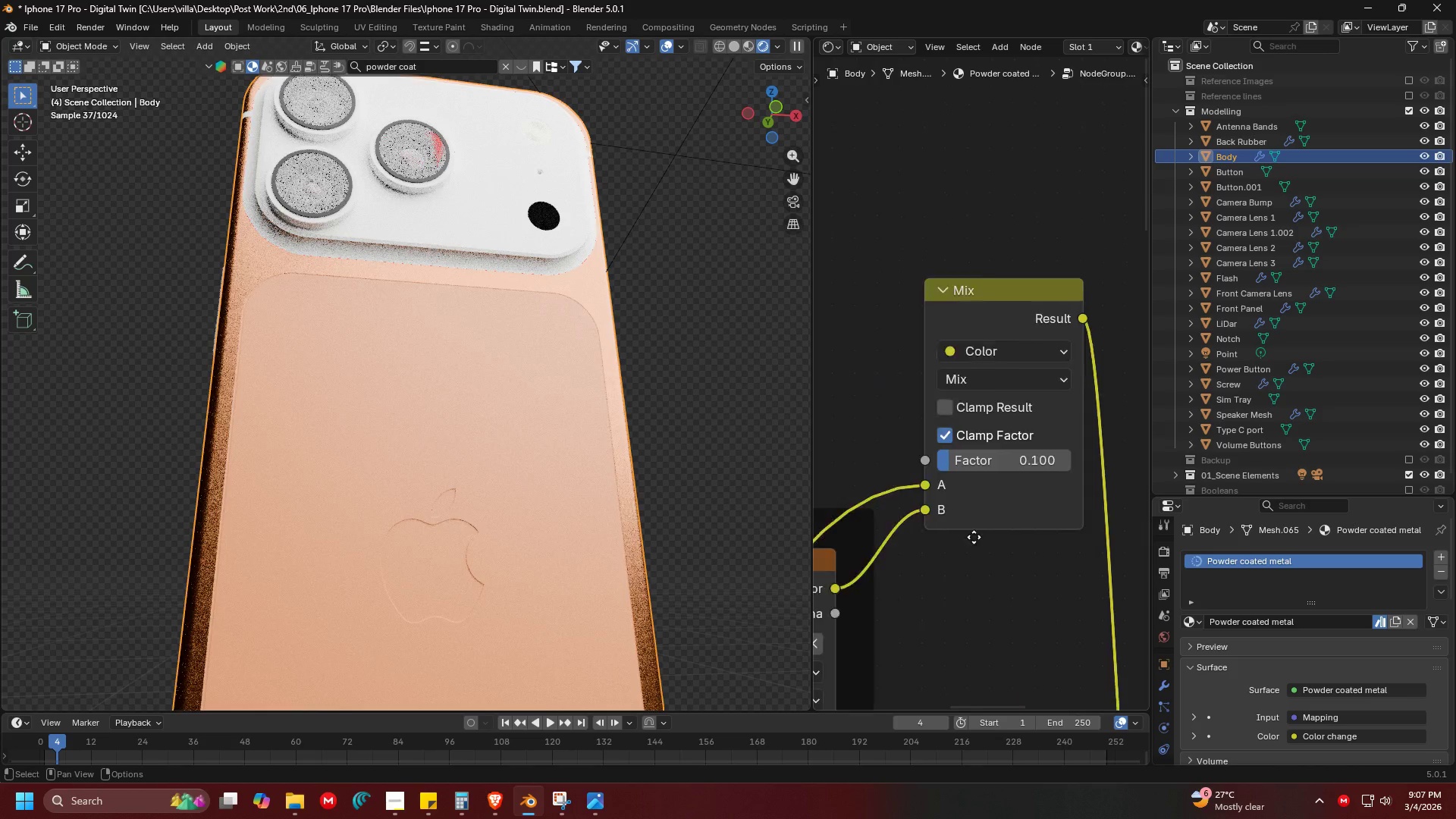 
scroll: coordinate [924, 481], scroll_direction: up, amount: 12.0
 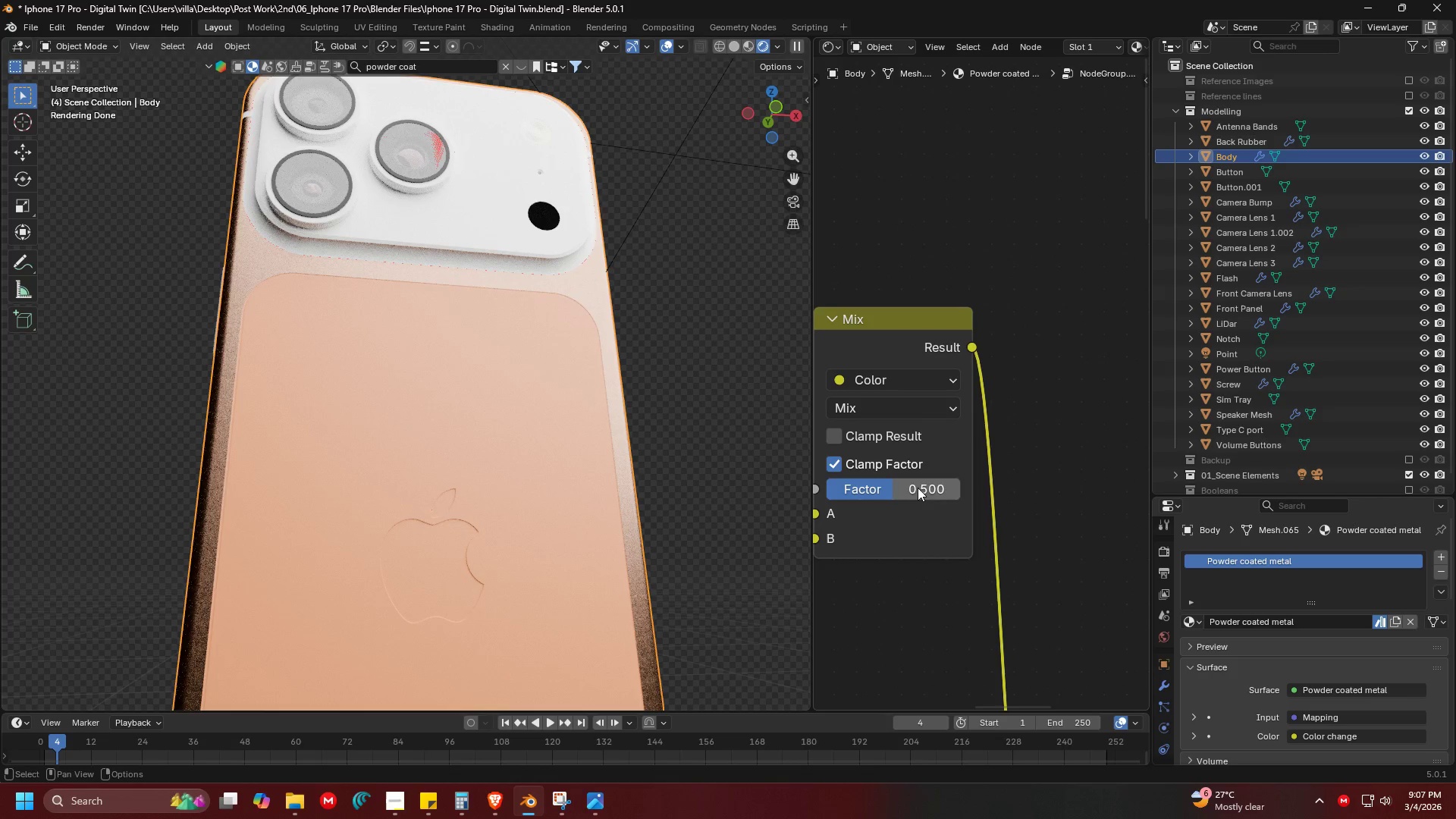 
scroll: coordinate [1045, 516], scroll_direction: none, amount: 0.0
 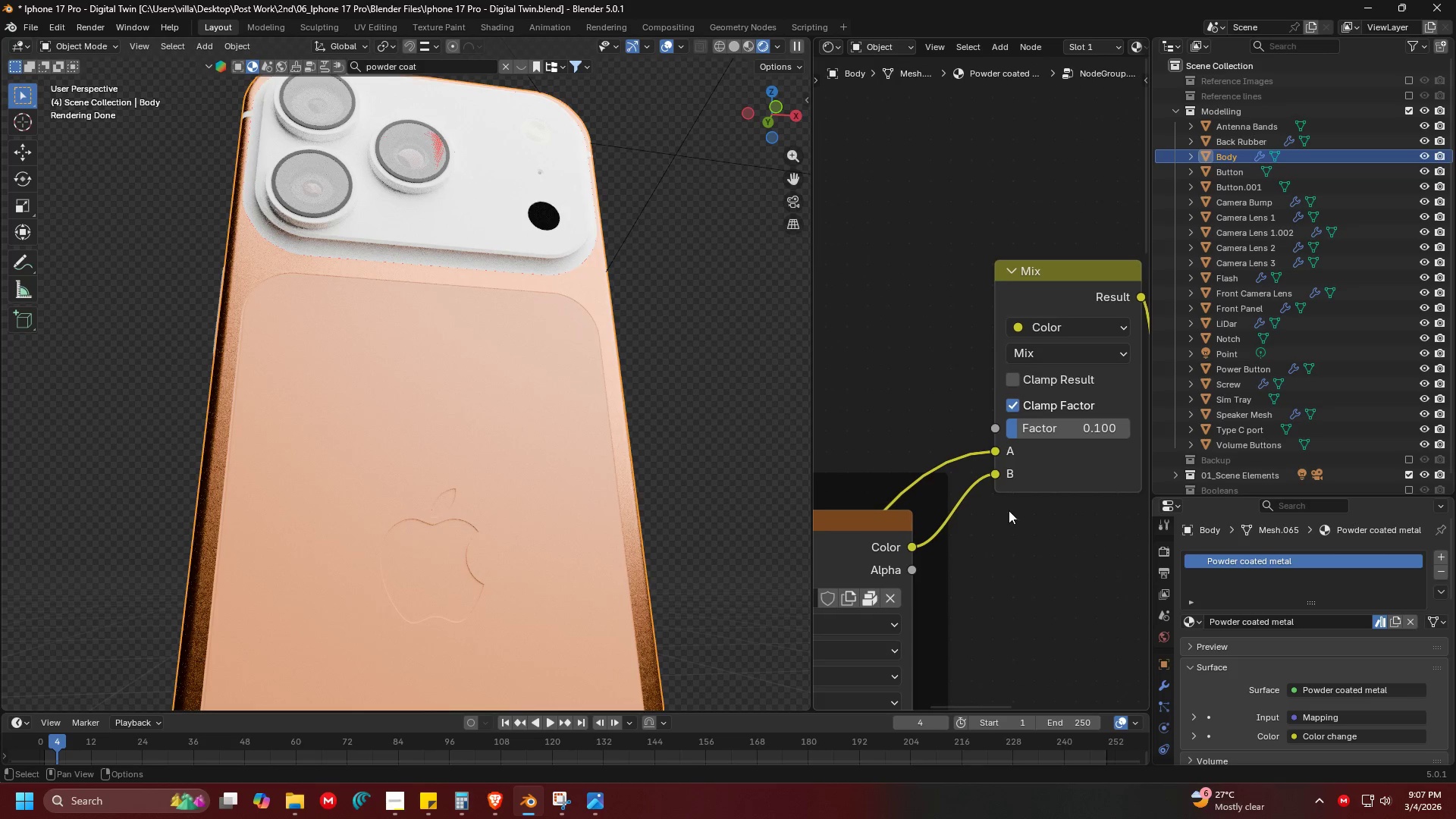 
scroll: coordinate [515, 350], scroll_direction: up, amount: 1.0
 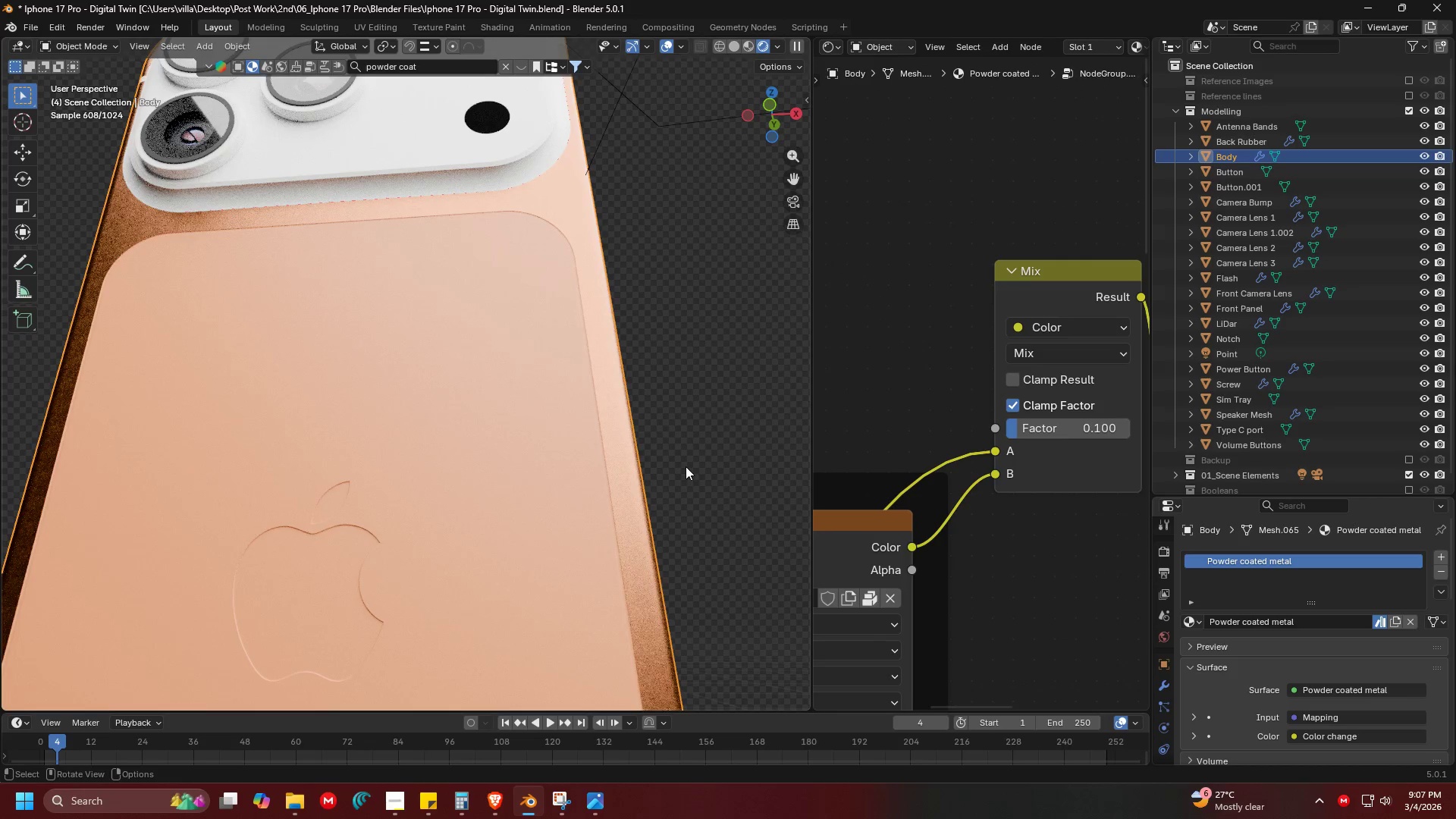 
left_click_drag(start_coordinate=[1040, 430], to_coordinate=[1006, 429])
 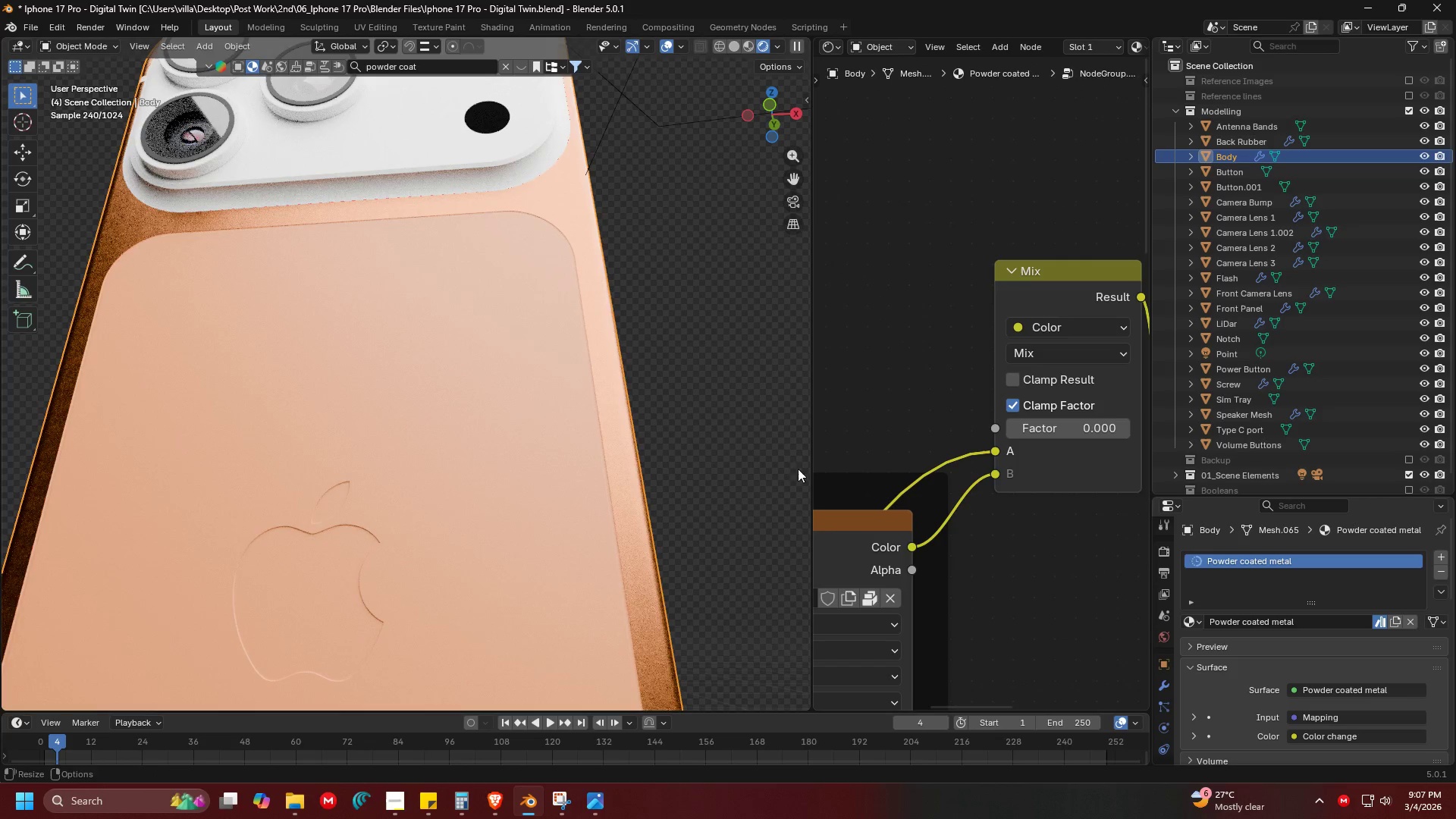 
scroll: coordinate [700, 448], scroll_direction: down, amount: 3.0
 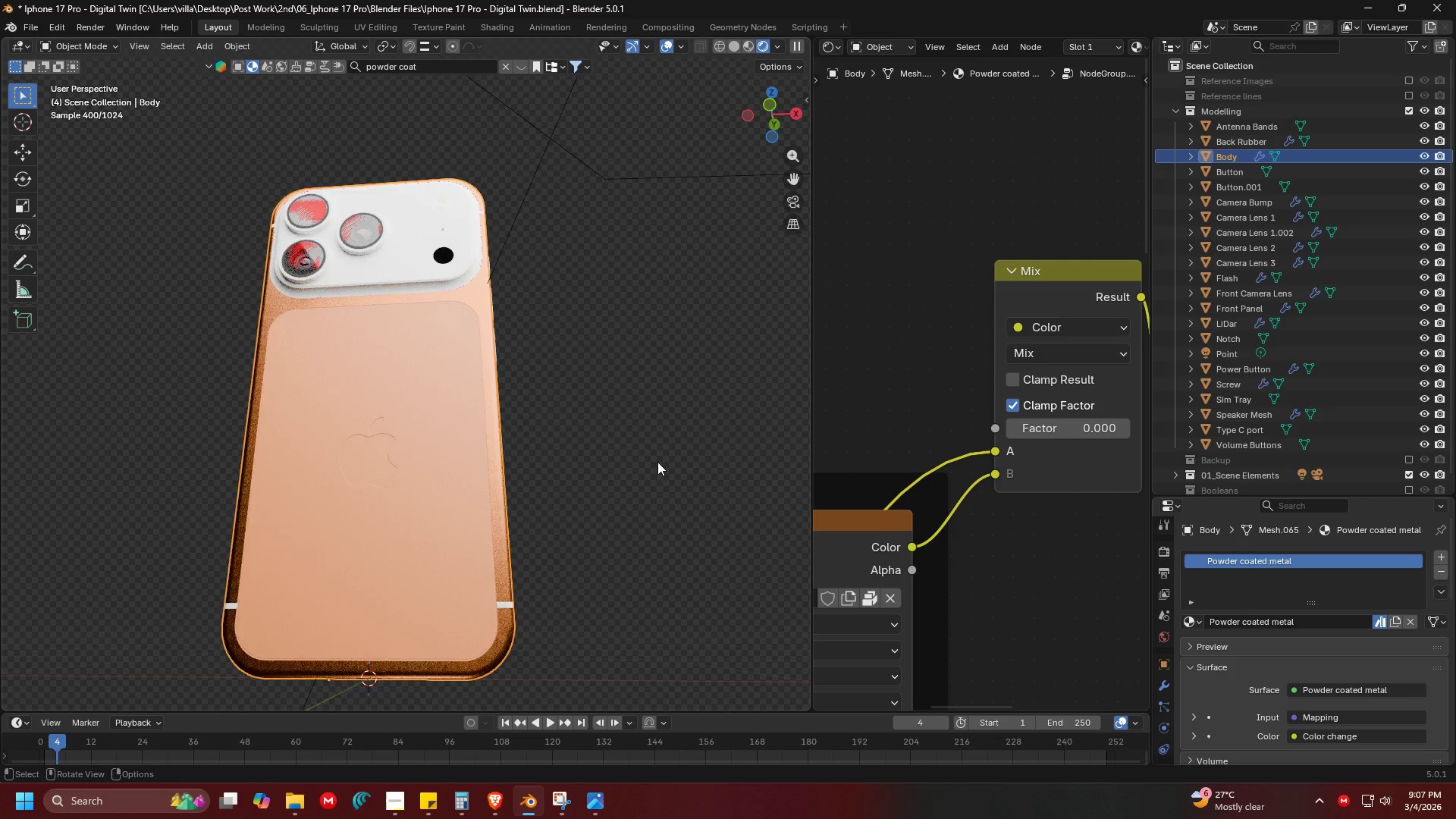 
scroll: coordinate [679, 456], scroll_direction: up, amount: 2.0
 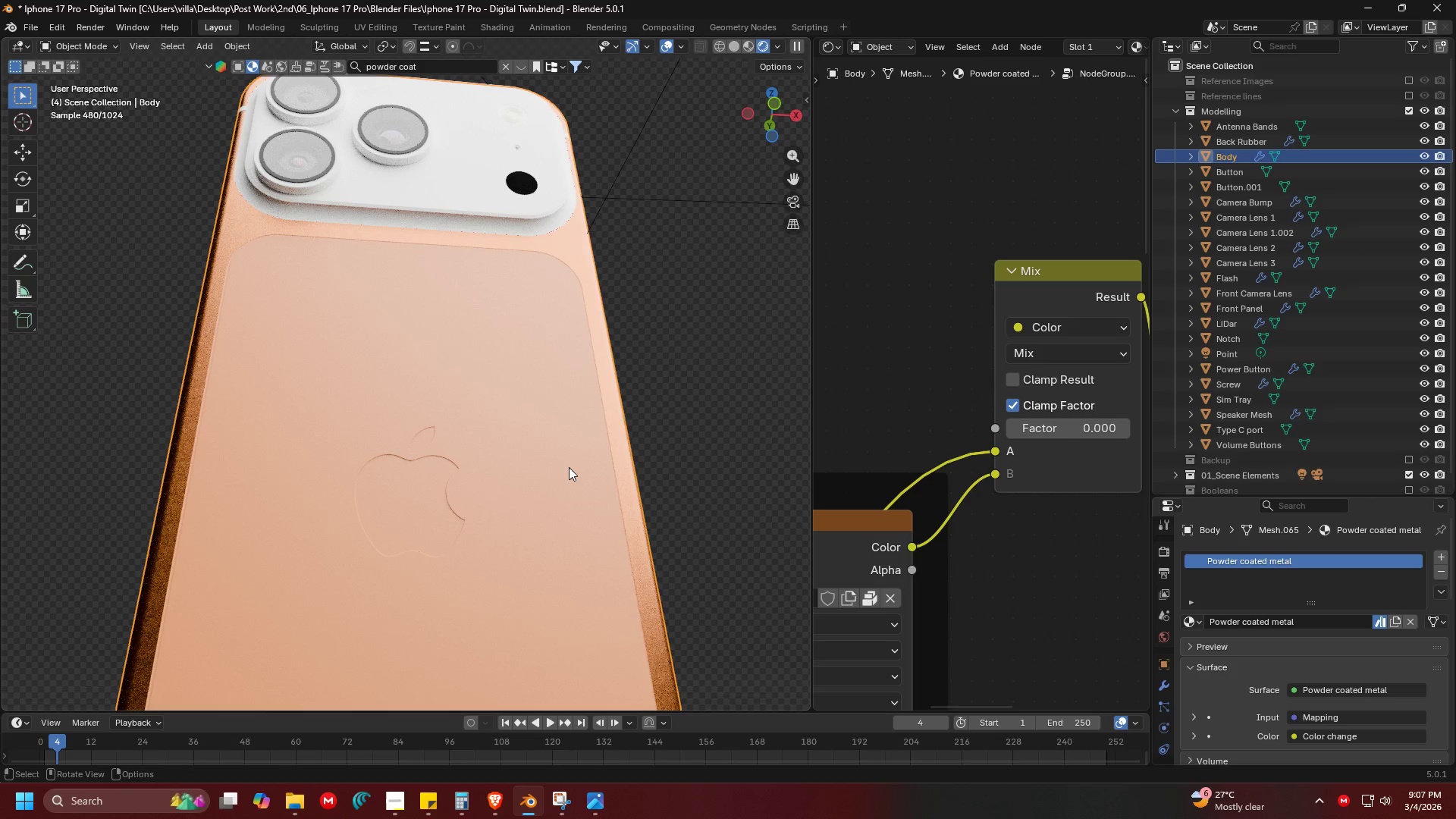 
left_click([565, 463])
 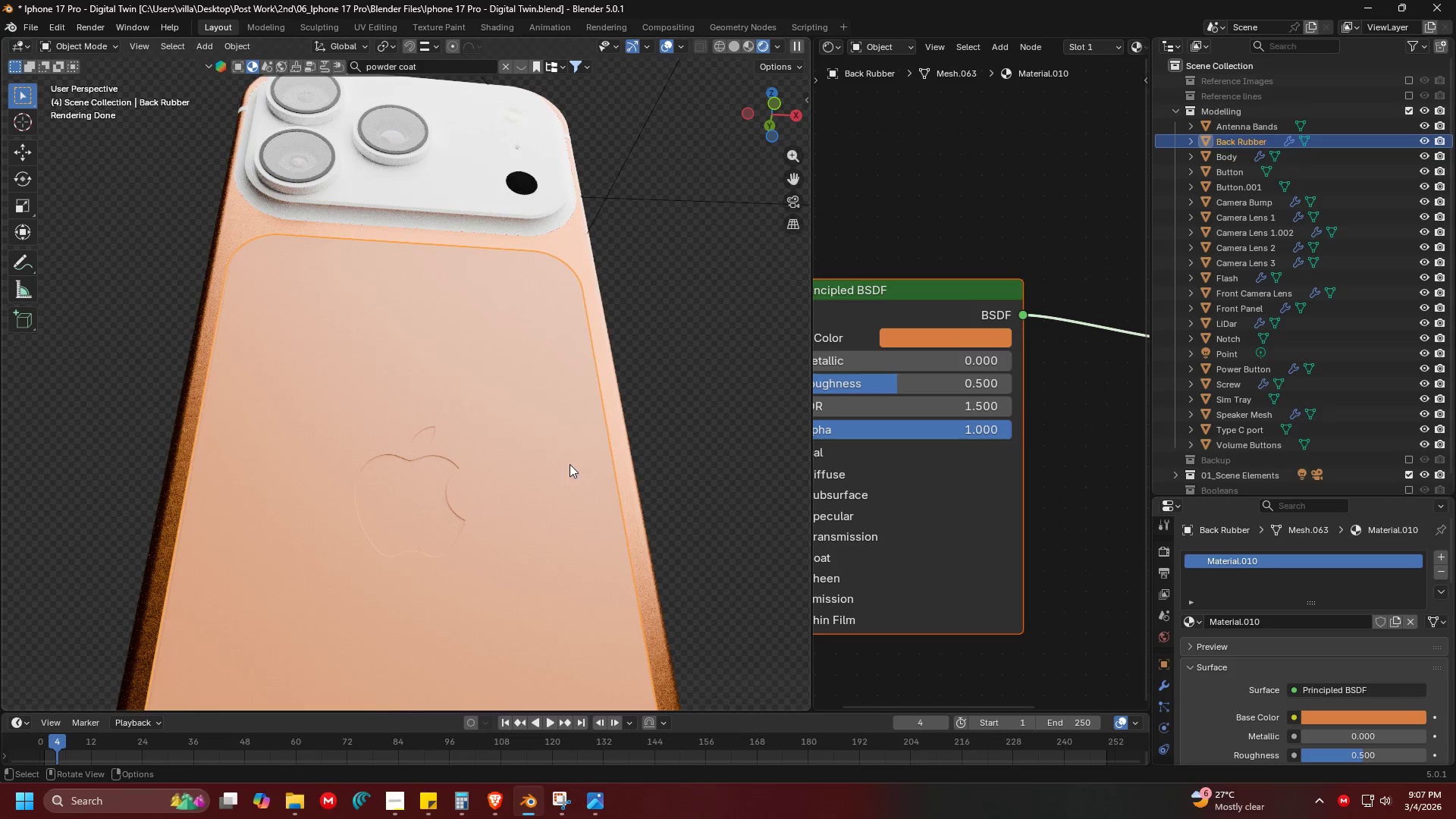 
key(Shift+ShiftLeft)
 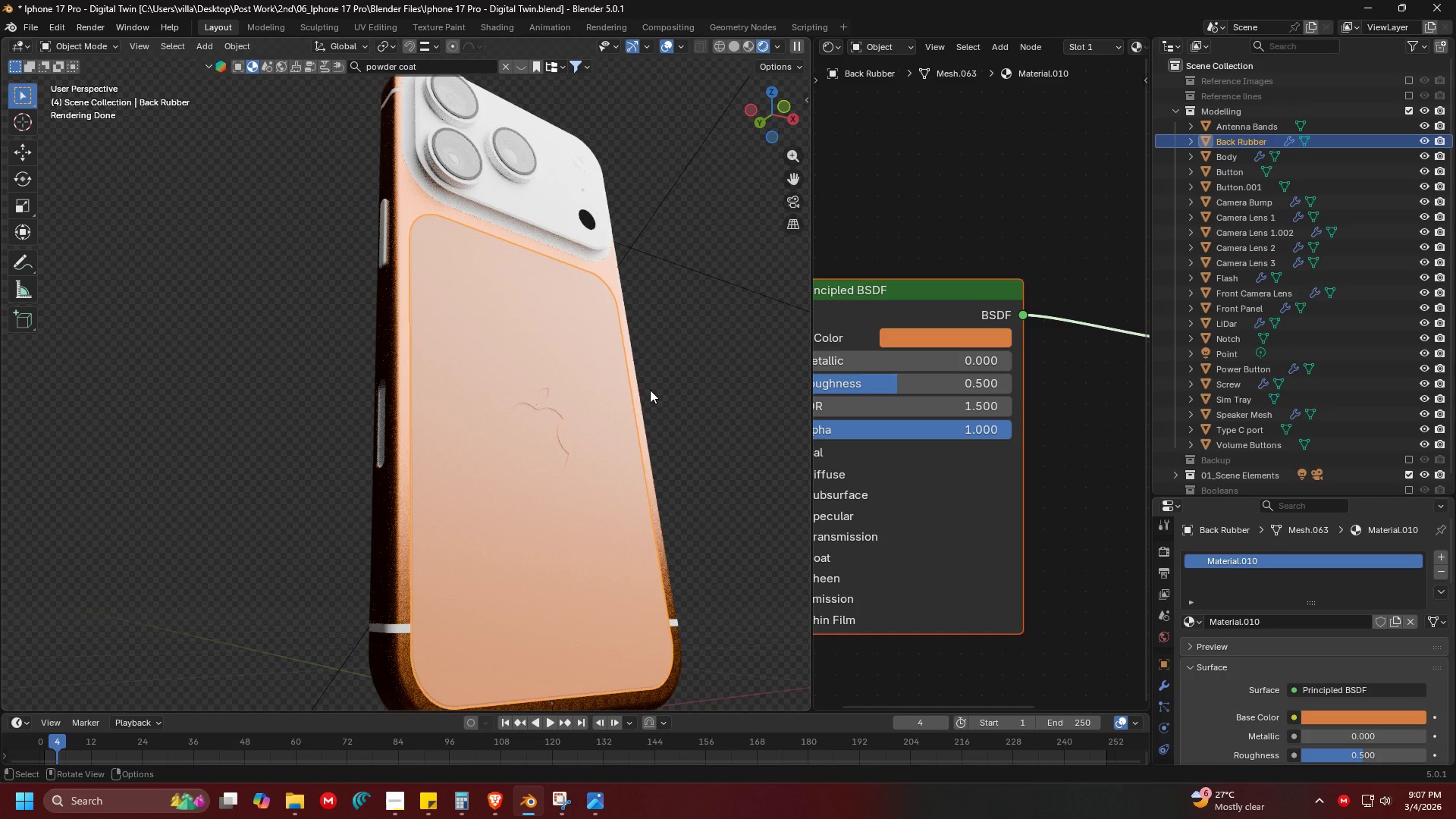 
scroll: coordinate [652, 400], scroll_direction: none, amount: 0.0
 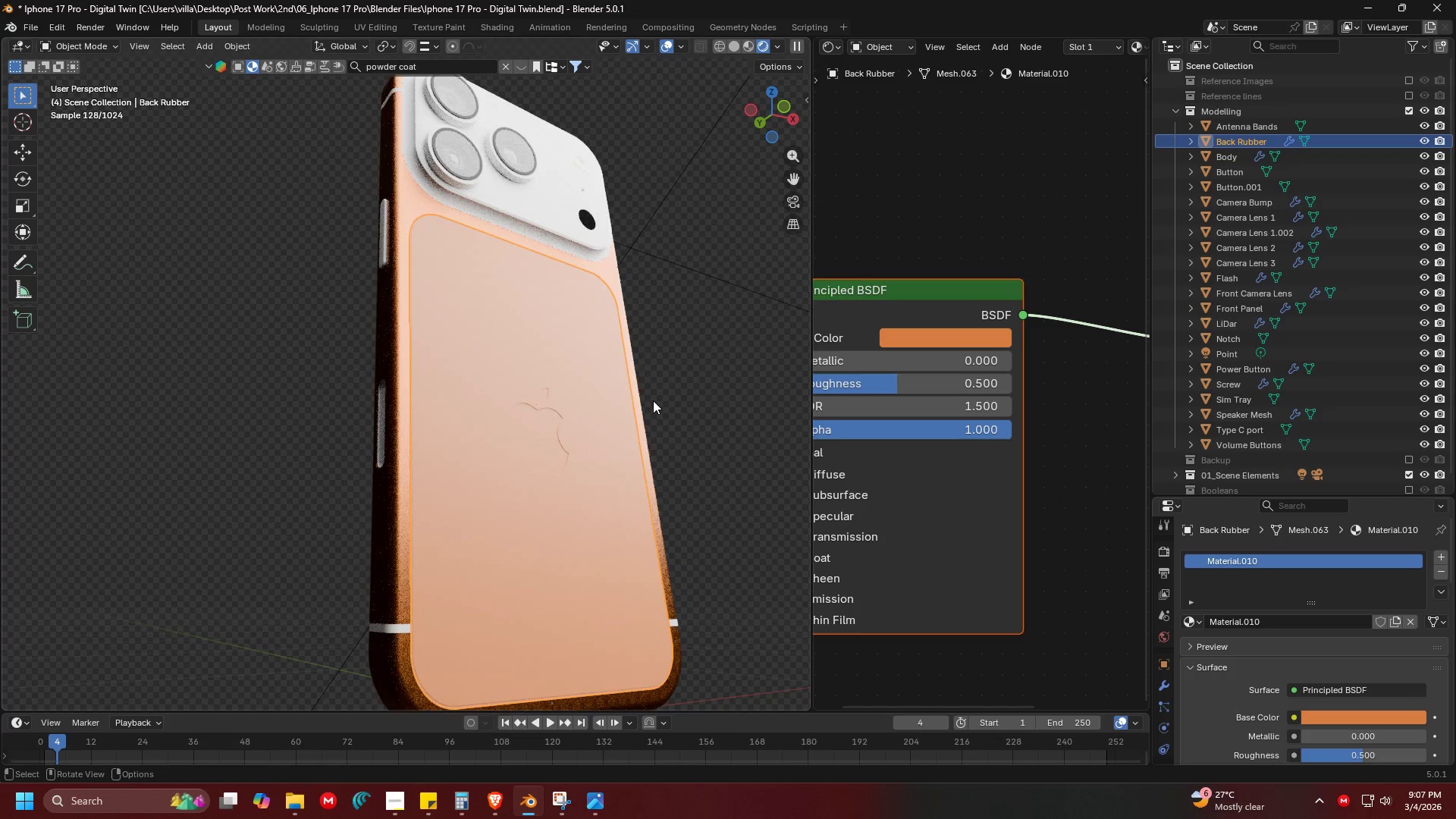 
scroll: coordinate [586, 356], scroll_direction: up, amount: 1.0
 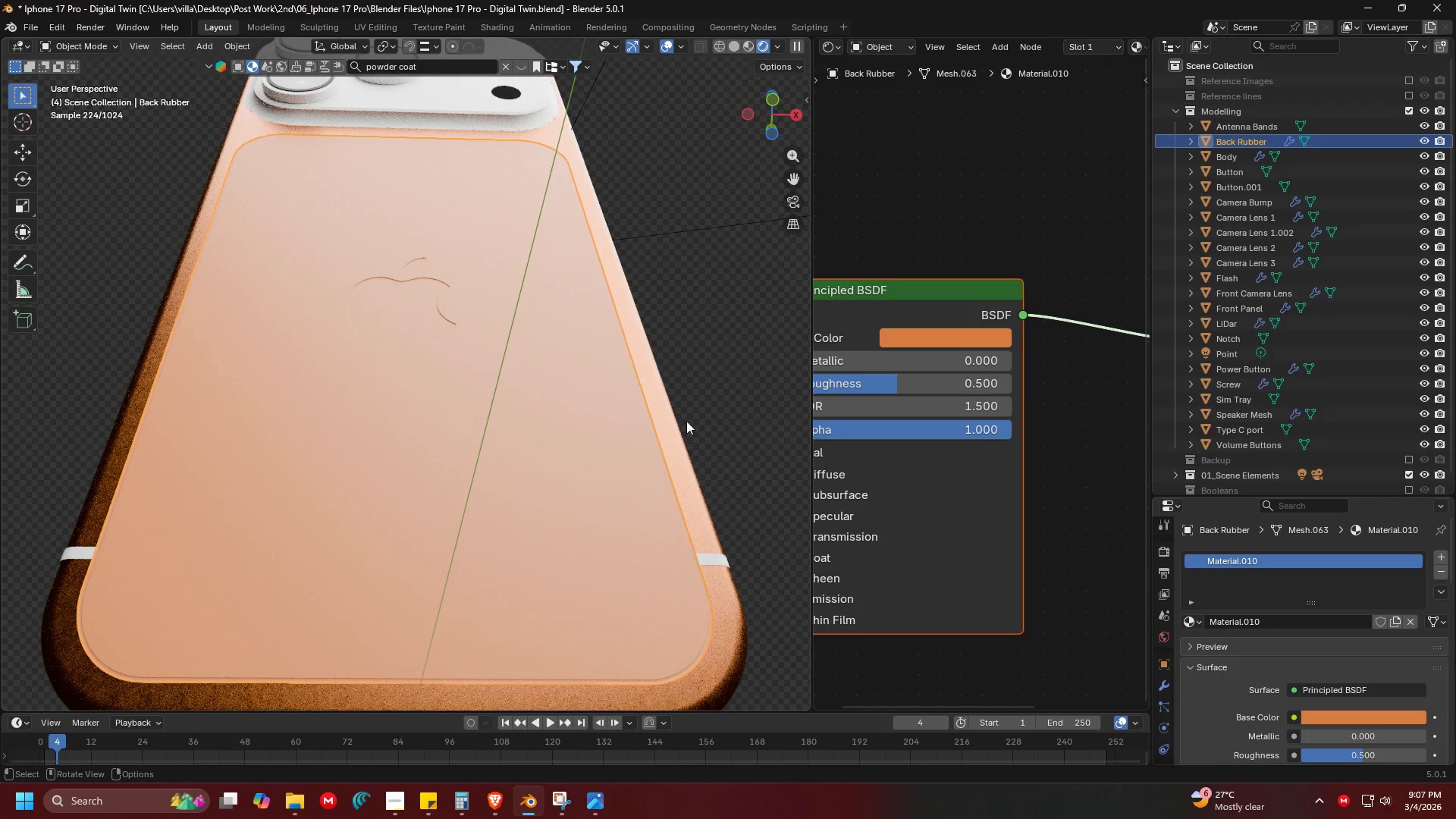 
hold_key(key=ShiftLeft, duration=0.48)
 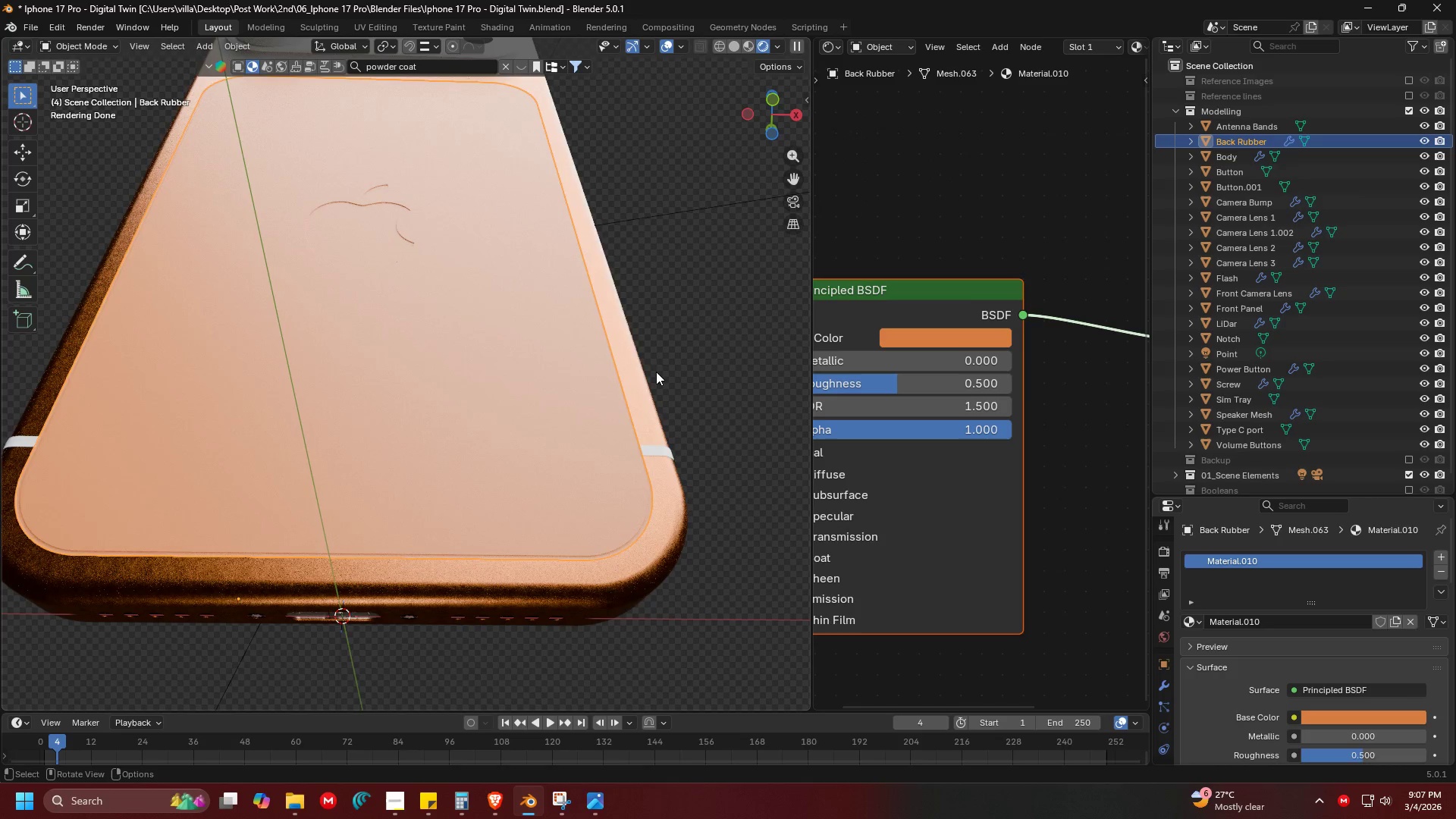 
scroll: coordinate [993, 412], scroll_direction: down, amount: 15.0
 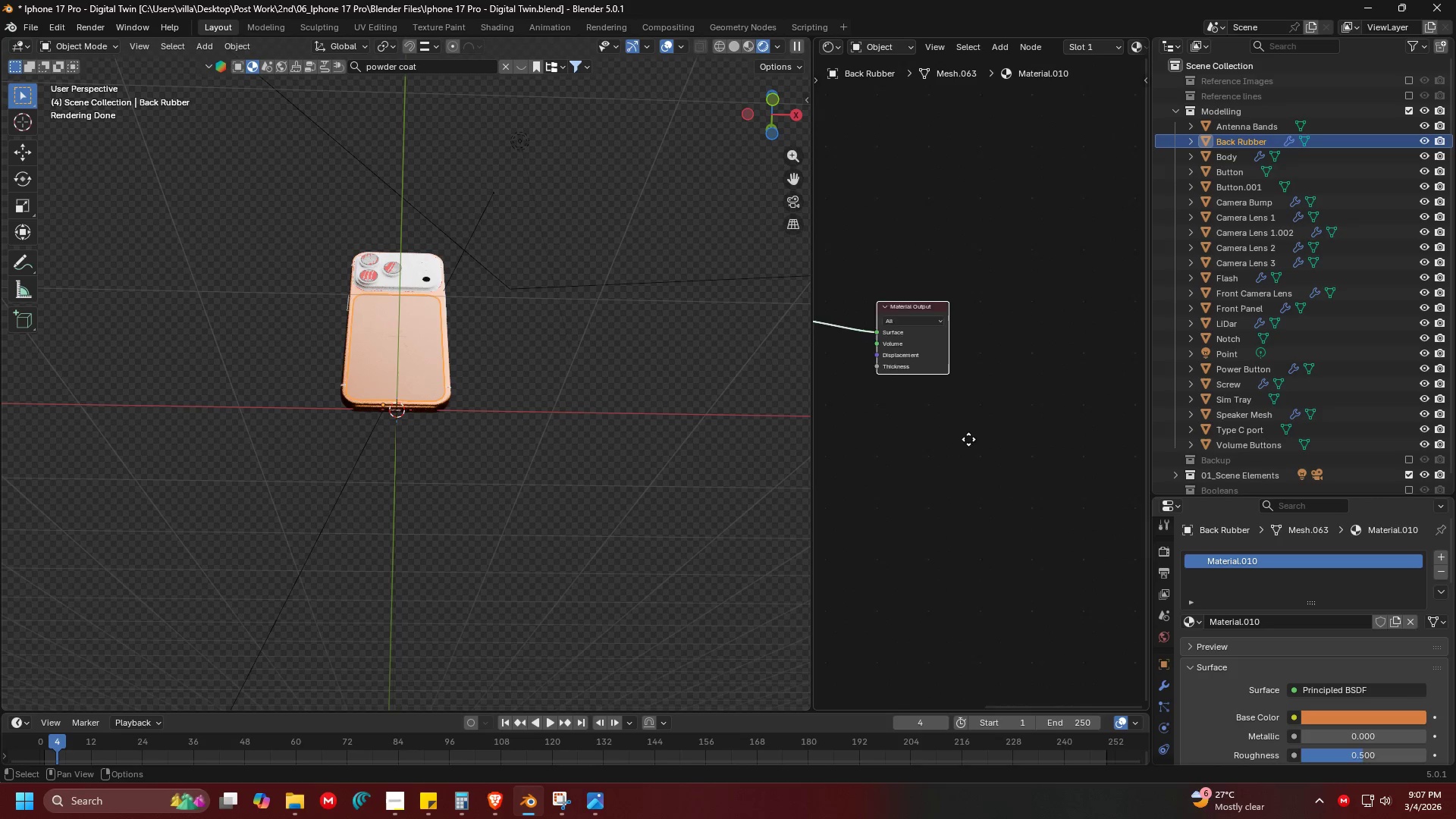 
scroll: coordinate [953, 328], scroll_direction: up, amount: 10.0
 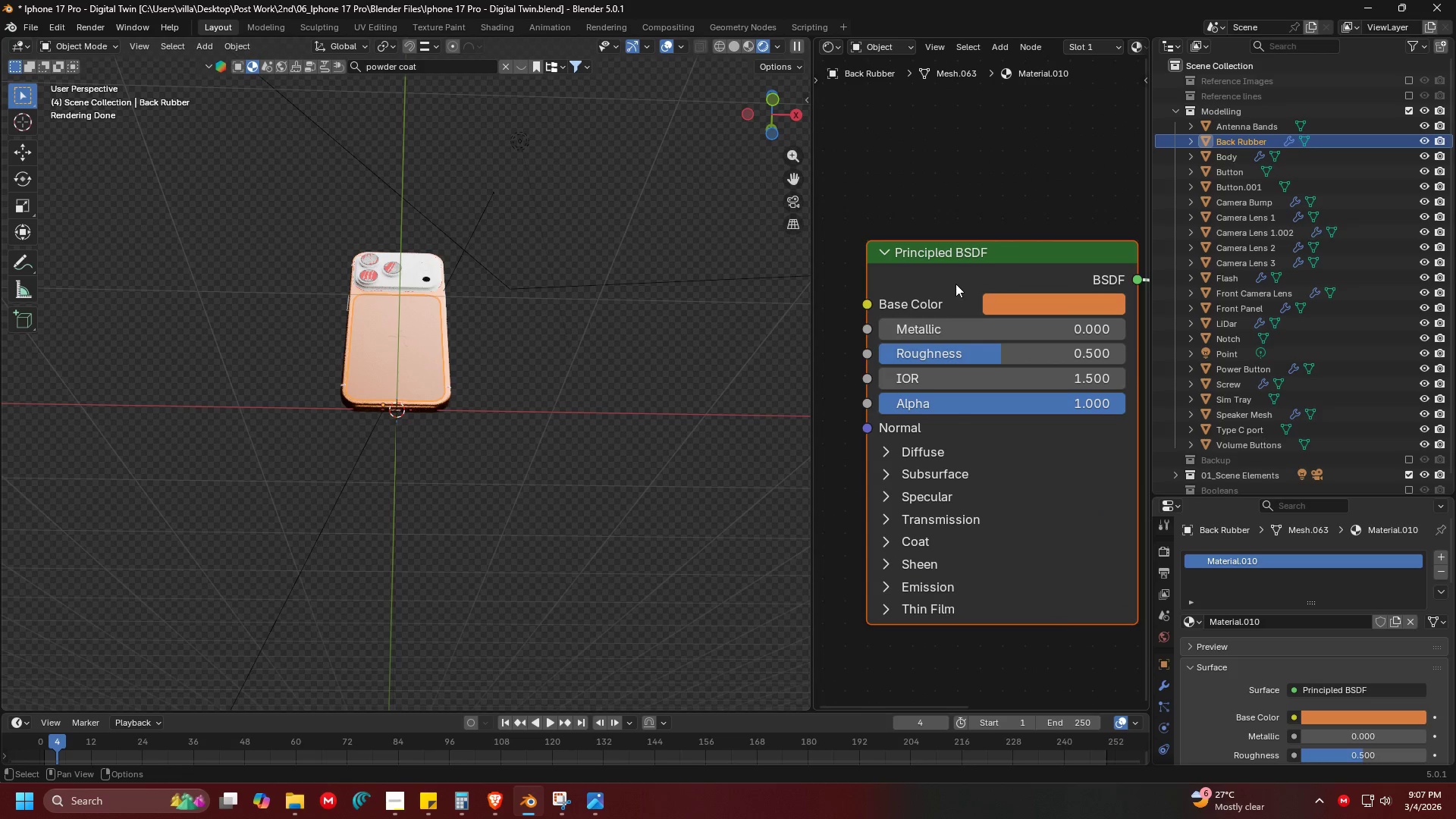 
double_click([969, 317])
 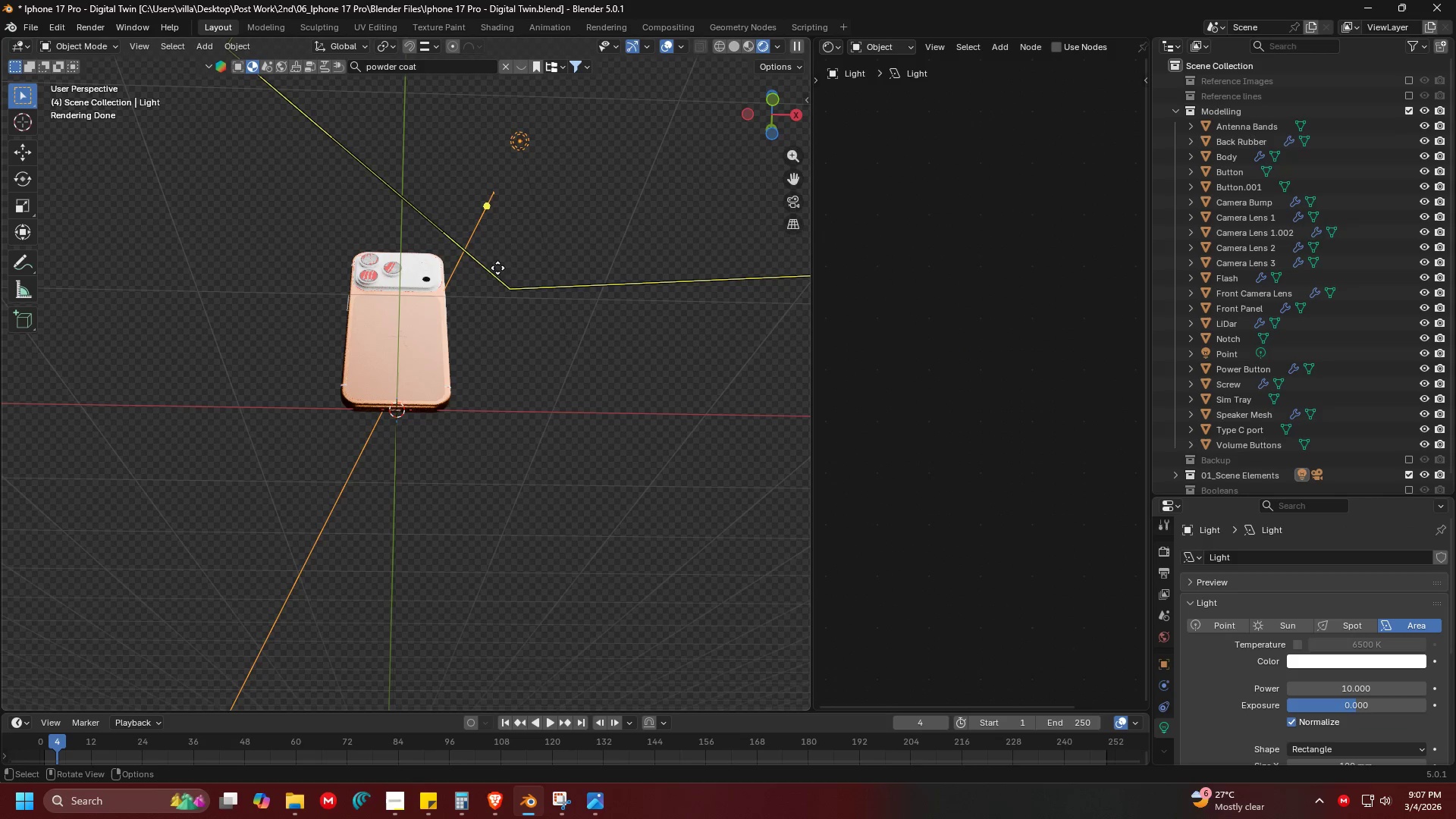 
scroll: coordinate [951, 294], scroll_direction: down, amount: 10.0
 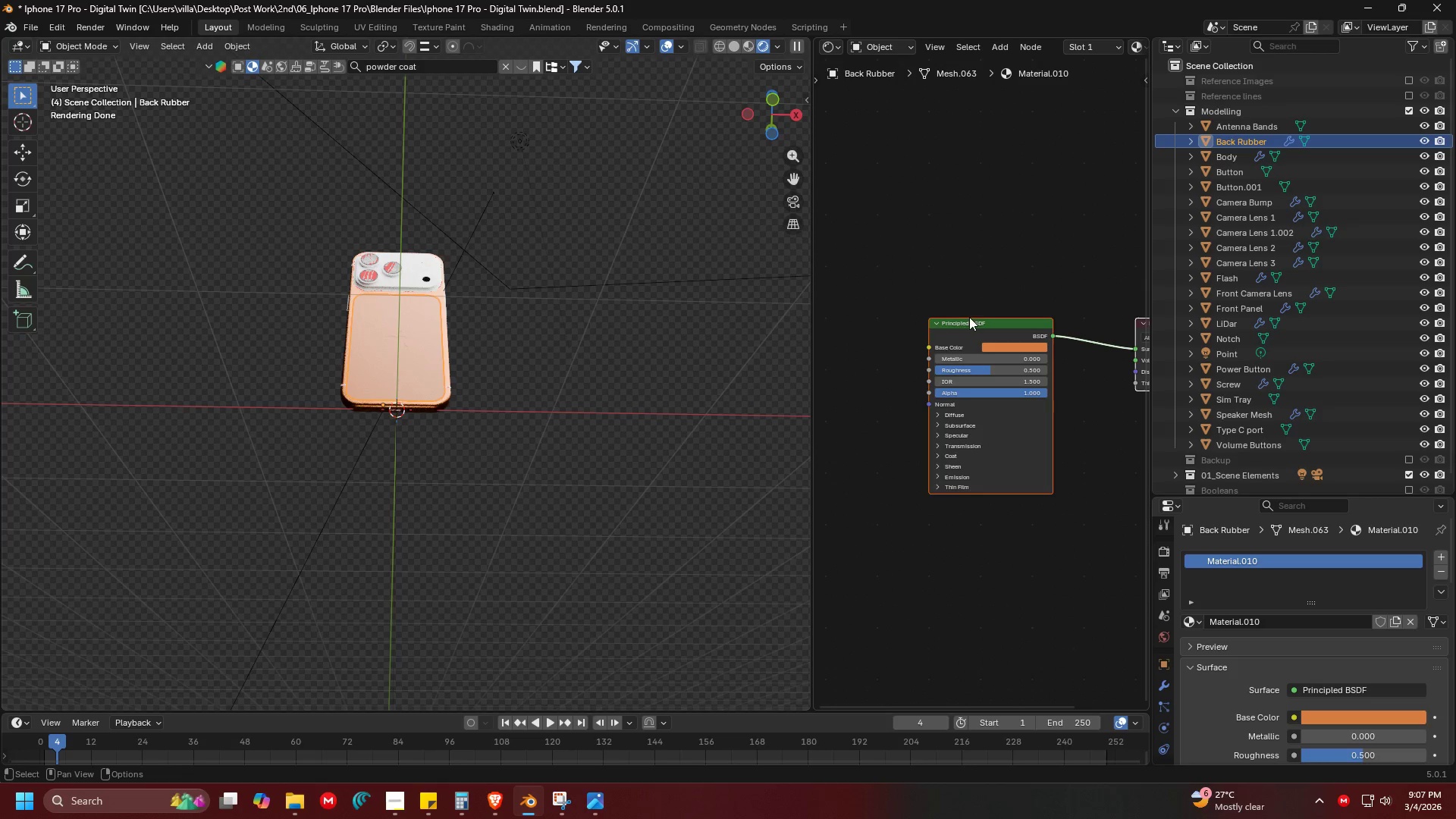 
double_click([566, 345])
 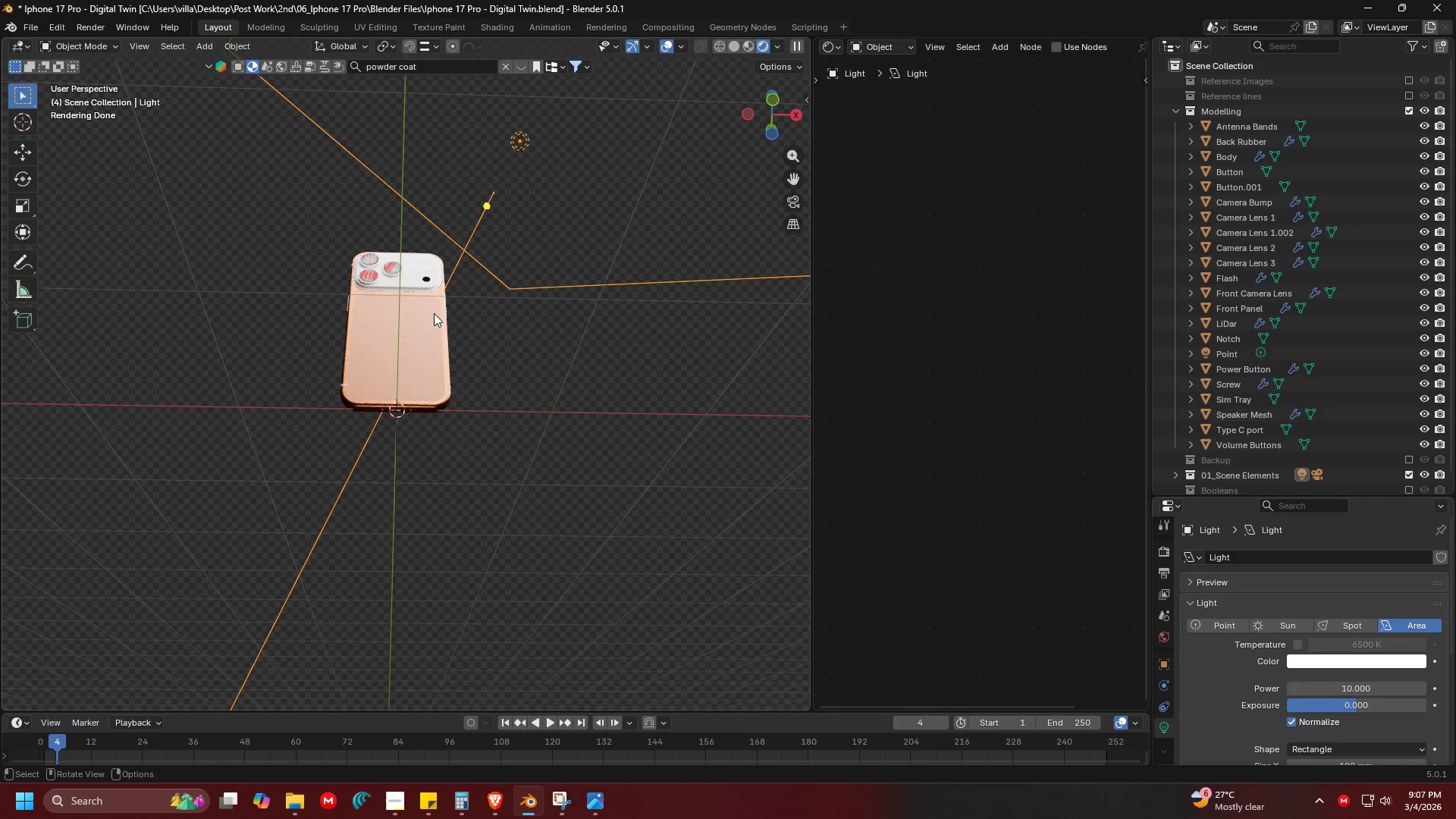 
triple_click([431, 315])
 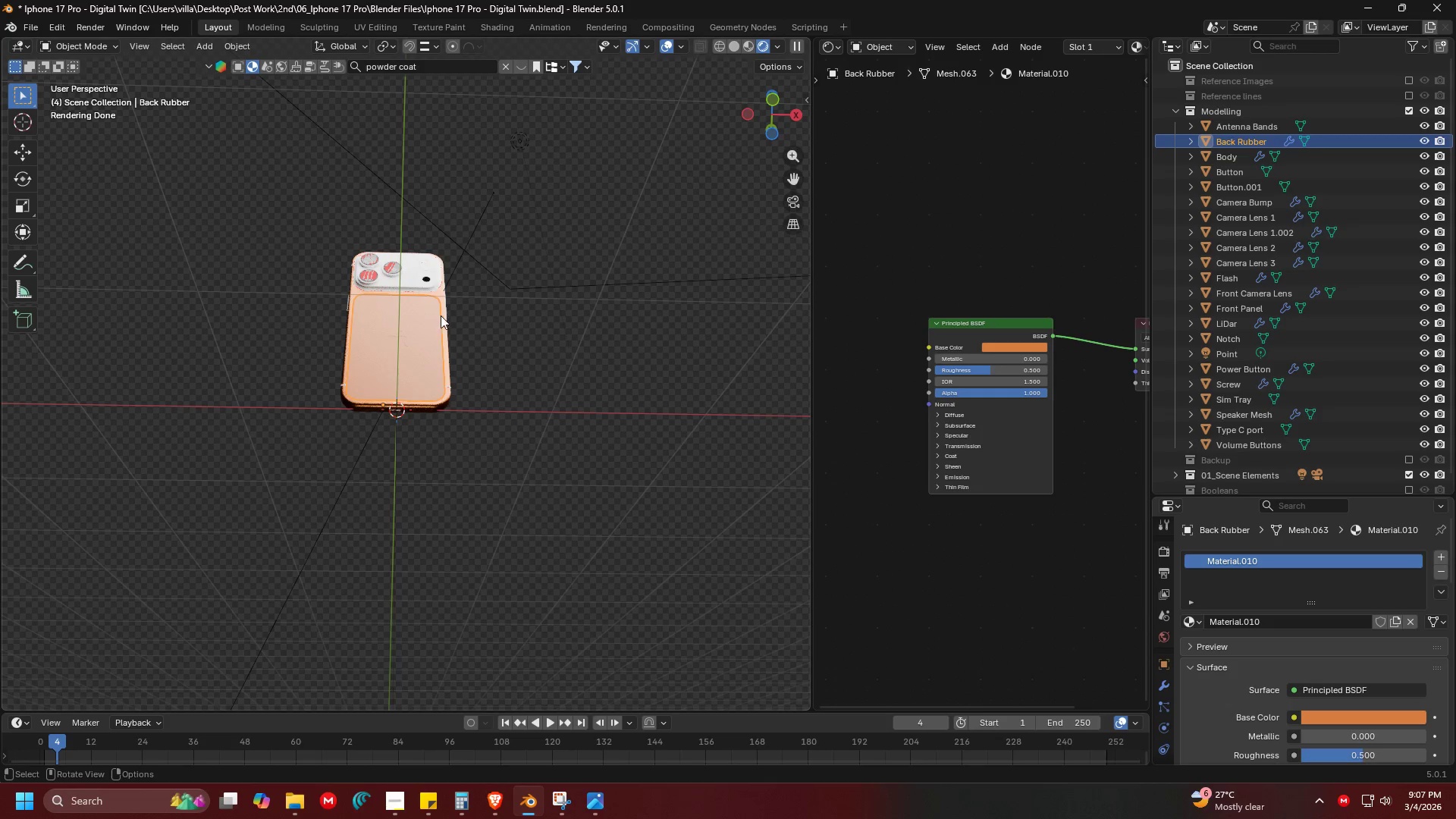 
left_click([447, 314])
 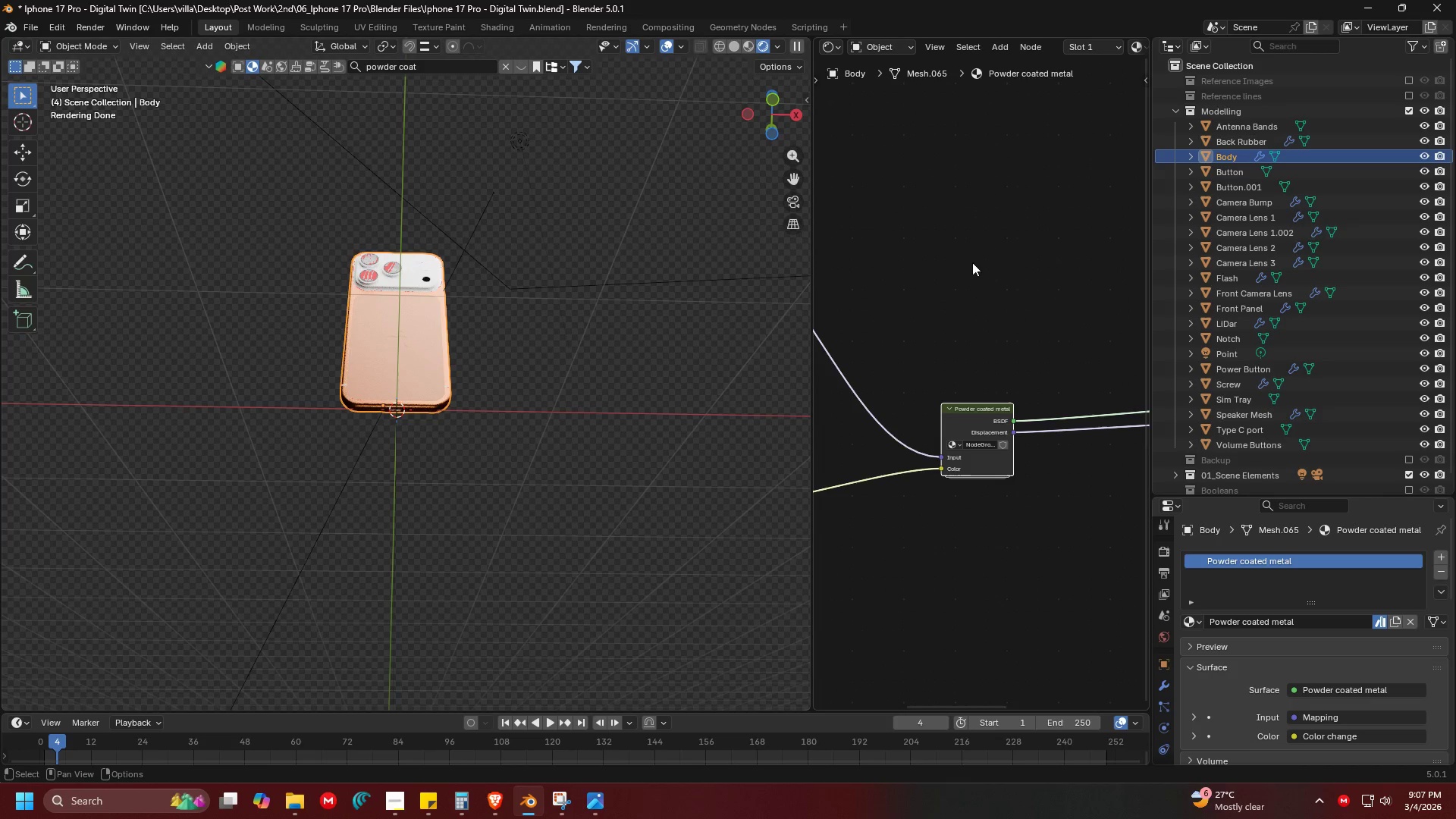 
scroll: coordinate [875, 273], scroll_direction: down, amount: 11.0
 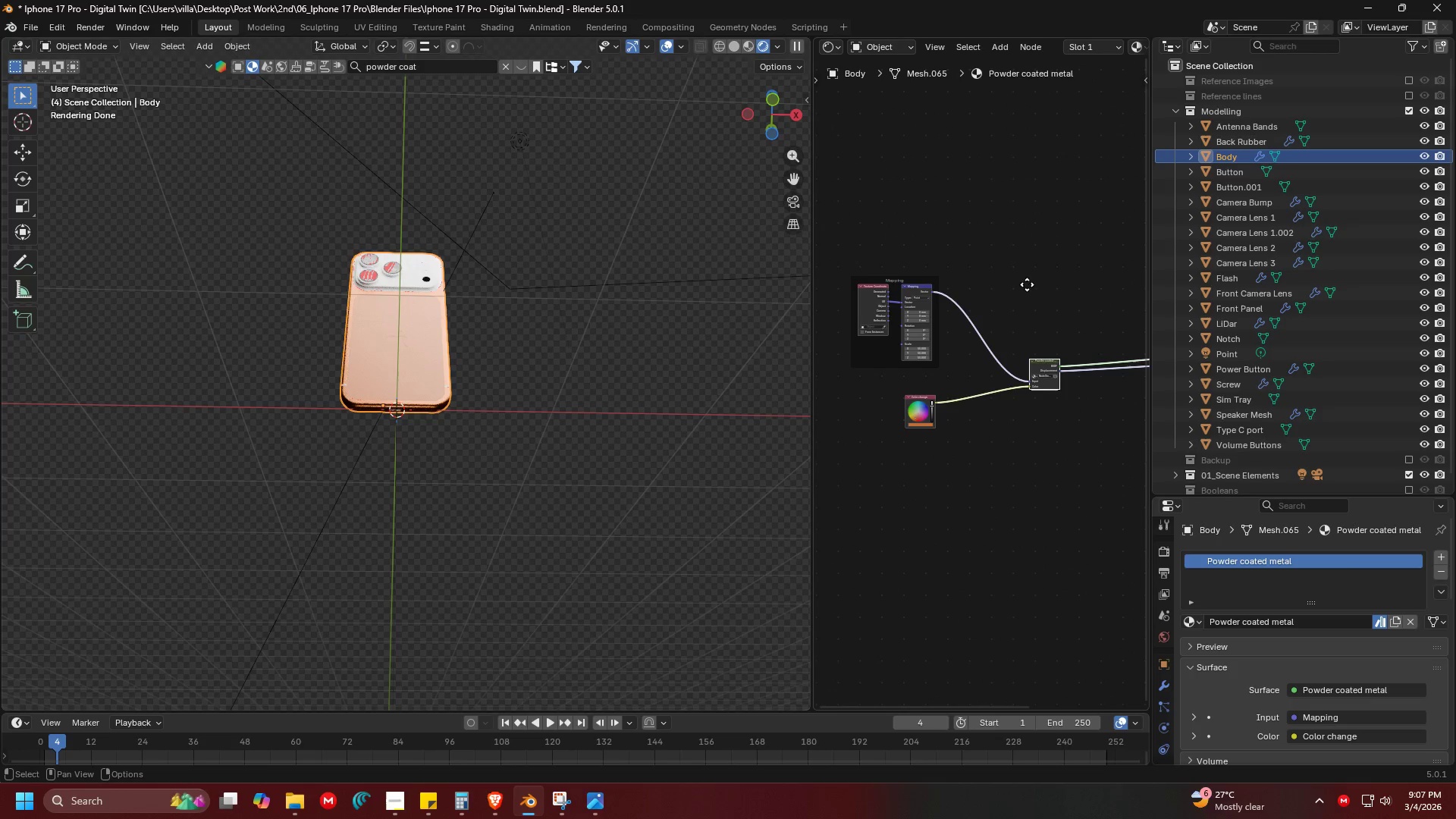 
scroll: coordinate [983, 443], scroll_direction: up, amount: 24.0
 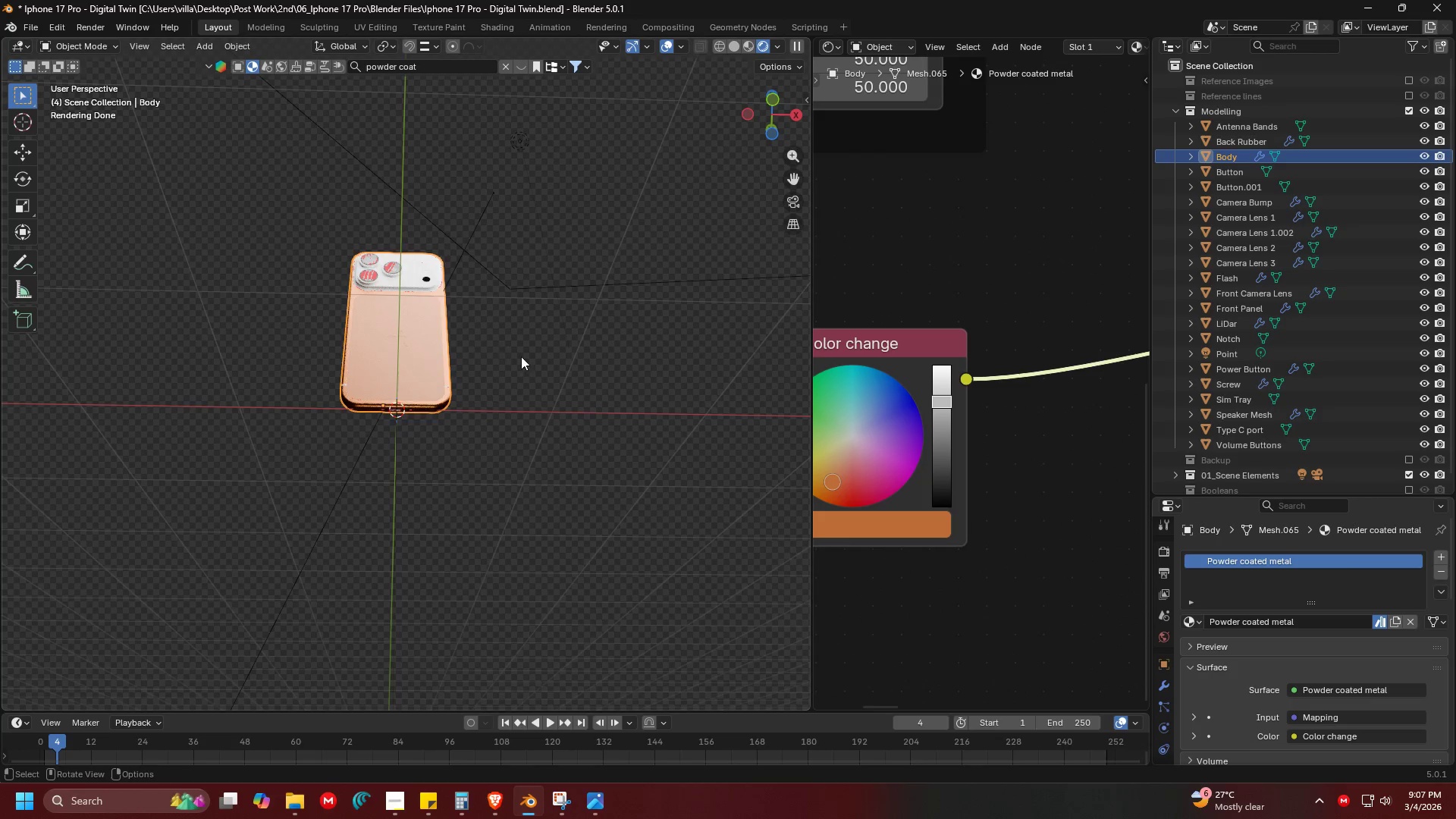 
key(Shift+ShiftLeft)
 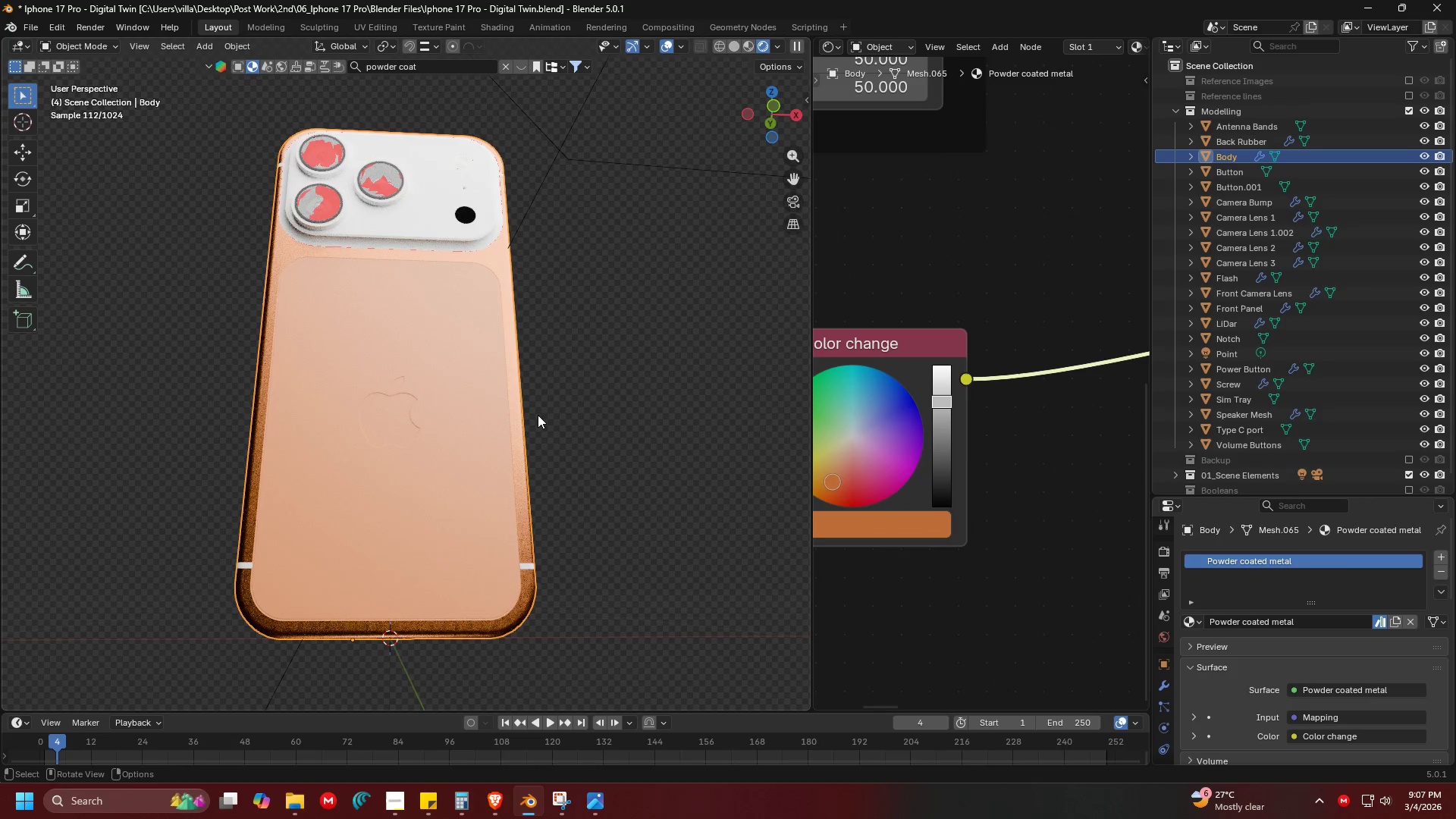 
scroll: coordinate [518, 391], scroll_direction: up, amount: 5.0
 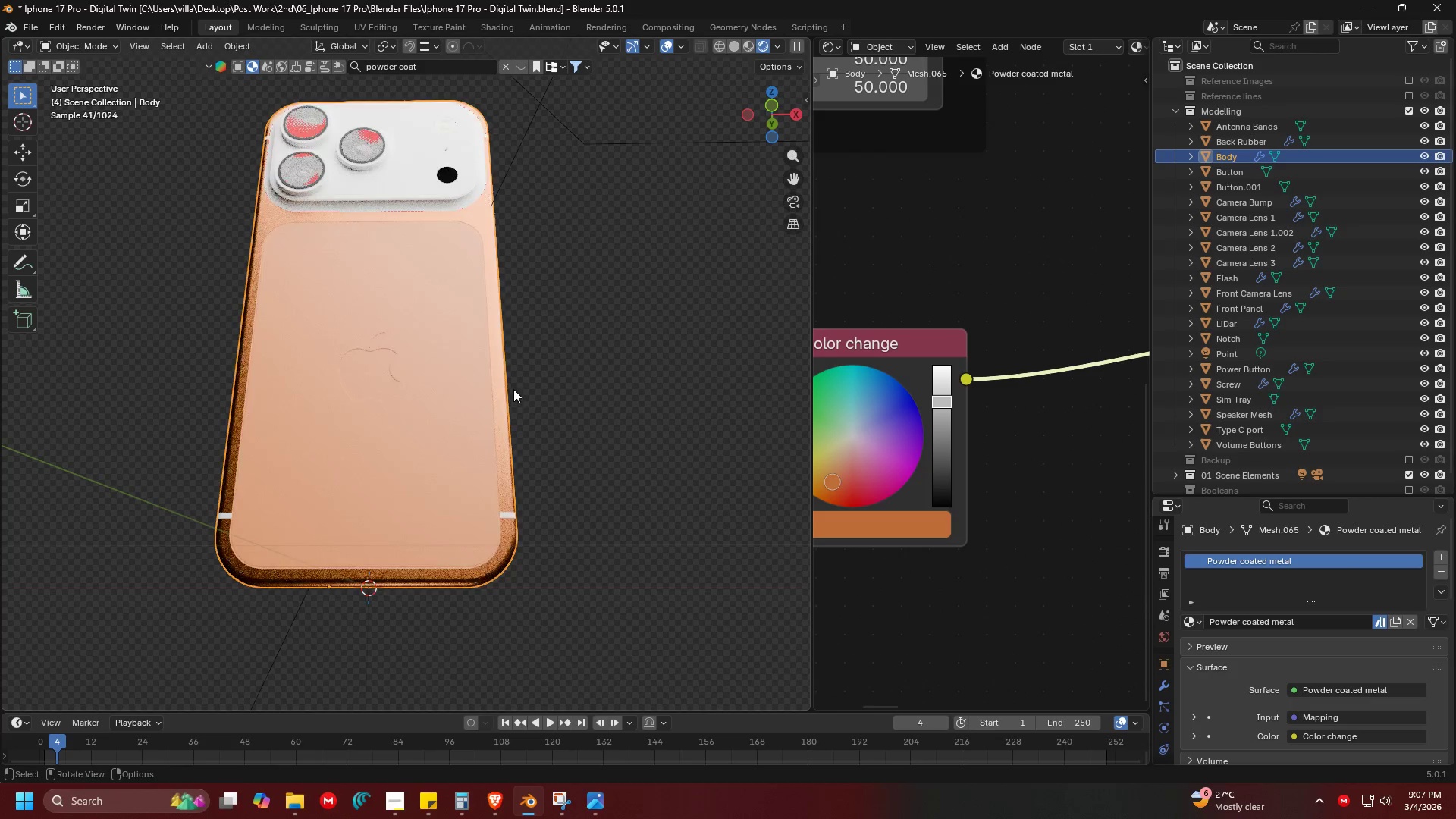 
key(Alt+Tab)
 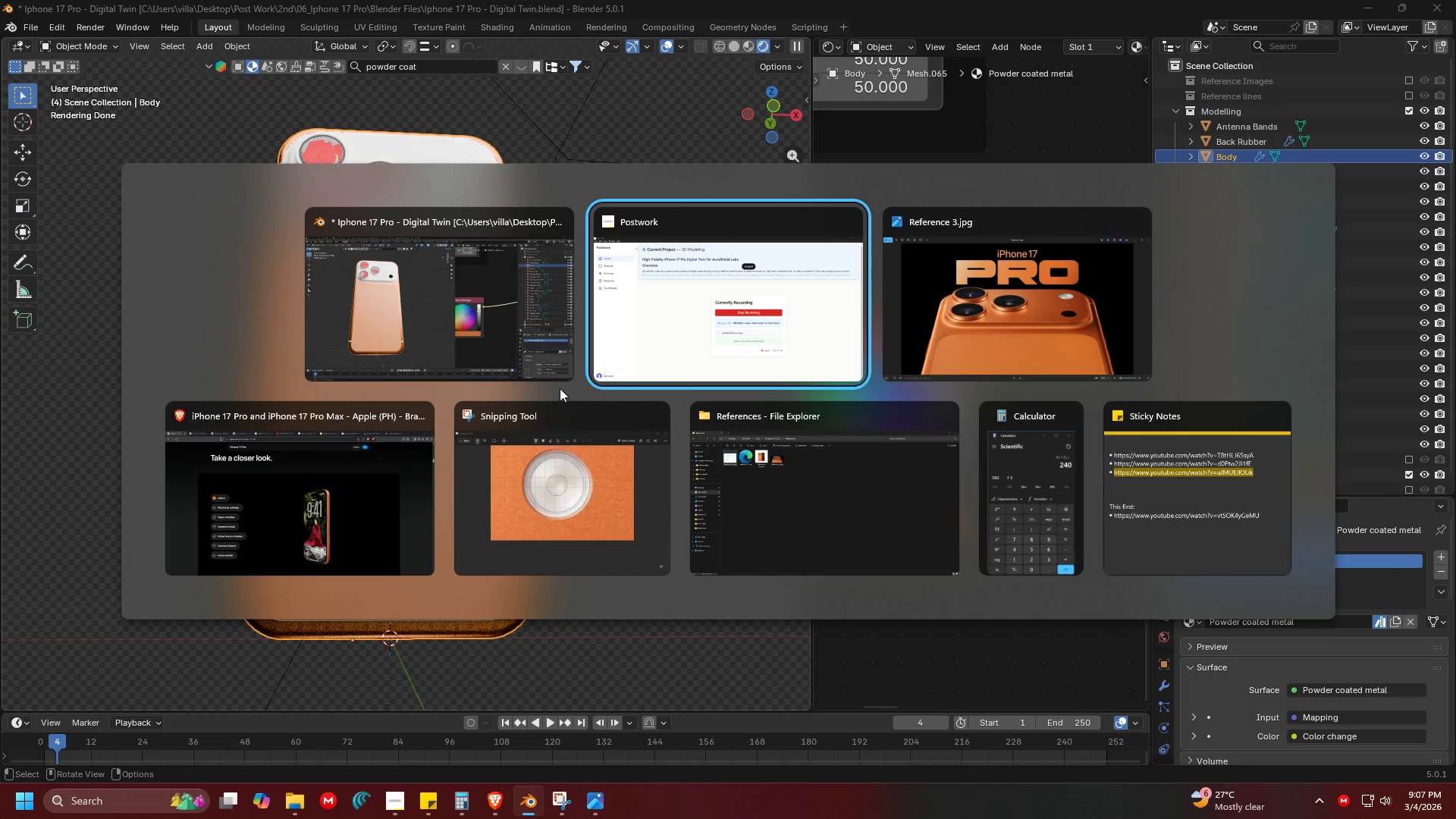 
key(Alt+Tab)
 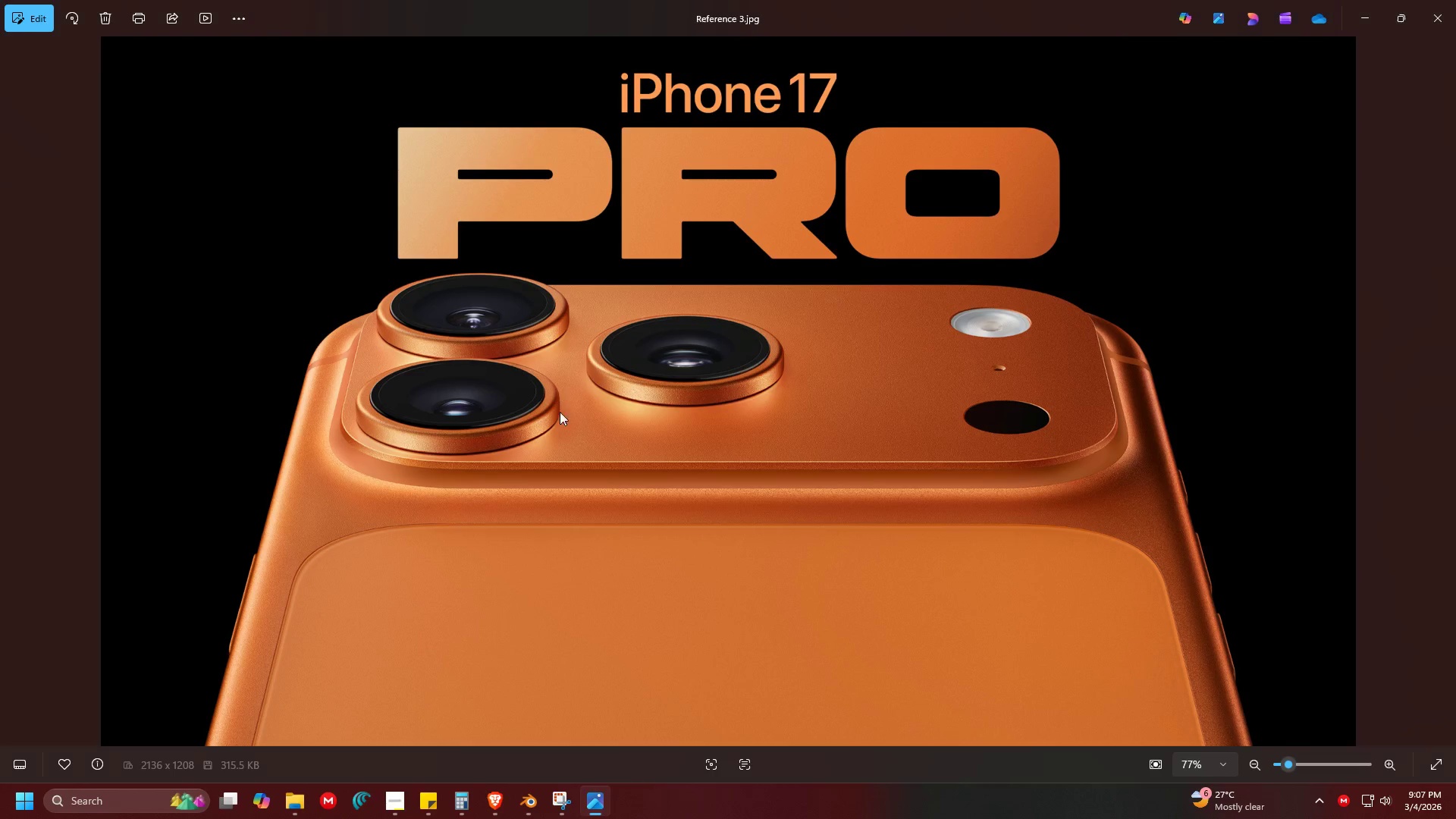 
key(Alt+AltLeft)
 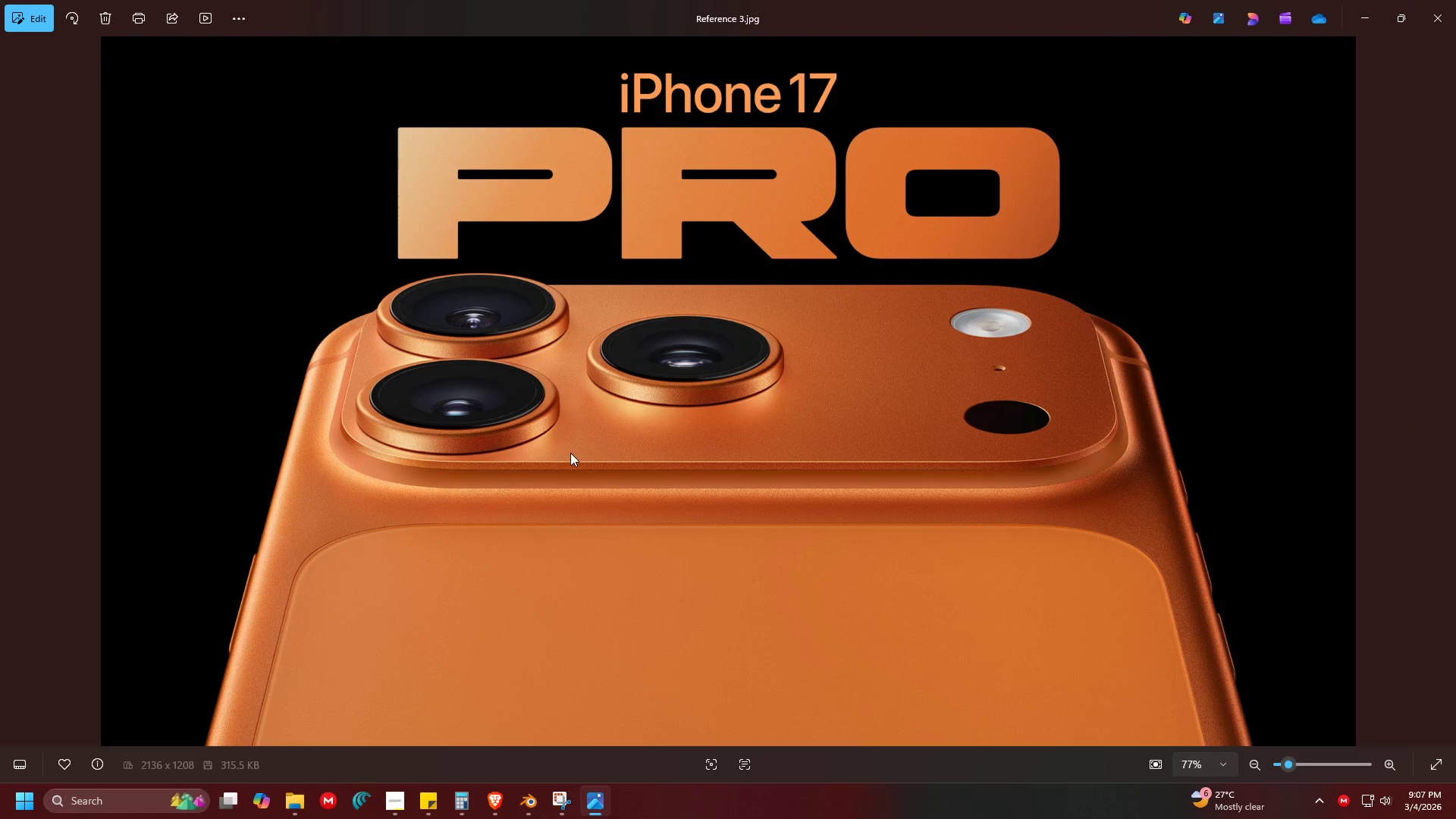 
key(Alt+Tab)
 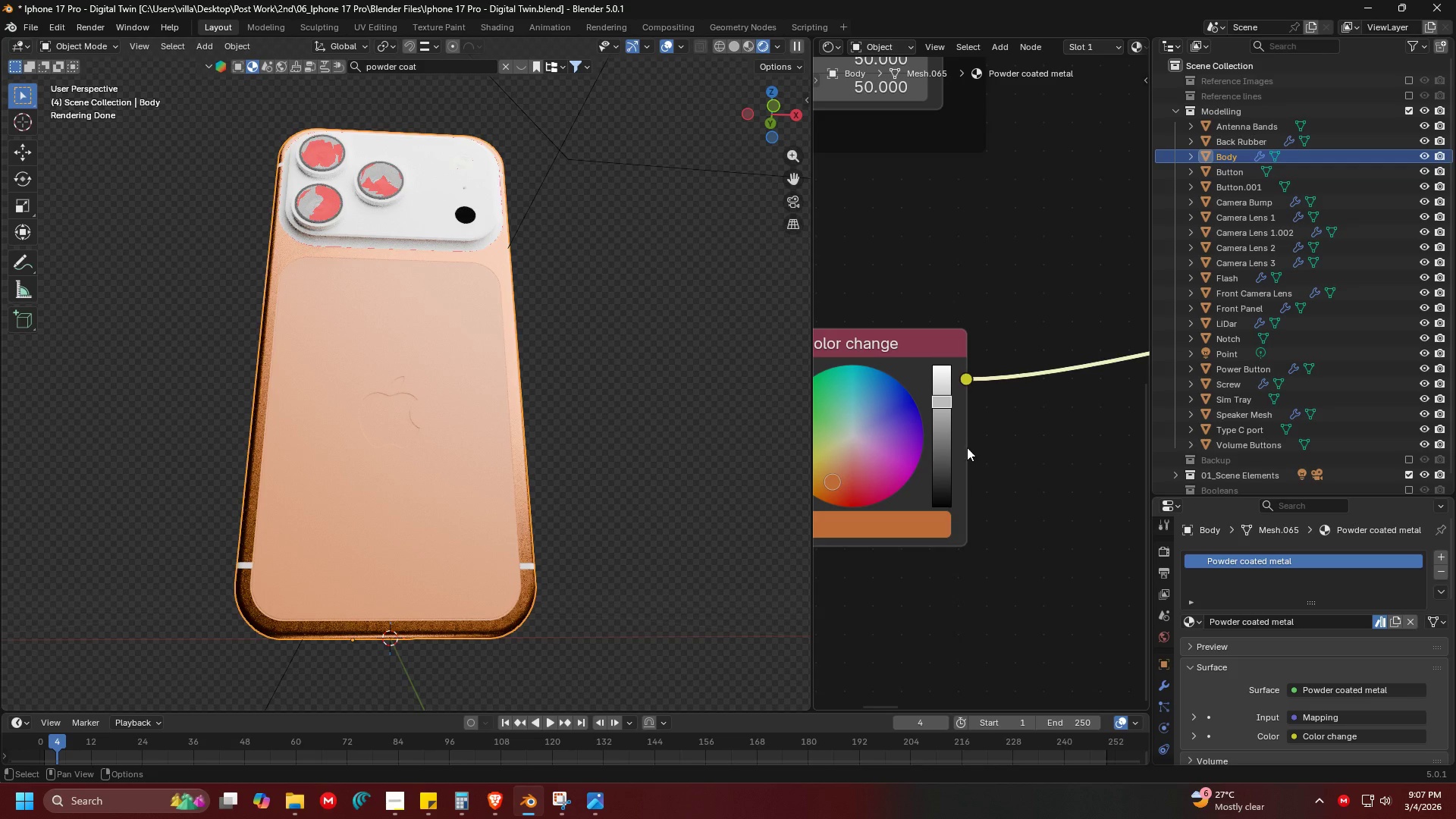 
scroll: coordinate [977, 474], scroll_direction: up, amount: 1.0
 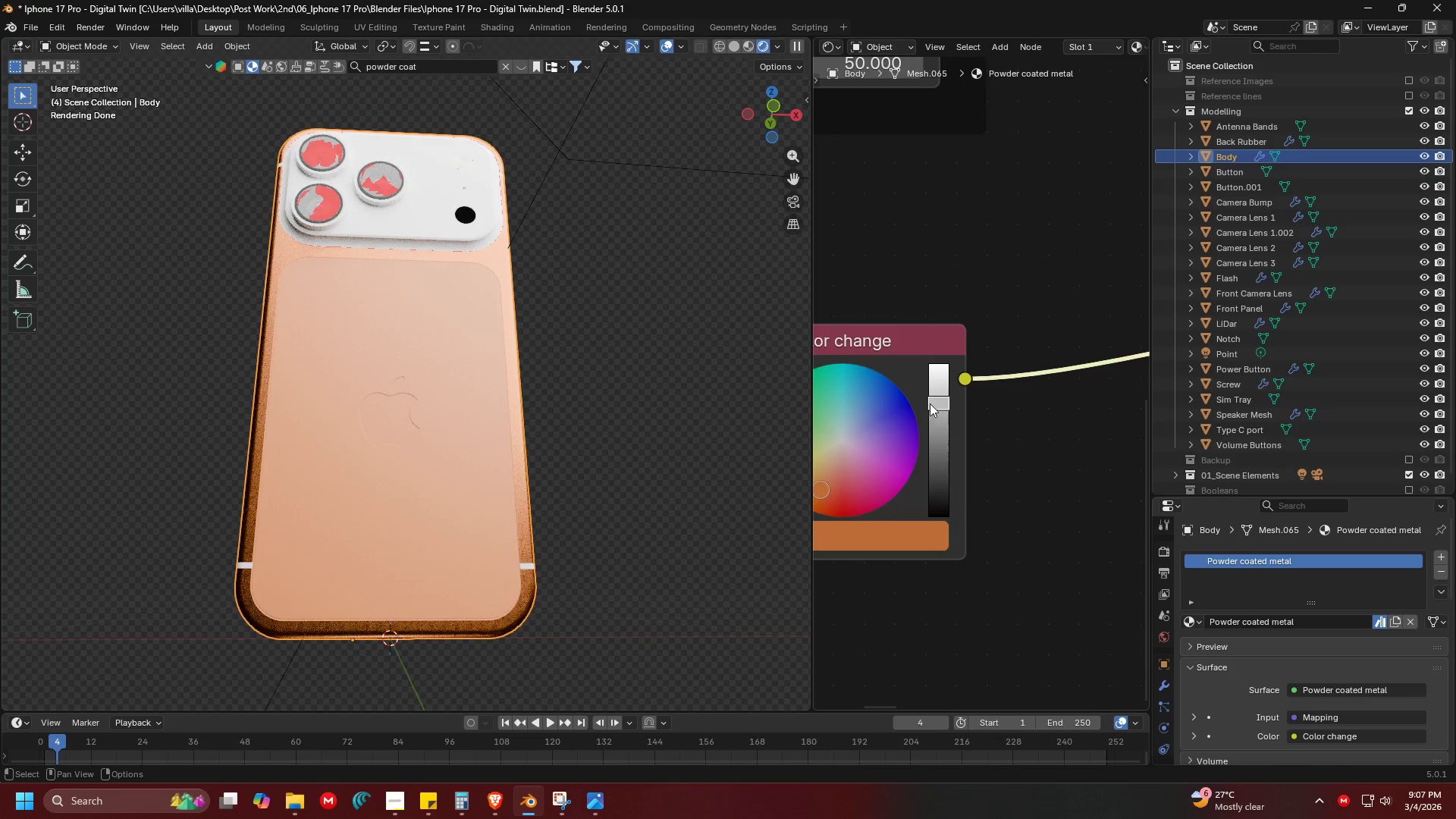 
left_click([935, 389])
 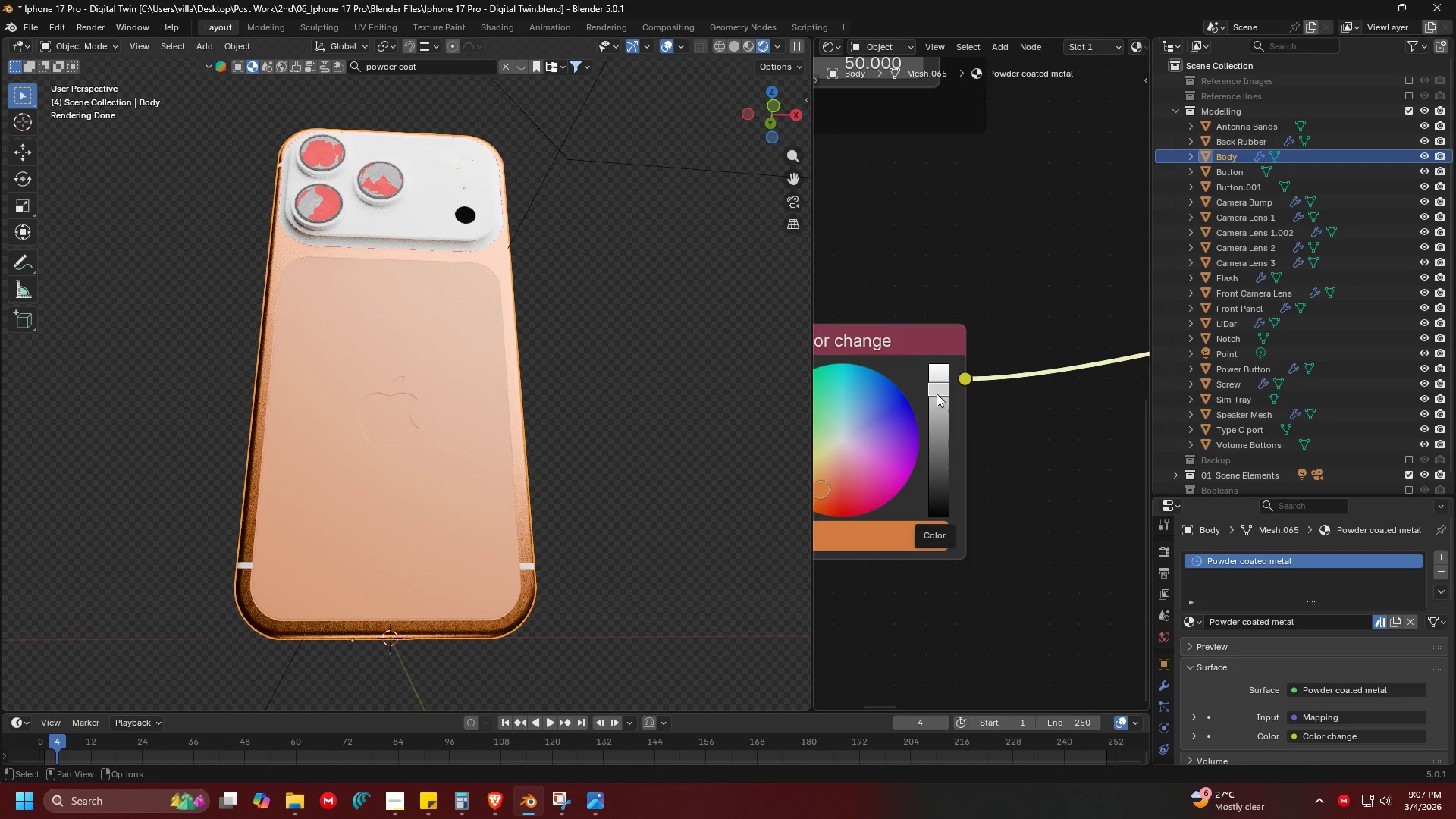 
left_click([934, 384])
 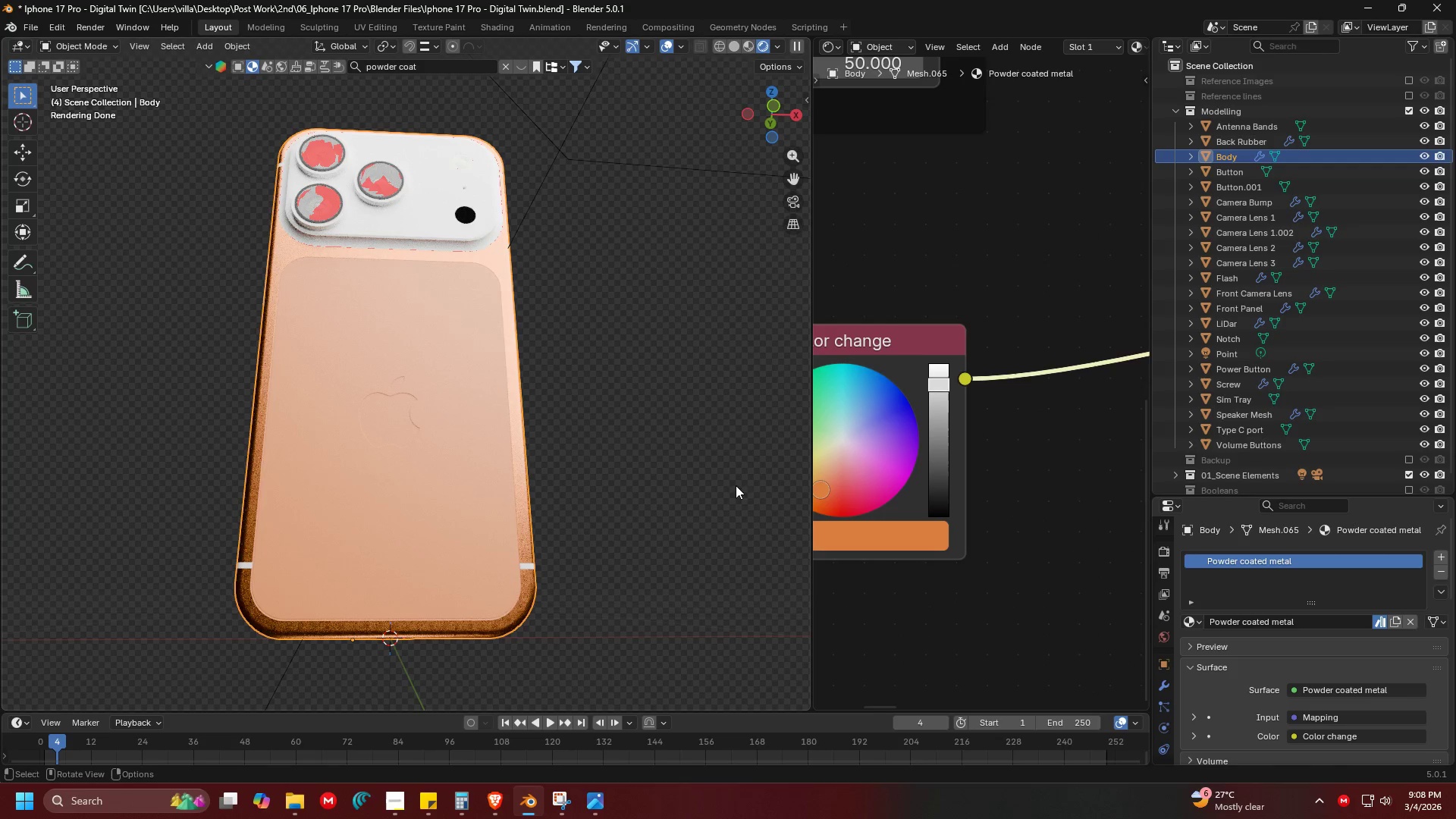 
scroll: coordinate [934, 365], scroll_direction: down, amount: 1.0
 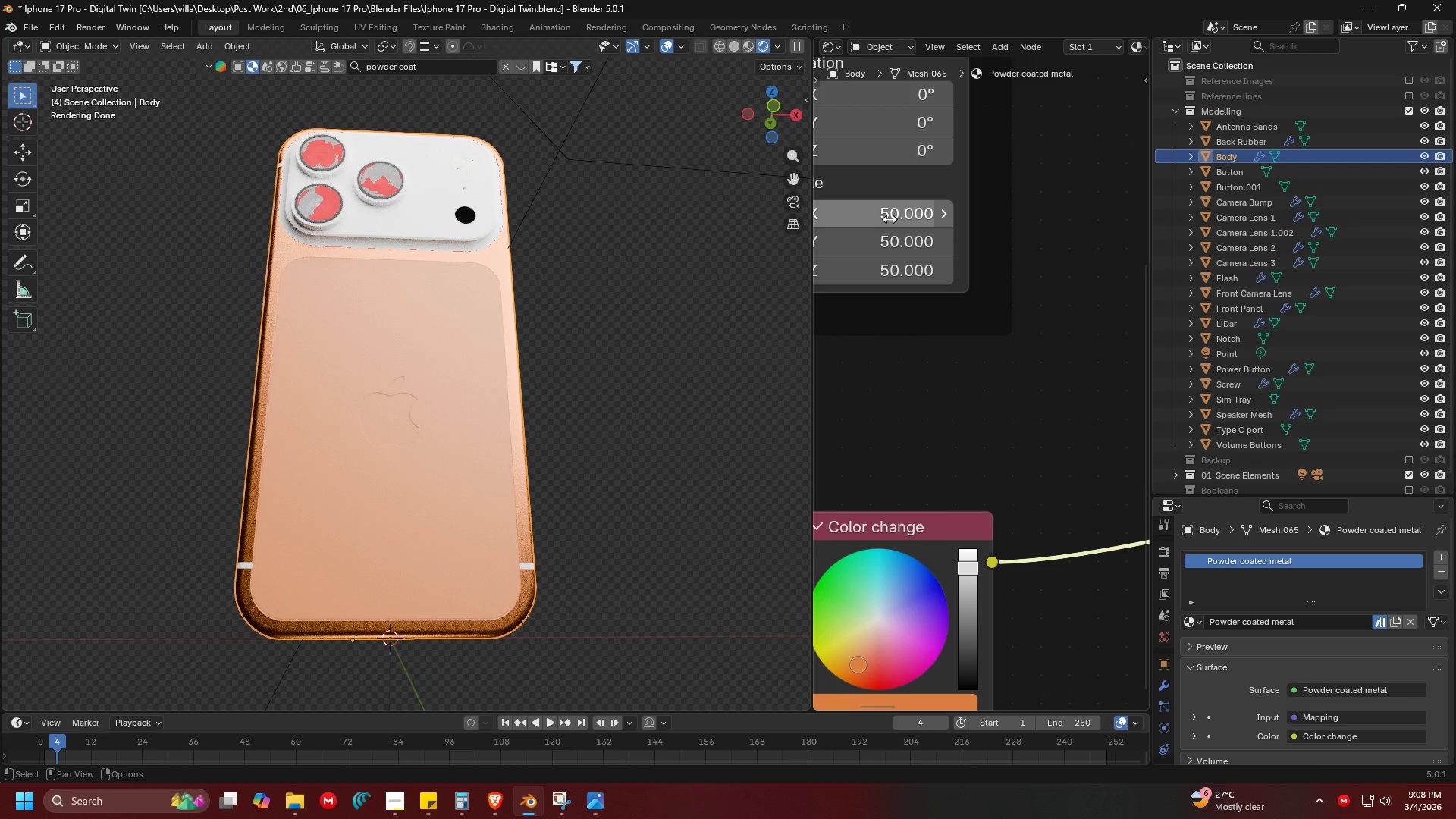 
left_click_drag(start_coordinate=[890, 219], to_coordinate=[883, 275])
 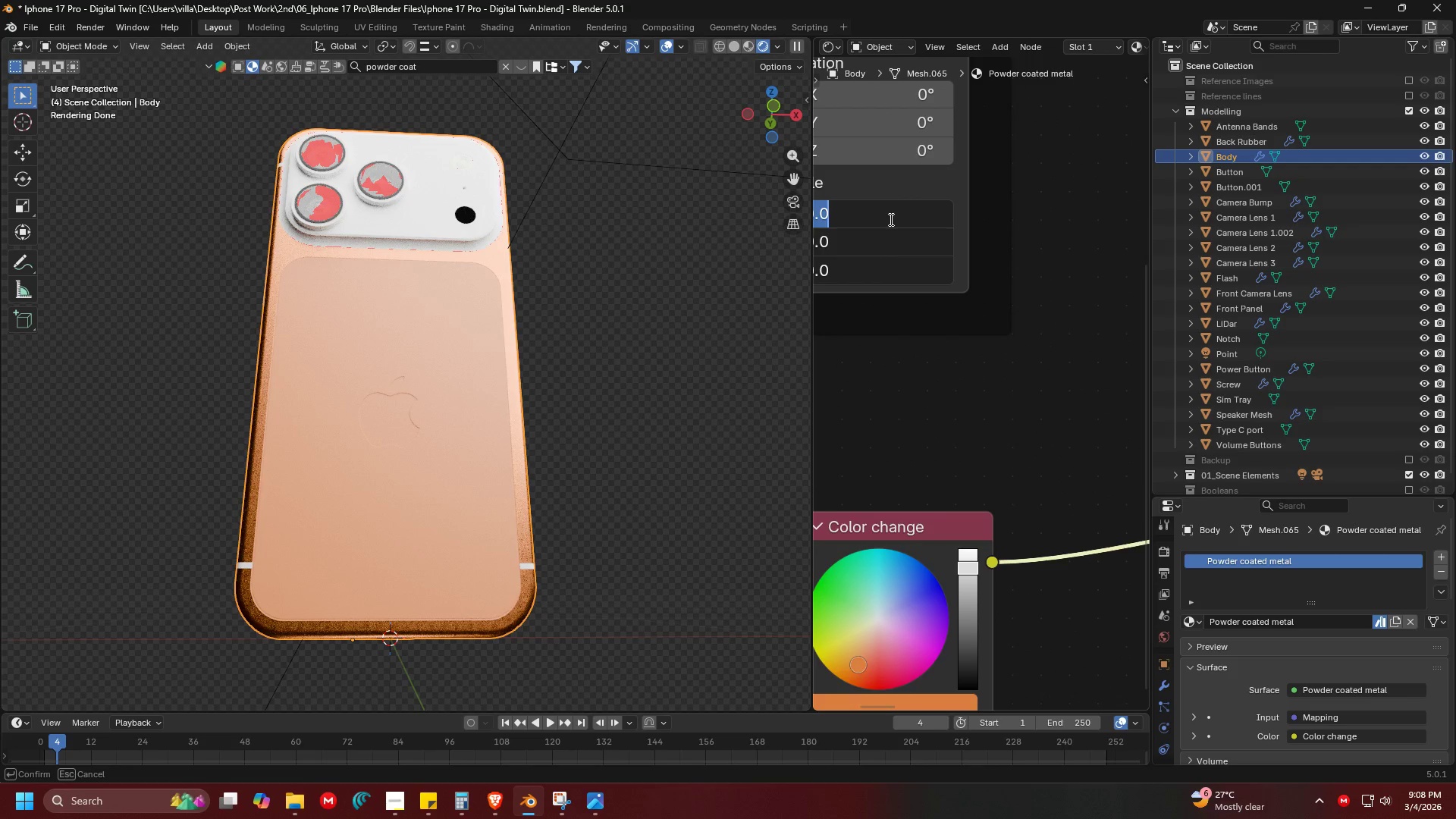 
type(100)
 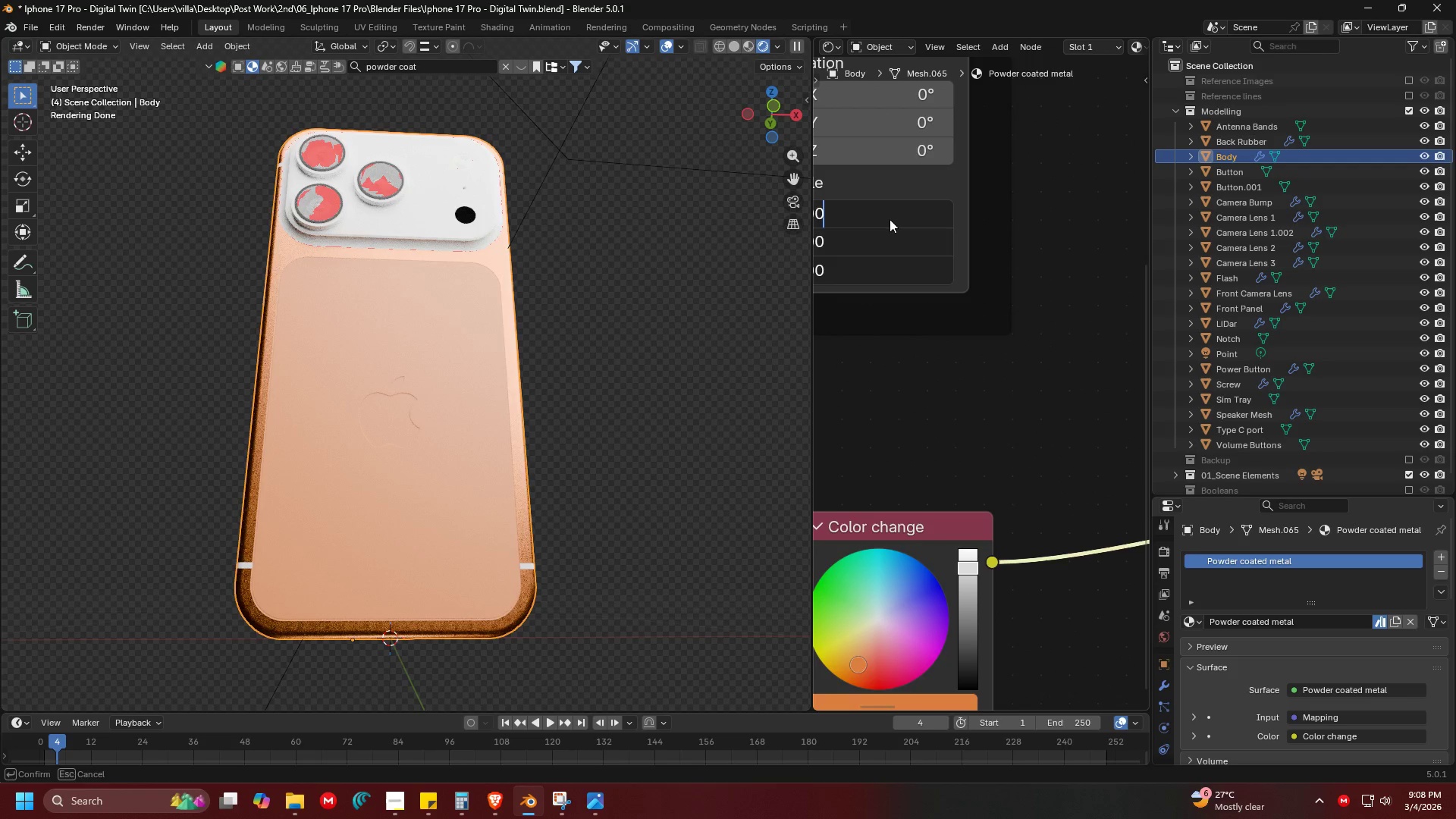 
key(Enter)
 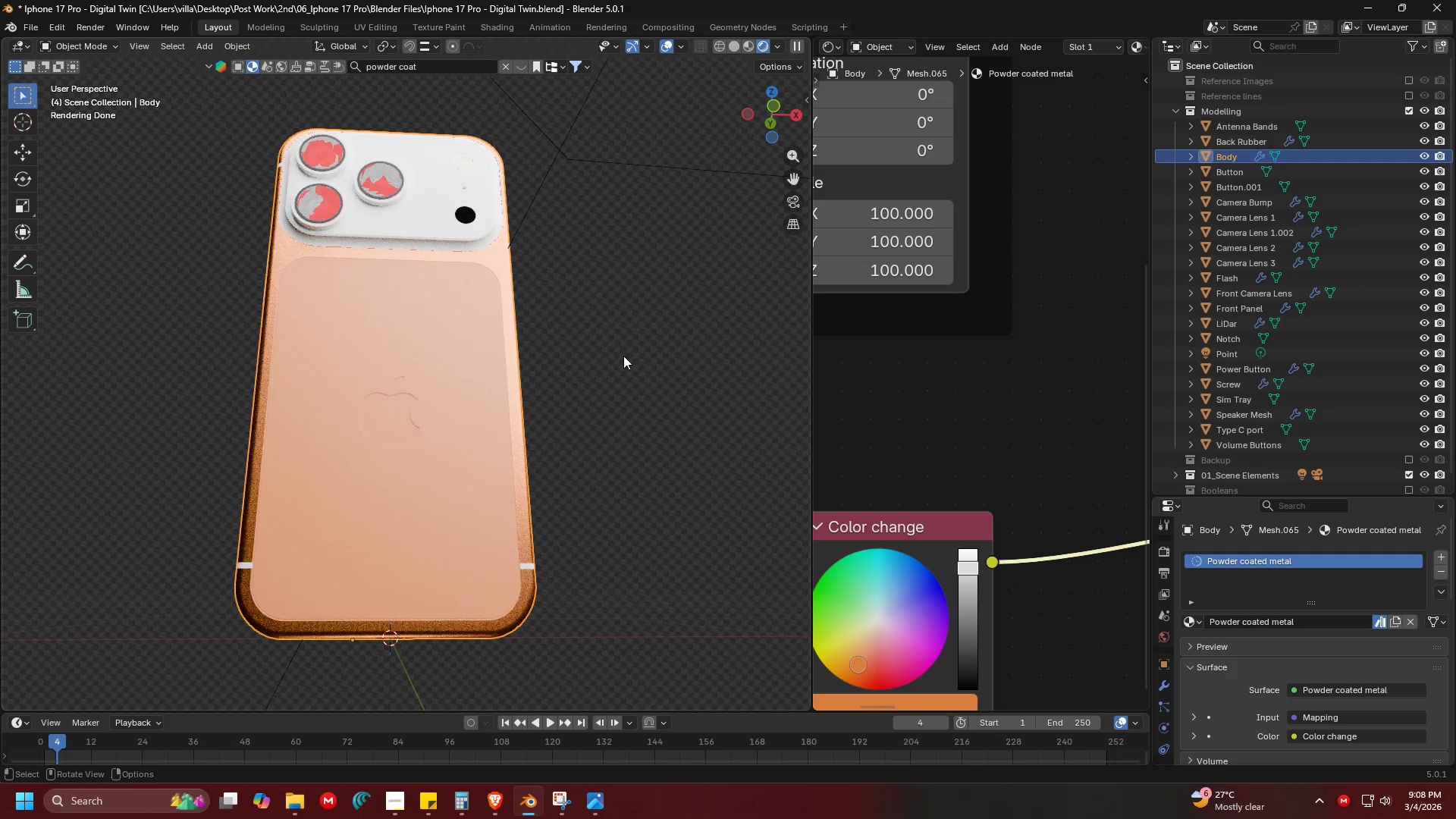 
scroll: coordinate [612, 370], scroll_direction: up, amount: 2.0
 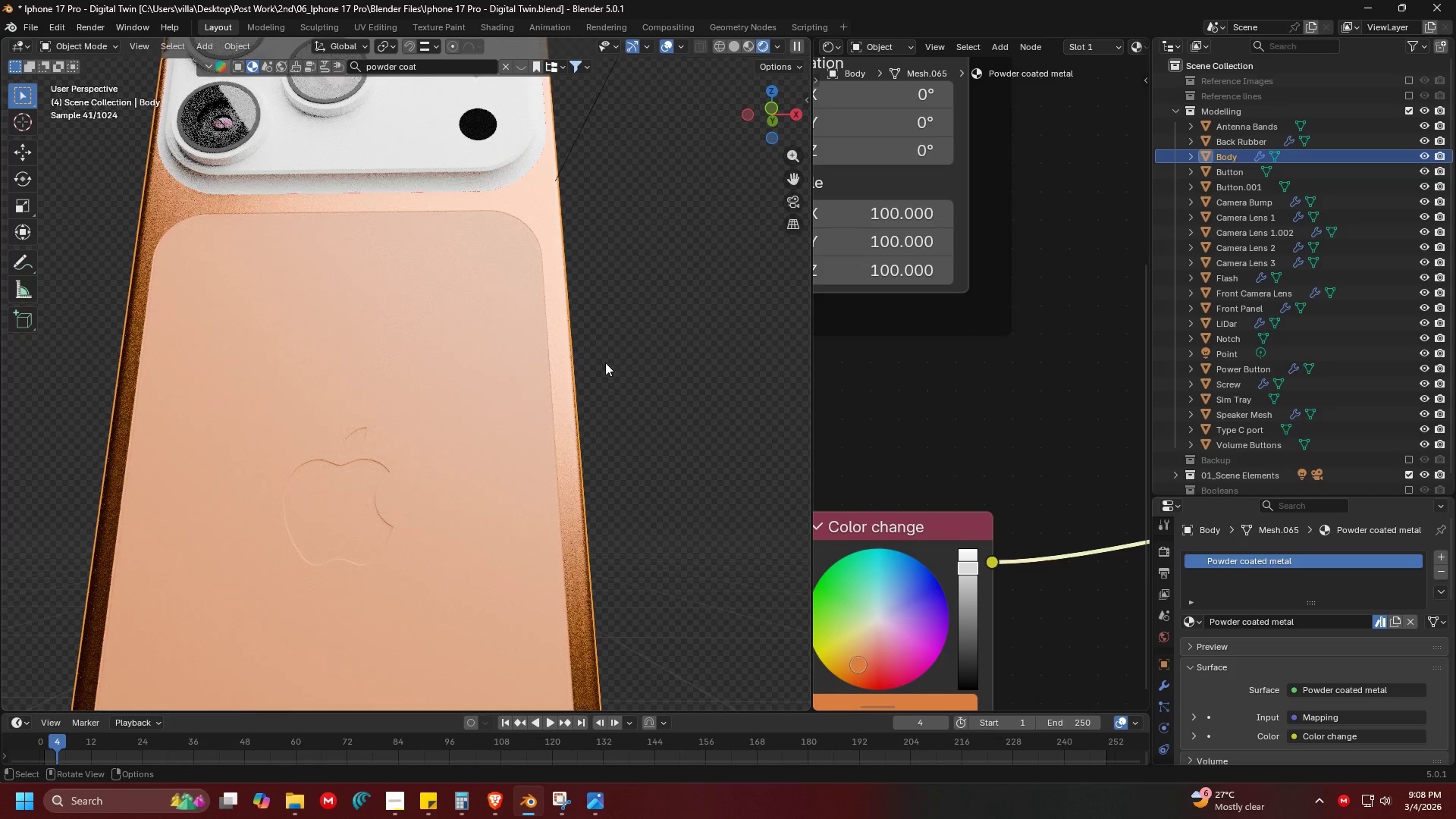 
left_click([497, 315])
 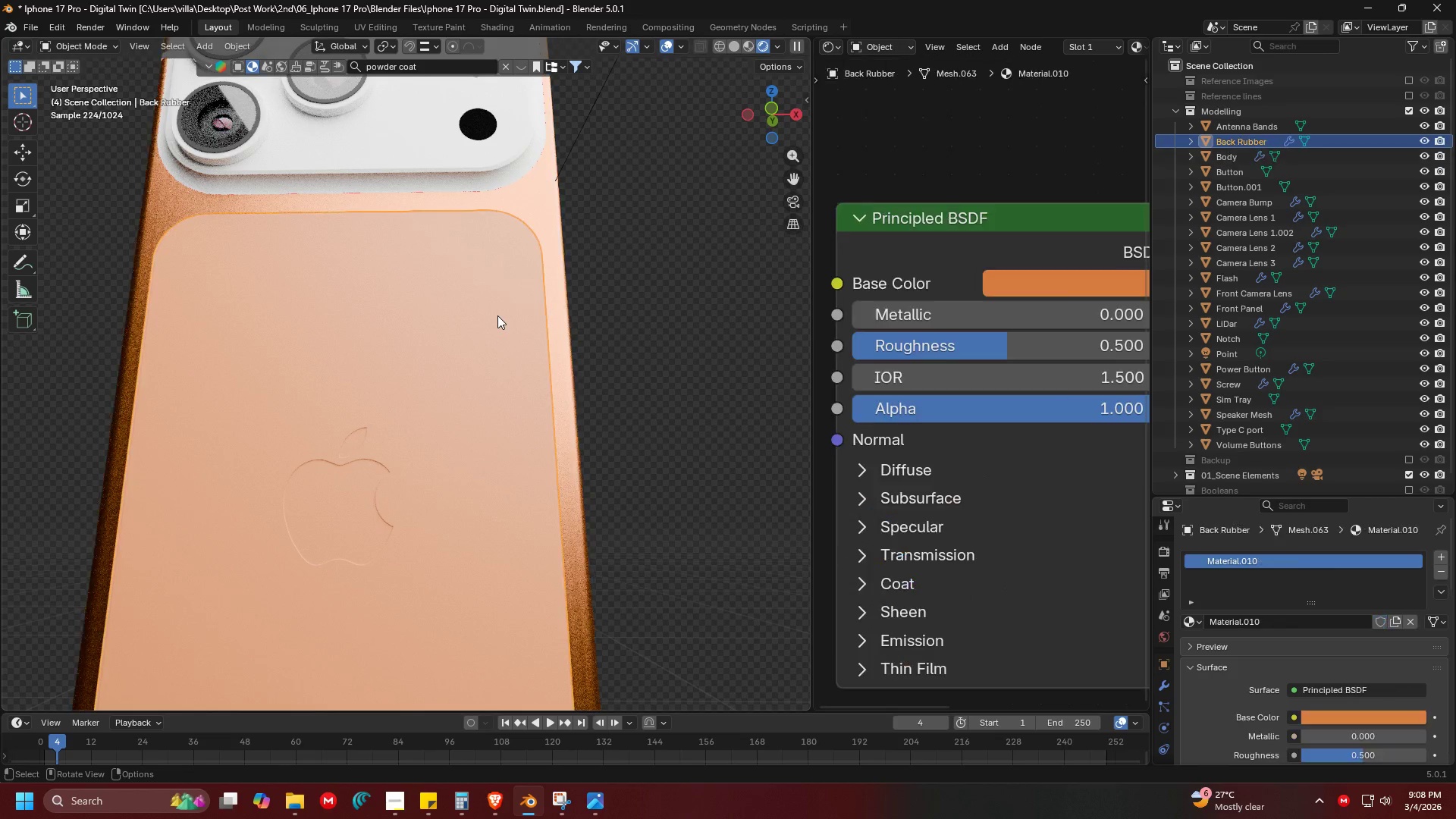 
key(Alt+AltLeft)
 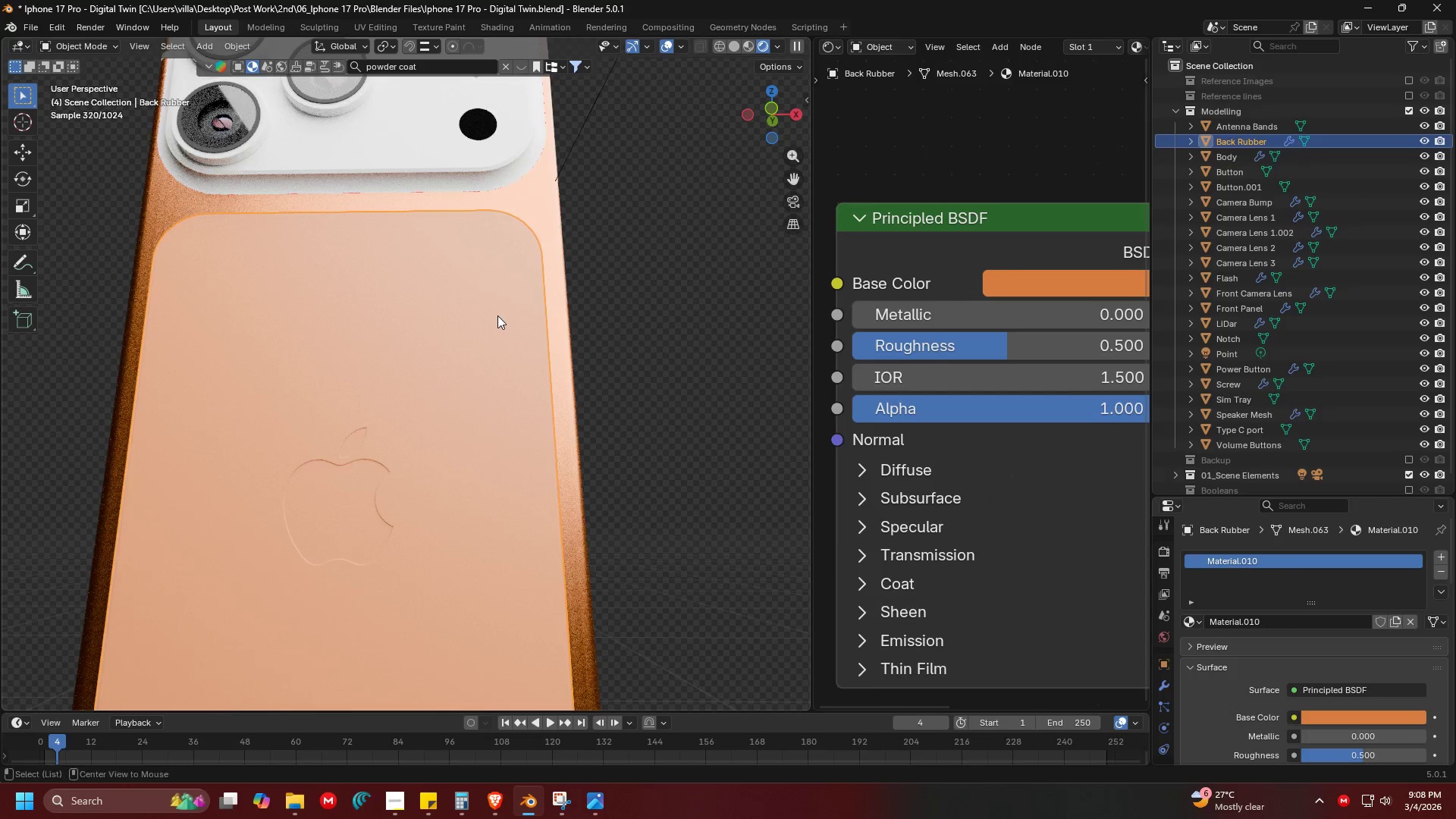 
key(Alt+Tab)
 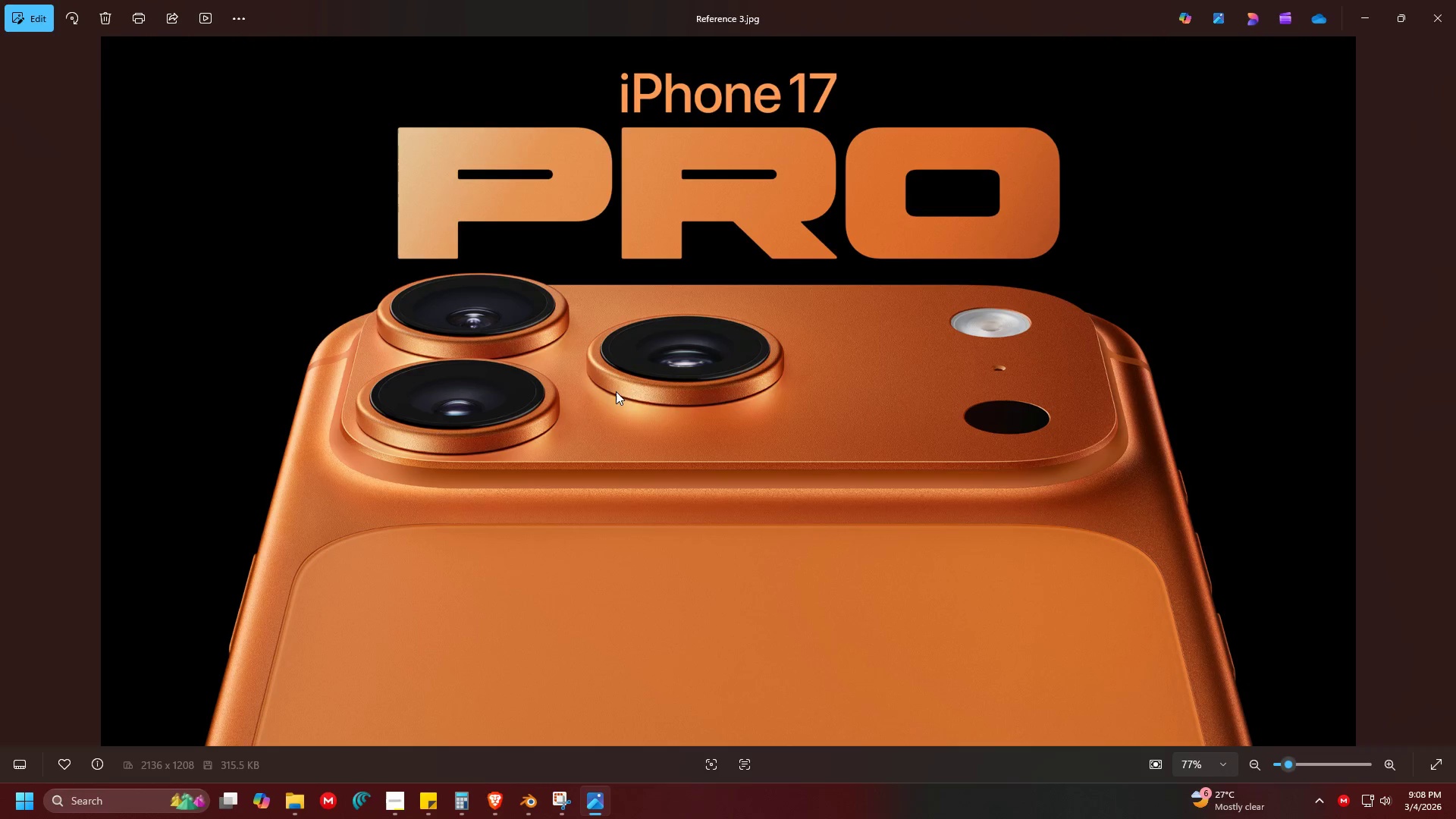 
key(Alt+AltLeft)
 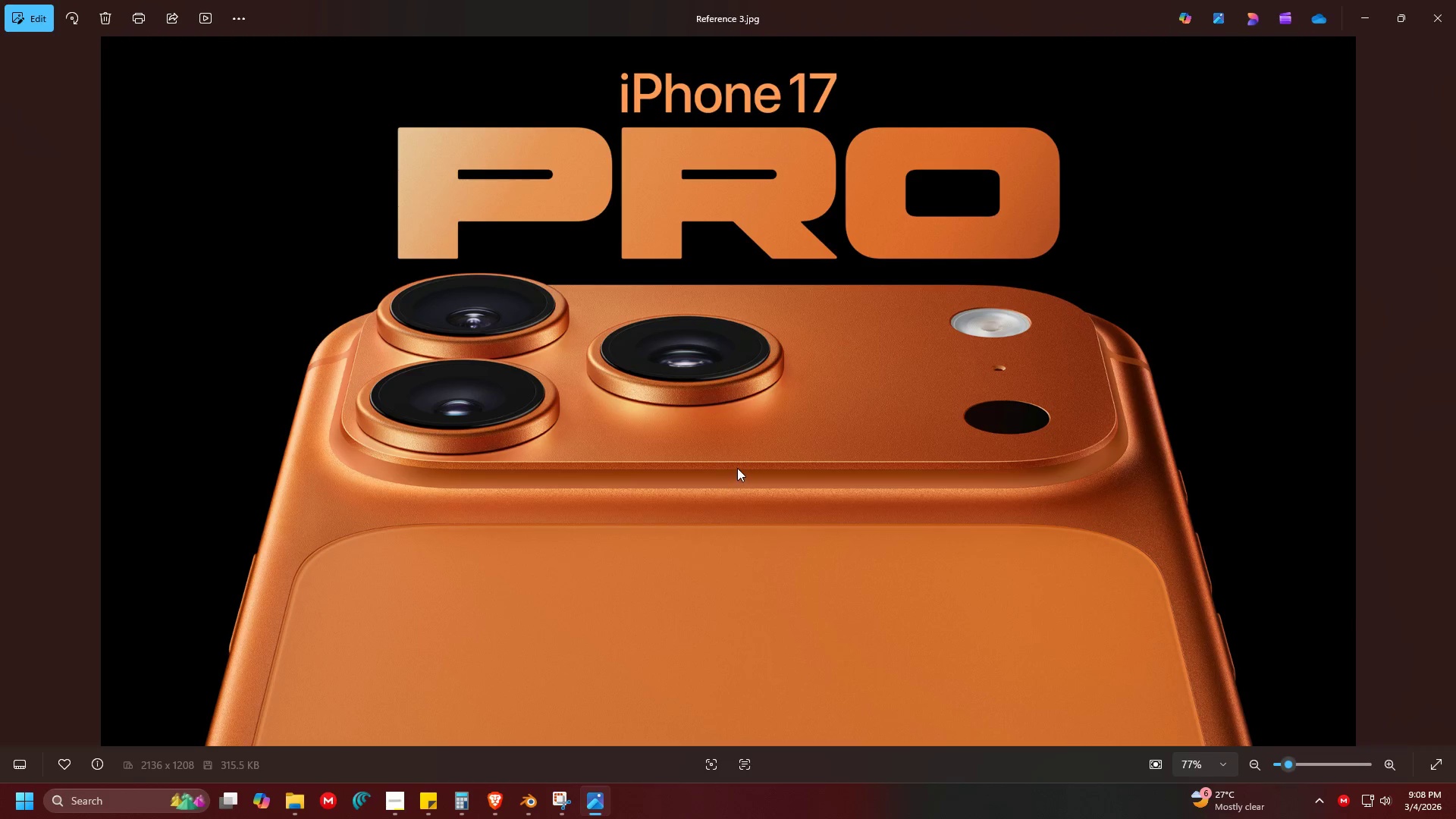 
key(Alt+Tab)
 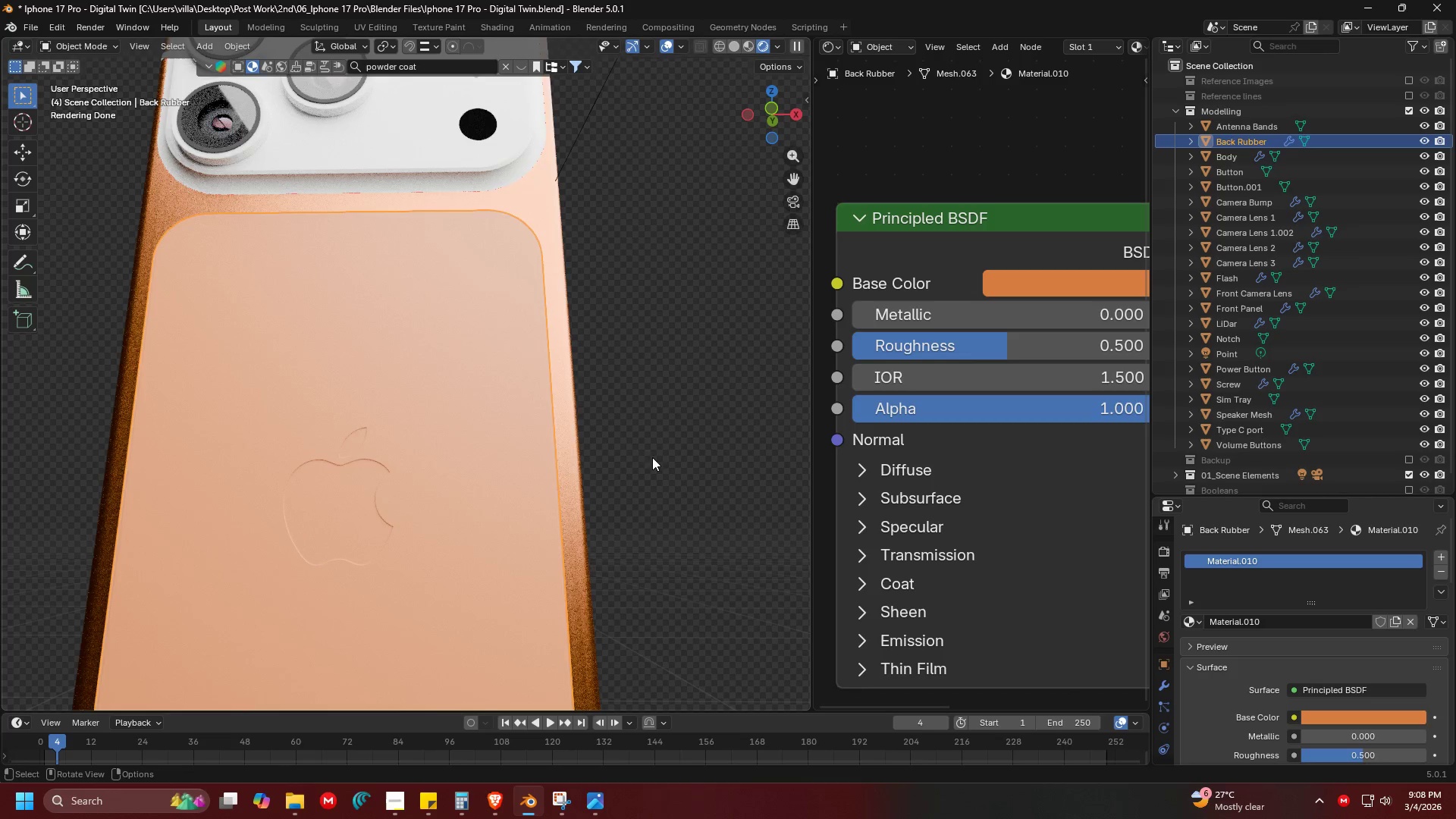 
key(Alt+Tab)
 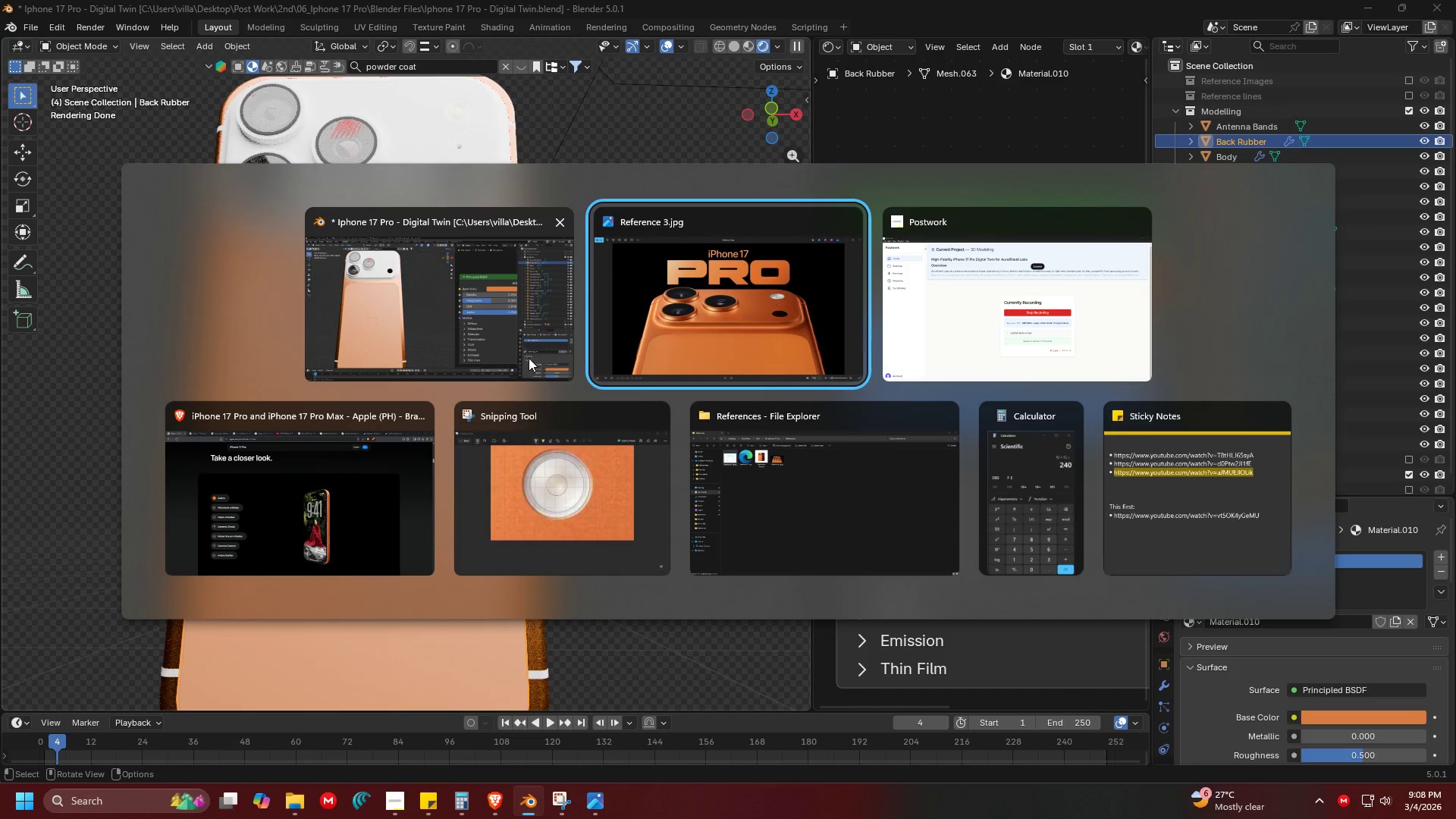 
scroll: coordinate [631, 453], scroll_direction: down, amount: 1.0
 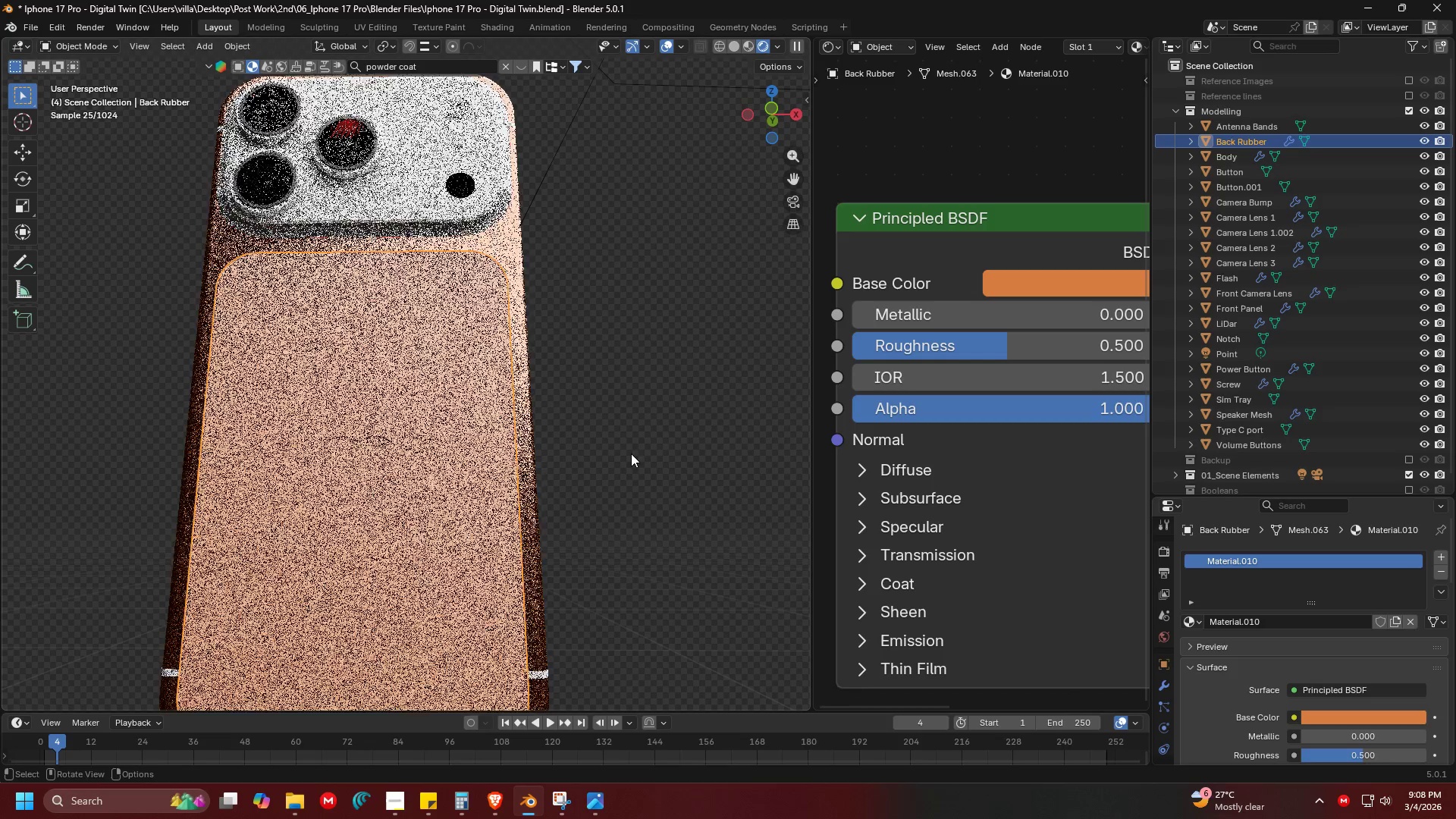 
left_click([463, 324])
 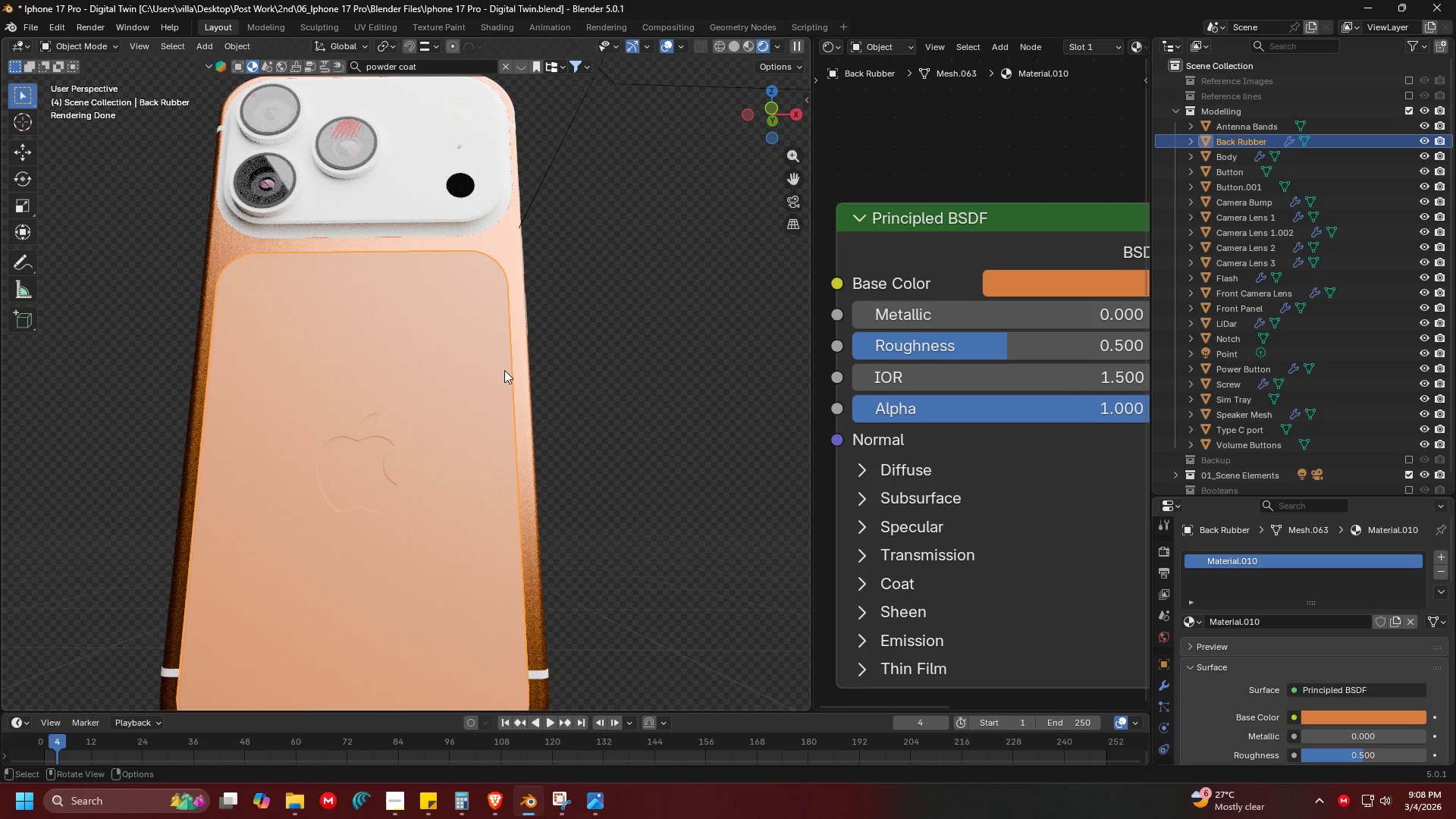 
key(Control+S)
 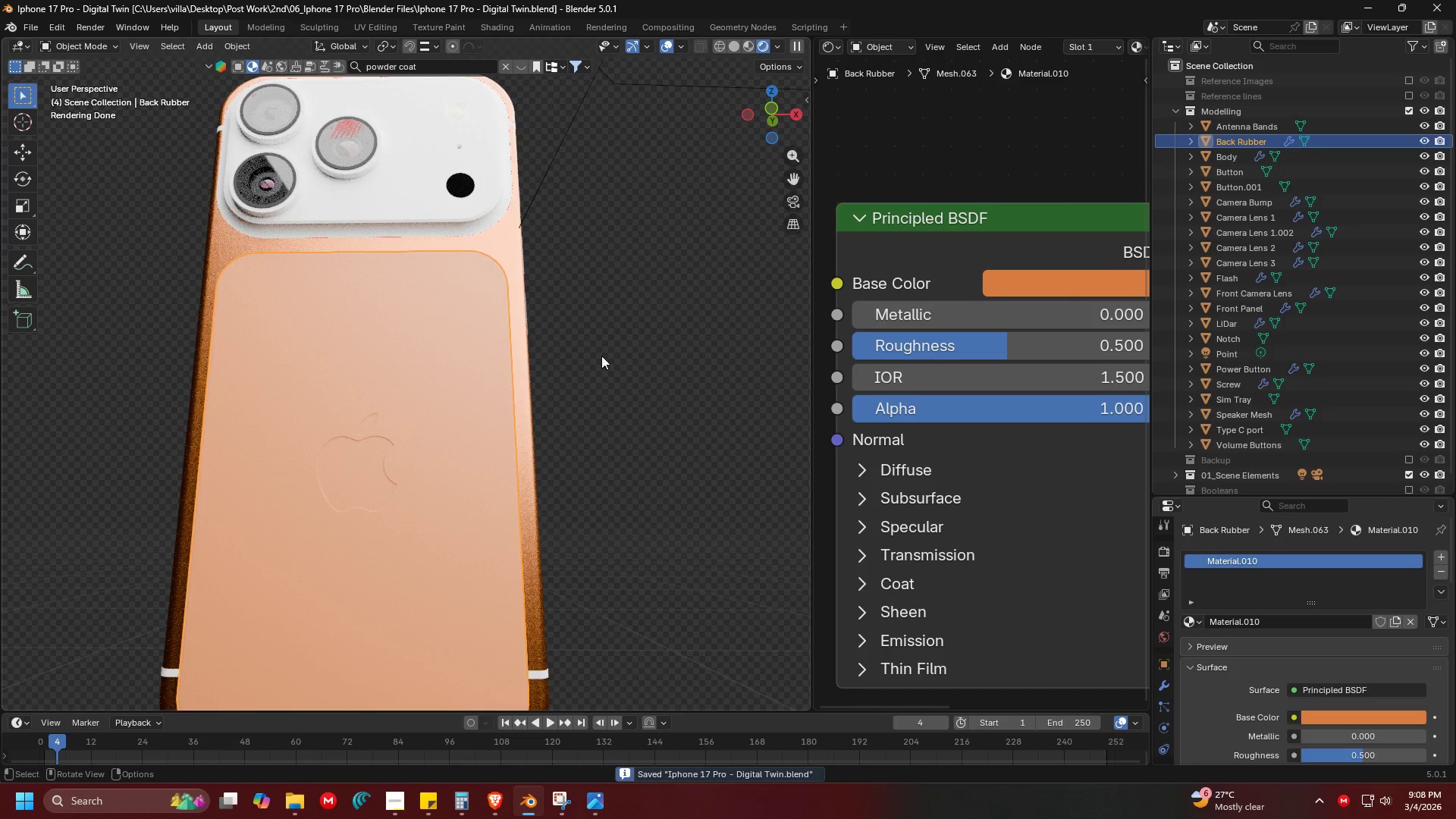 
key(Shift+ShiftLeft)
 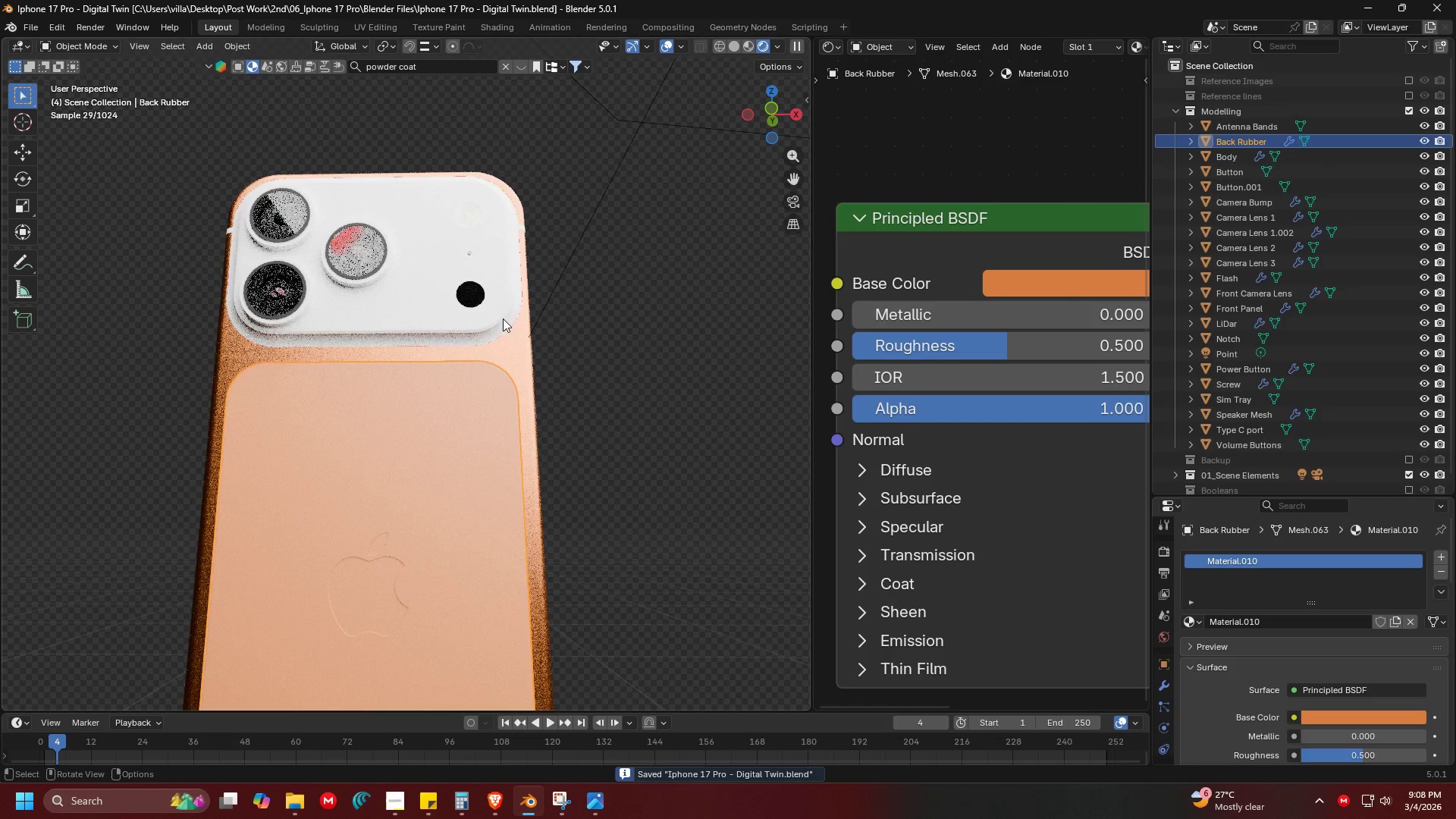 
left_click([497, 294])
 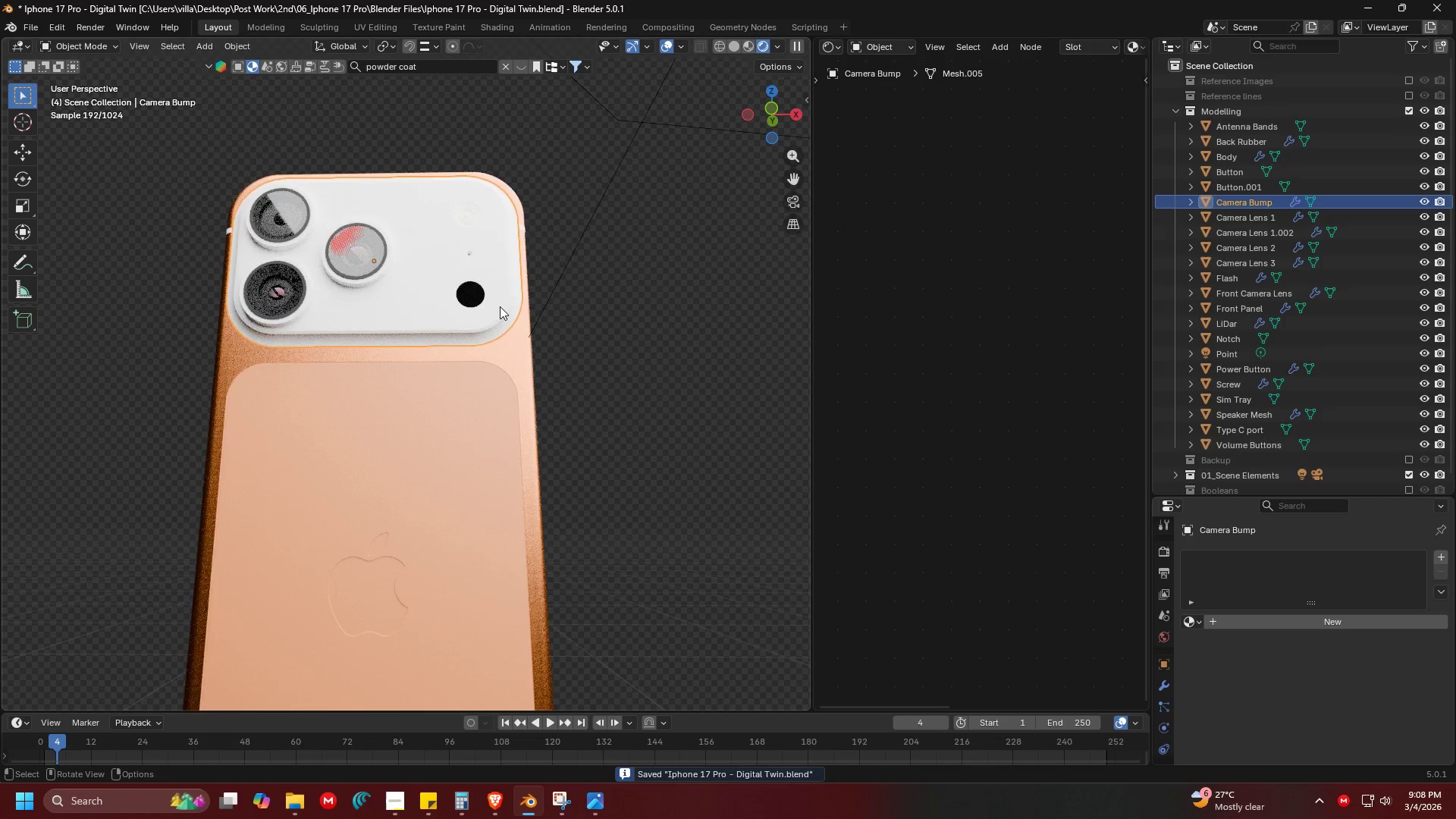 
hold_key(key=ShiftLeft, duration=0.45)
left_click([535, 350])
 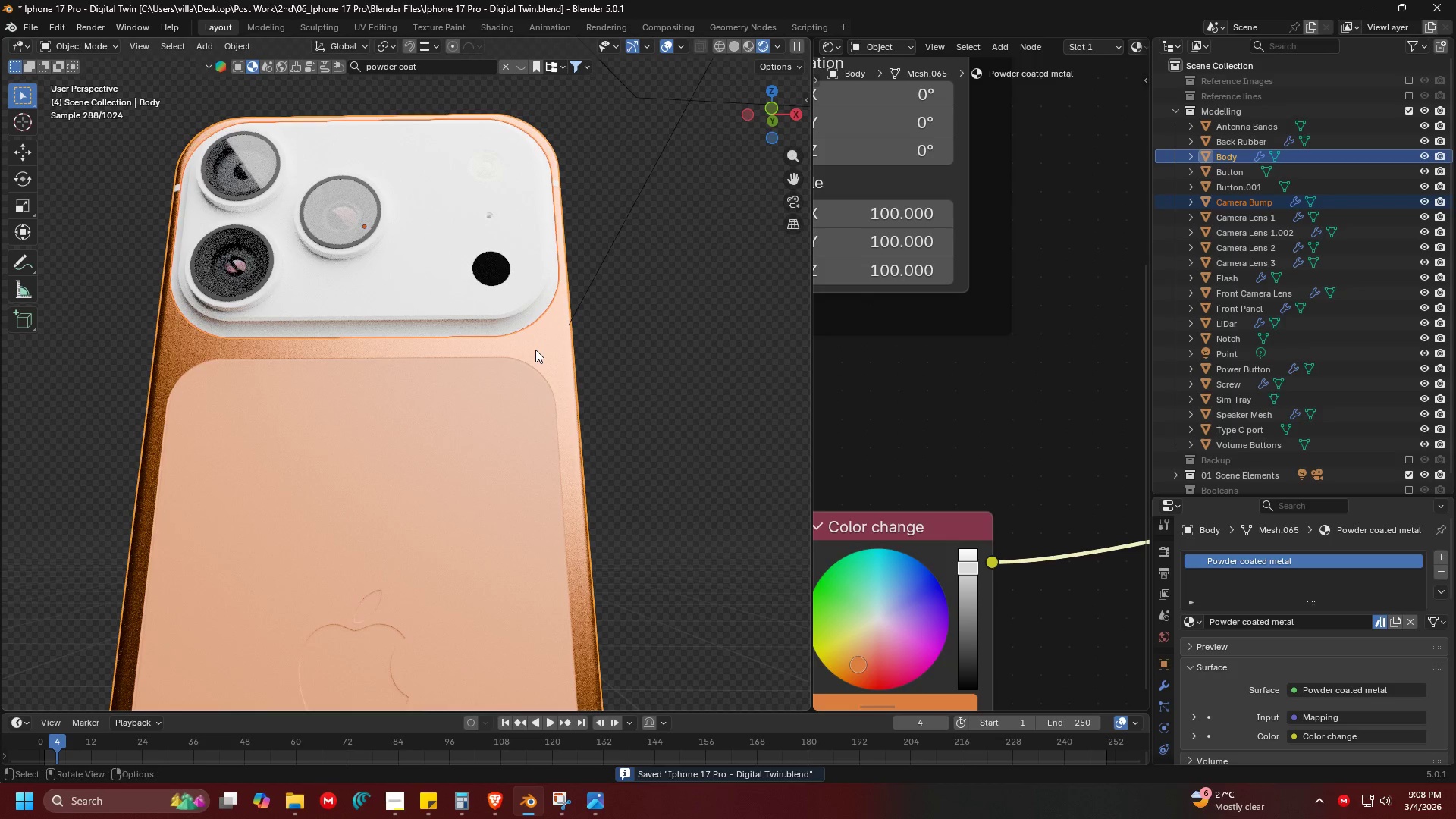 
scroll: coordinate [502, 314], scroll_direction: up, amount: 1.0
 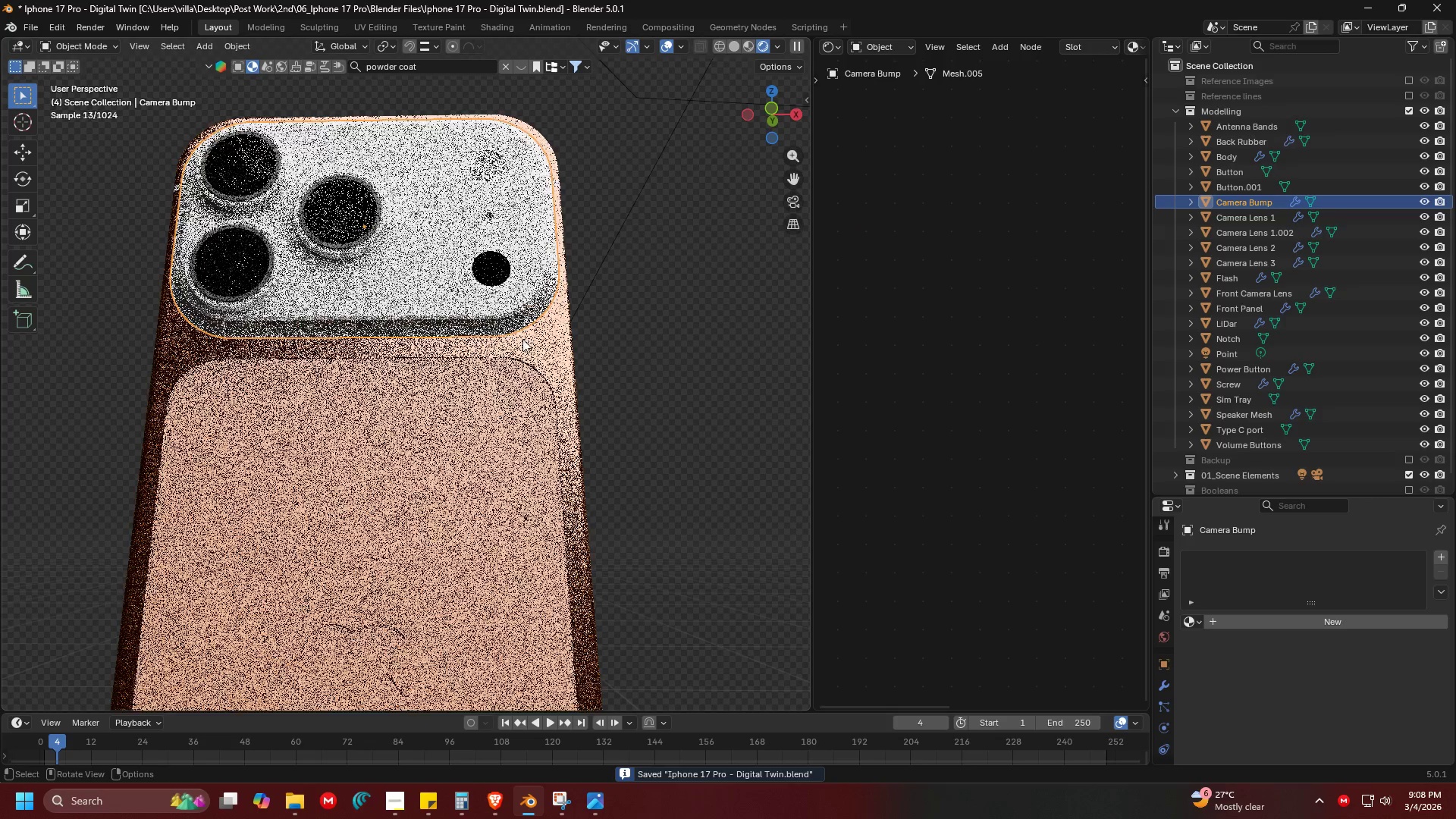 
key(Control+L)
 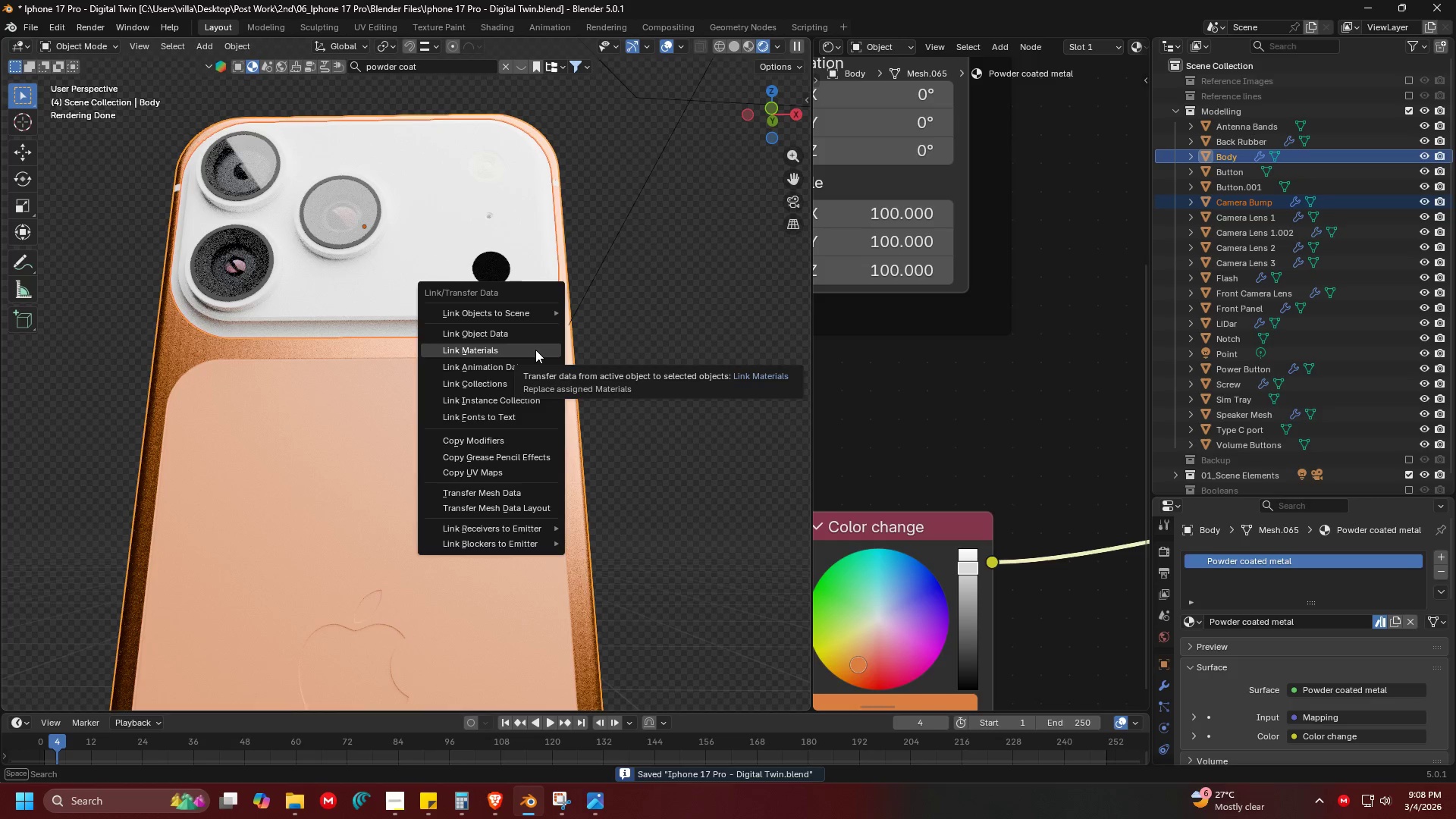 
left_click([535, 350])
 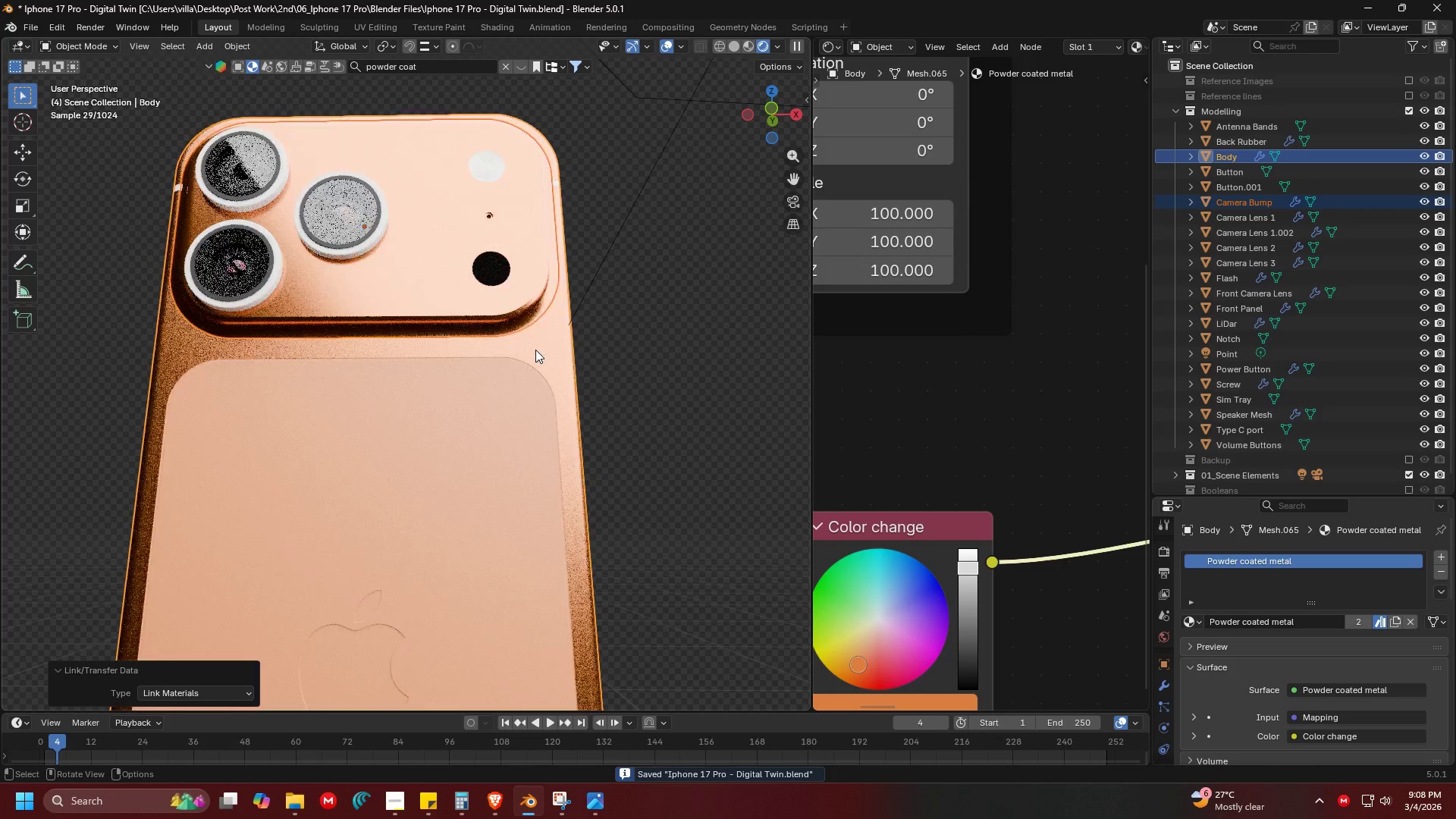 
hold_key(key=ShiftLeft, duration=0.34)
 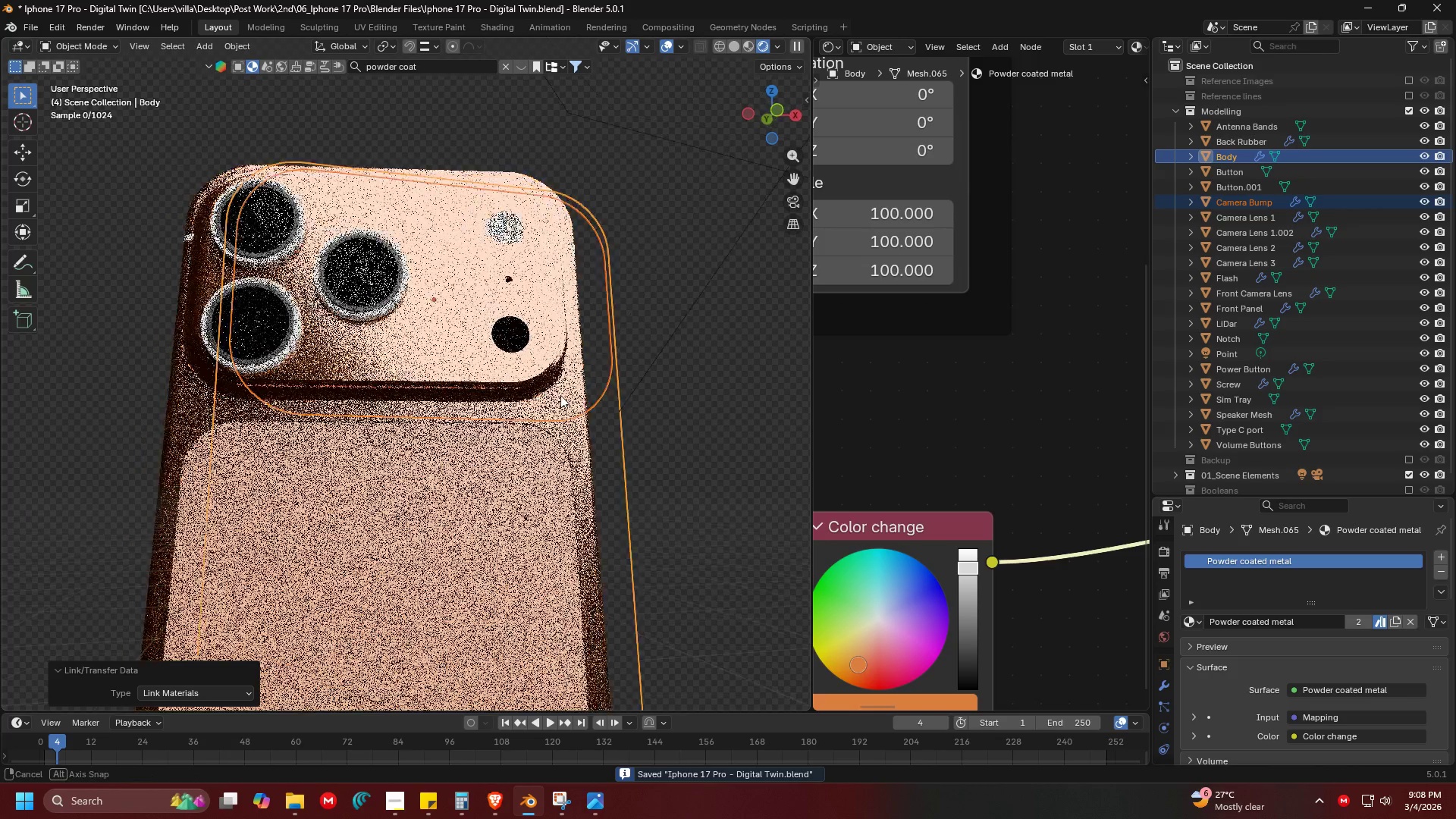 
scroll: coordinate [567, 397], scroll_direction: up, amount: 2.0
 